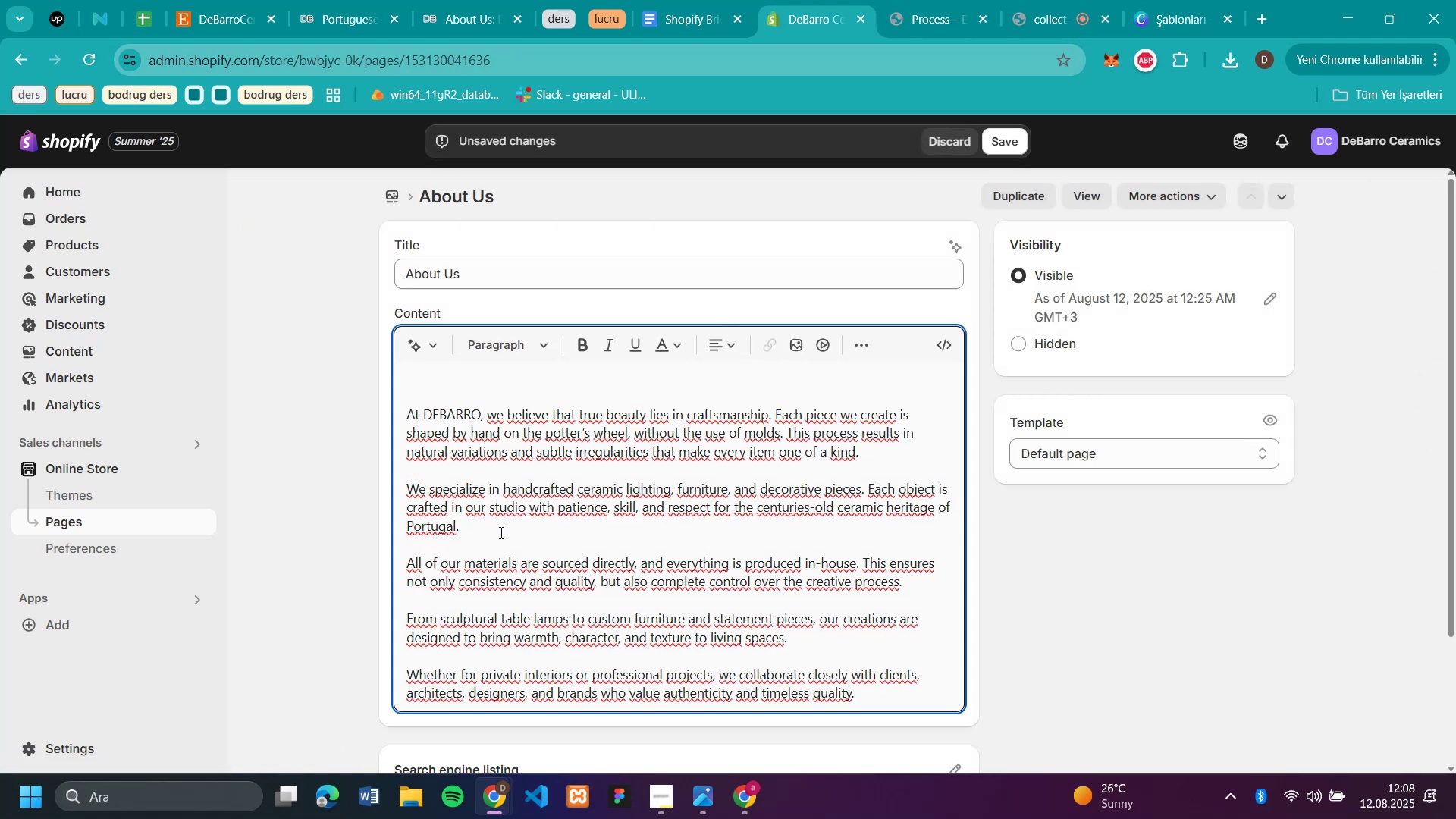 
key(Backspace)
 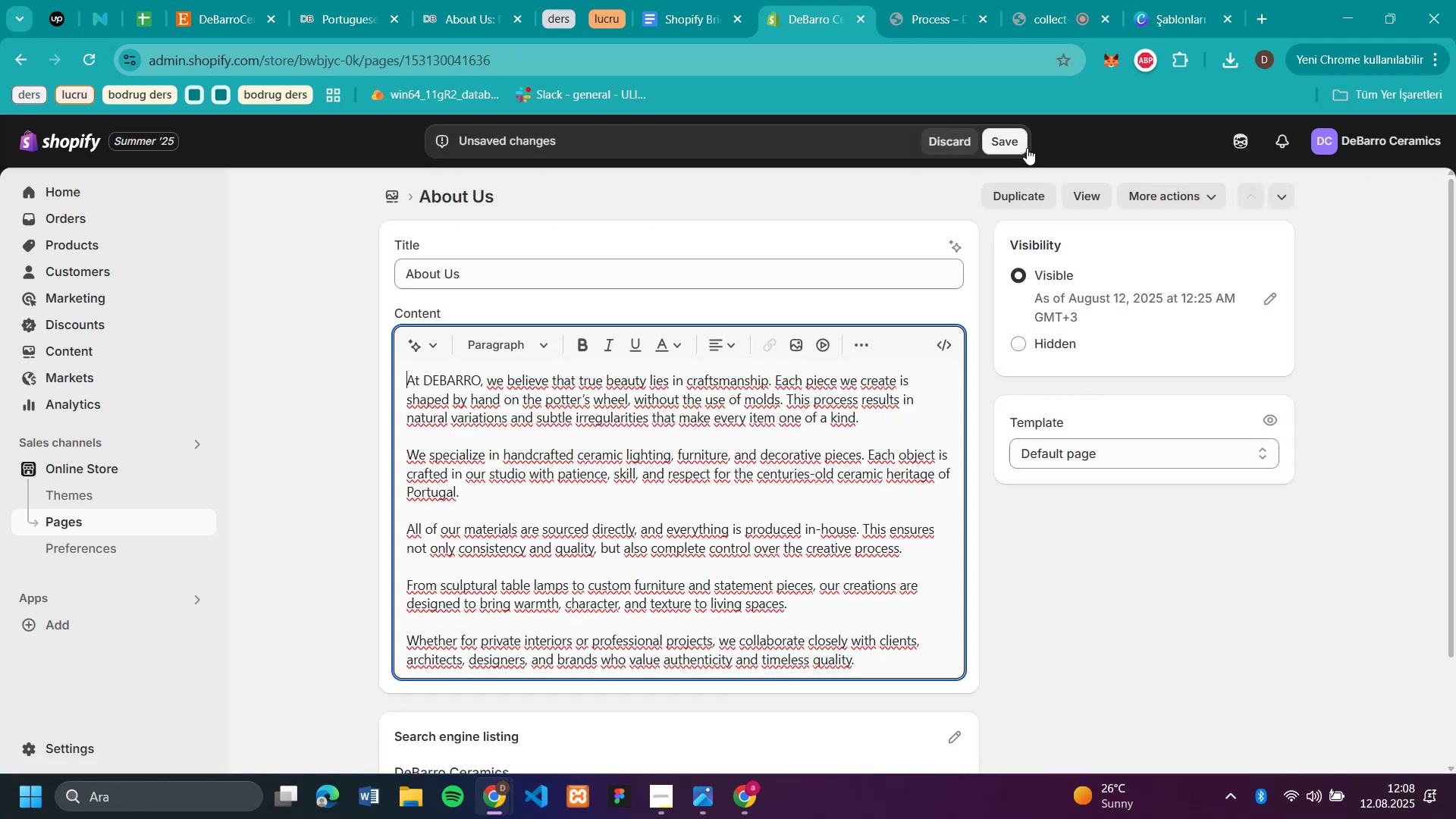 
left_click([1013, 136])
 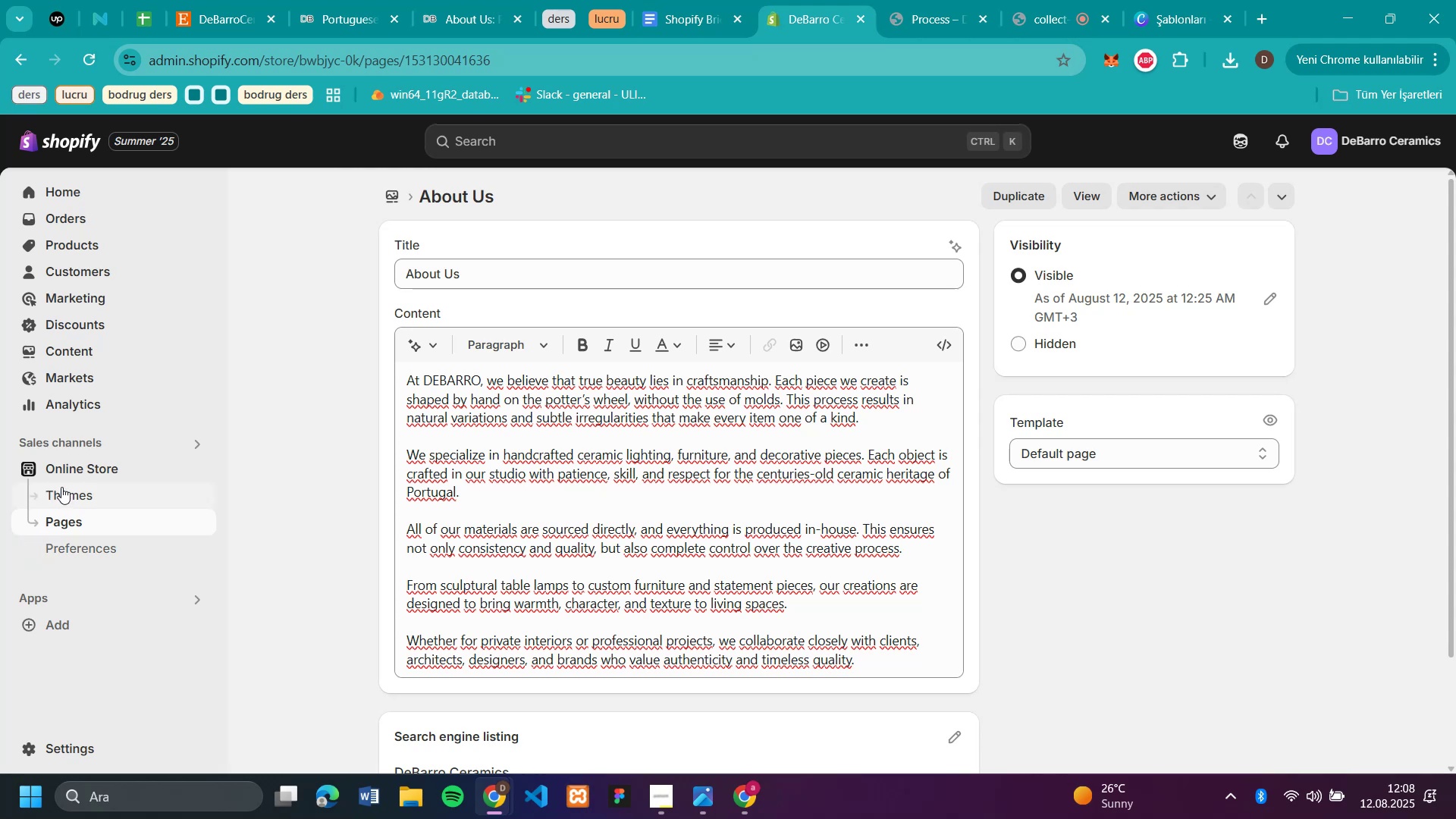 
left_click([69, 468])
 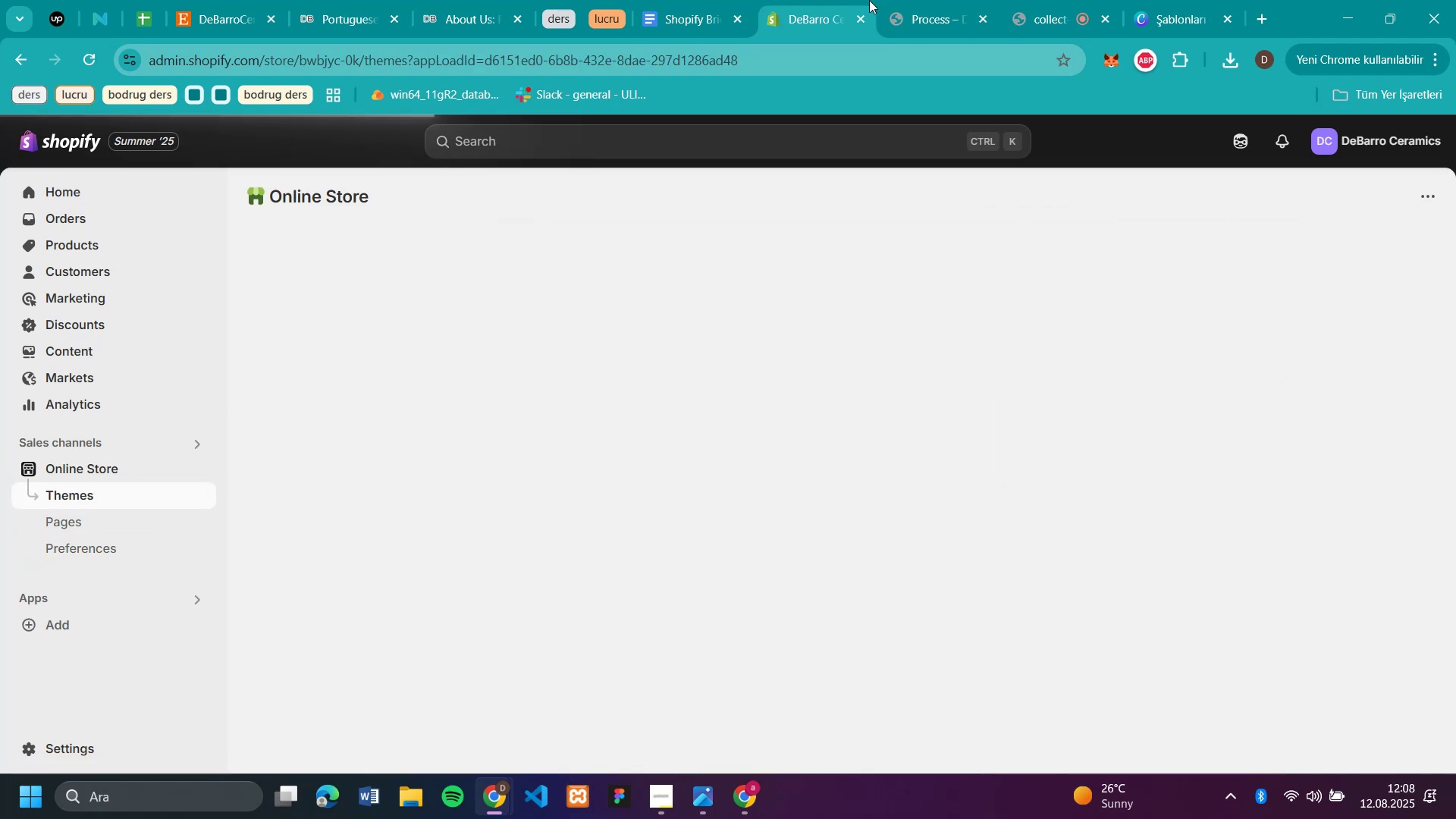 
left_click([904, 29])
 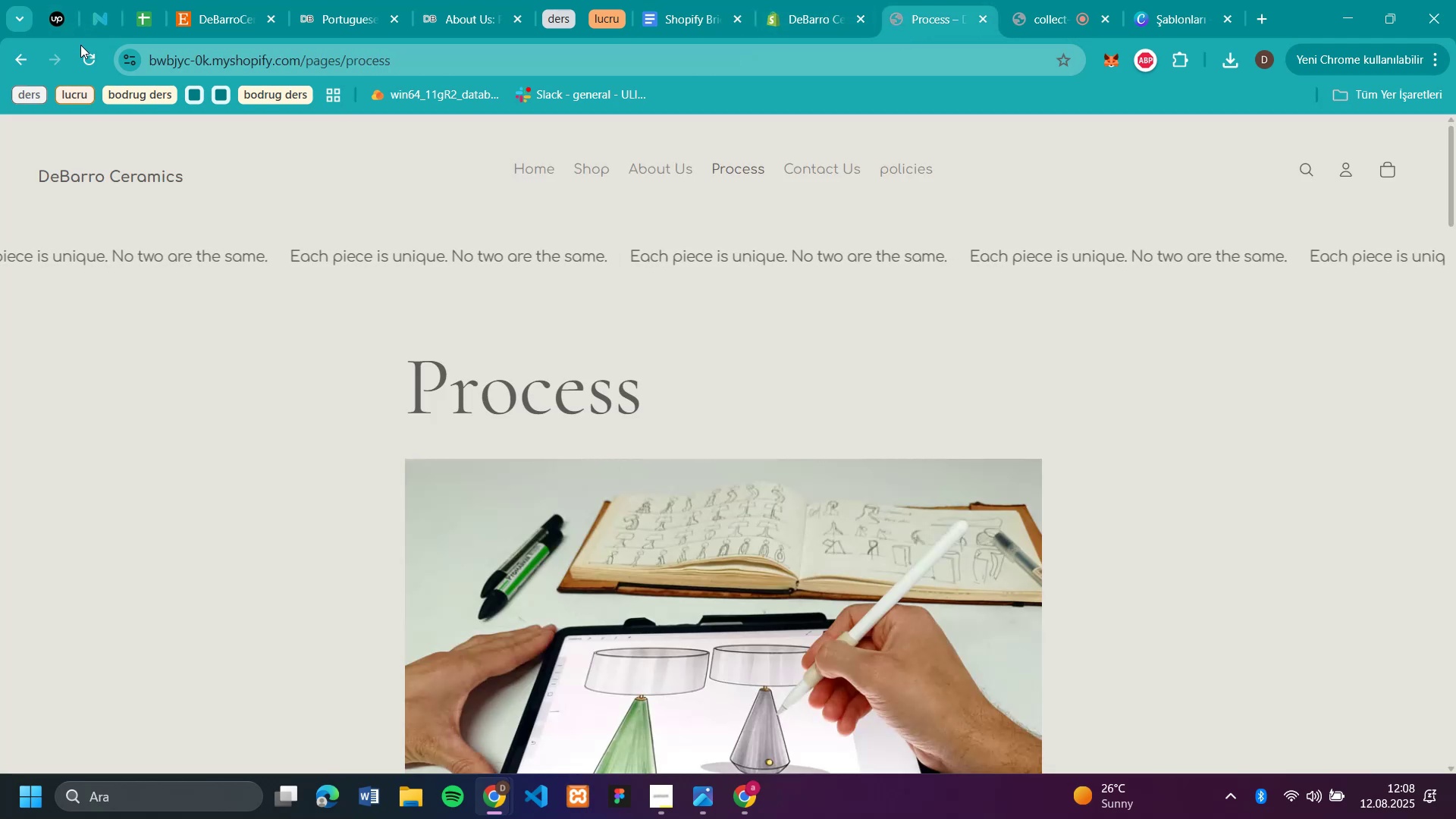 
left_click([89, 58])
 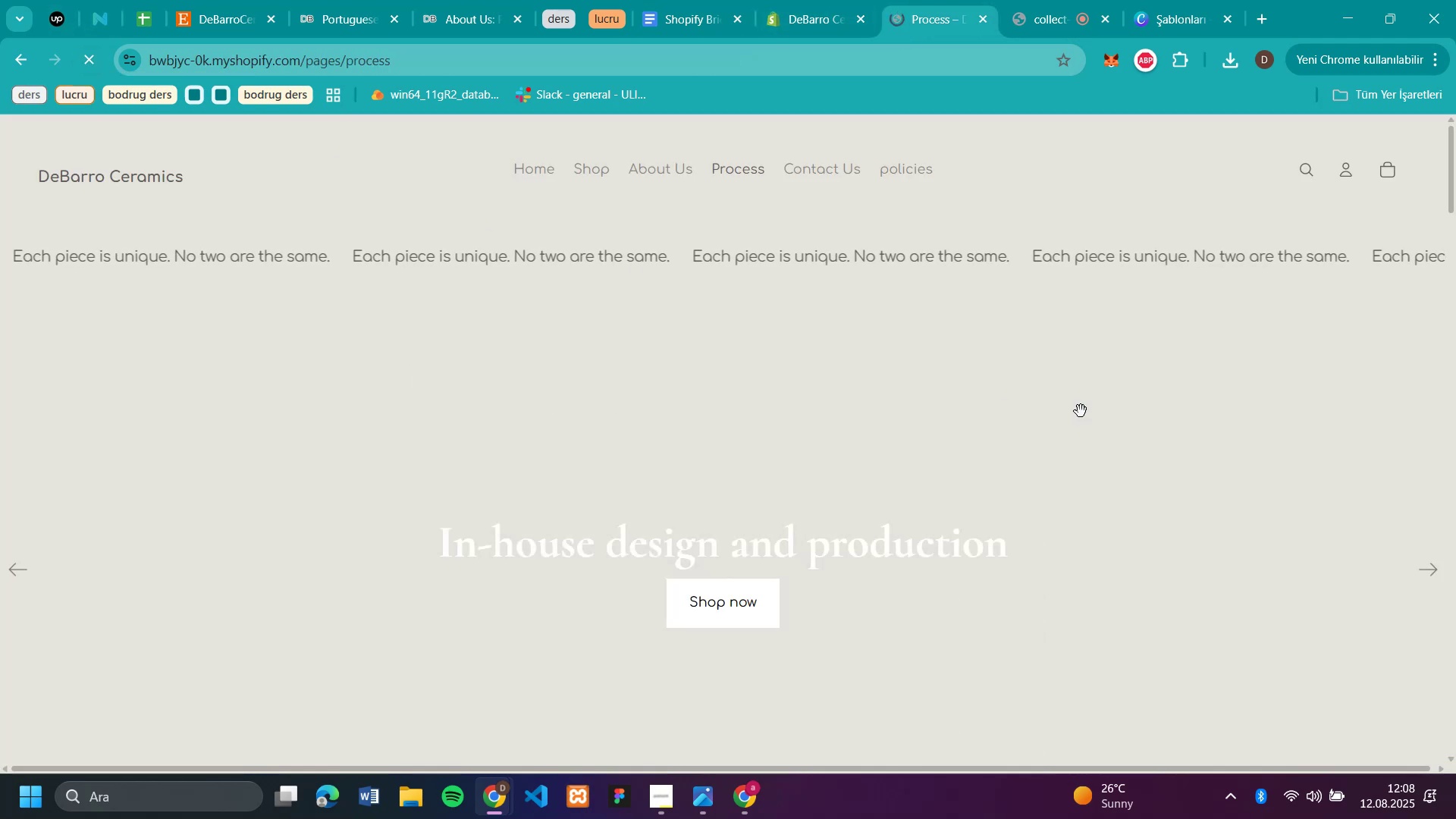 
scroll: coordinate [1195, 361], scroll_direction: down, amount: 2.0
 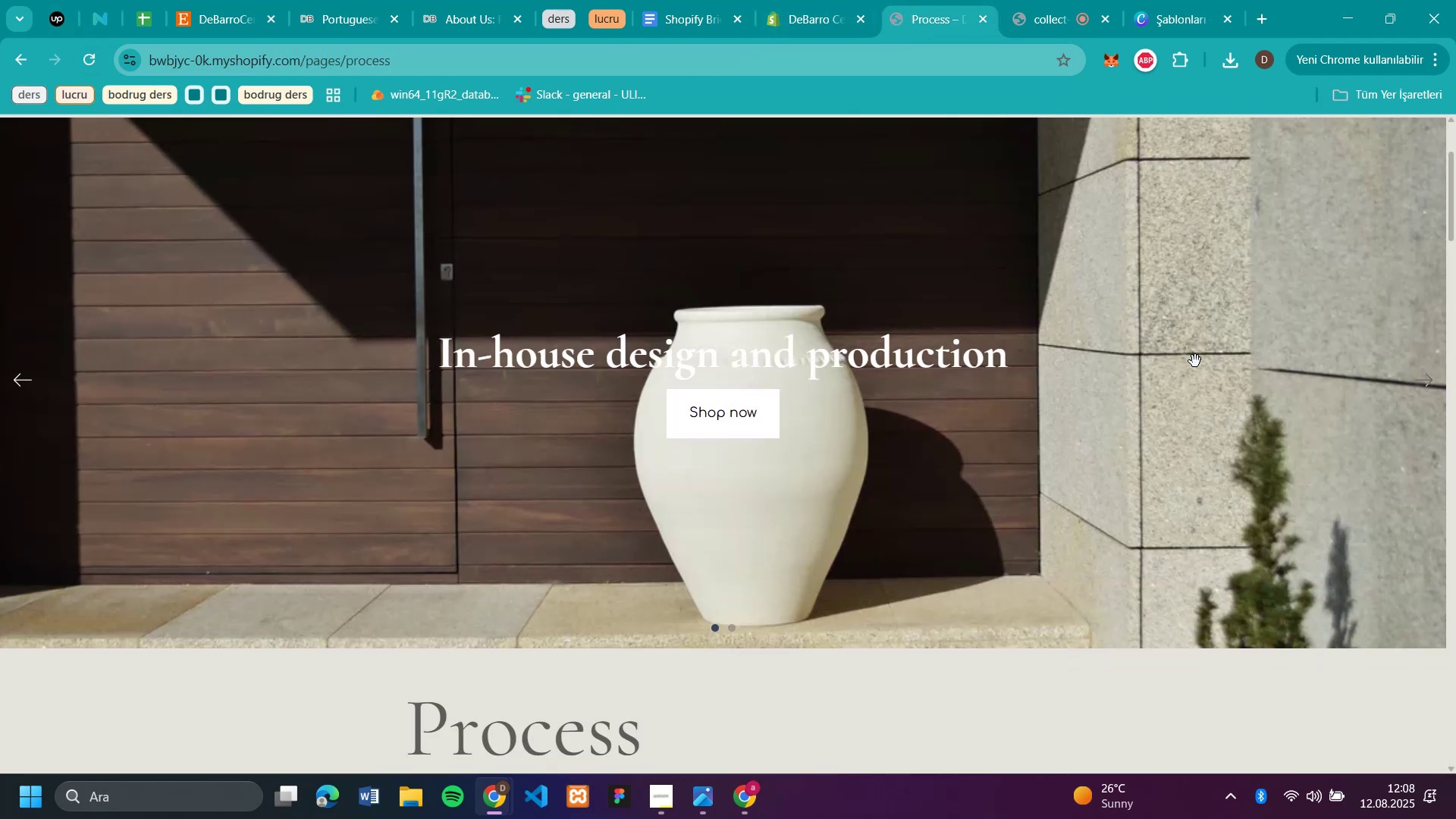 
scroll: coordinate [1195, 361], scroll_direction: up, amount: 1.0
 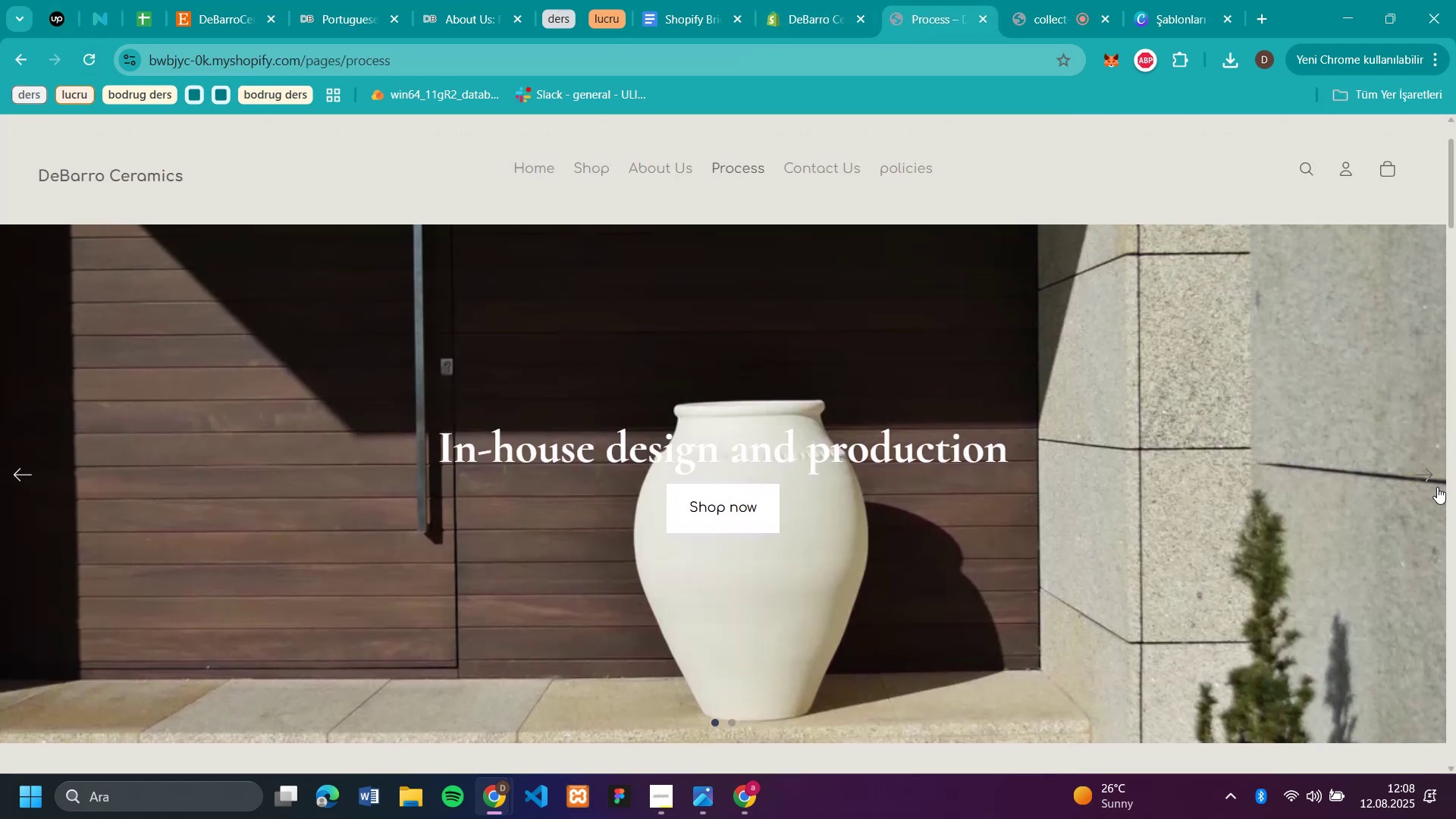 
left_click([1431, 479])
 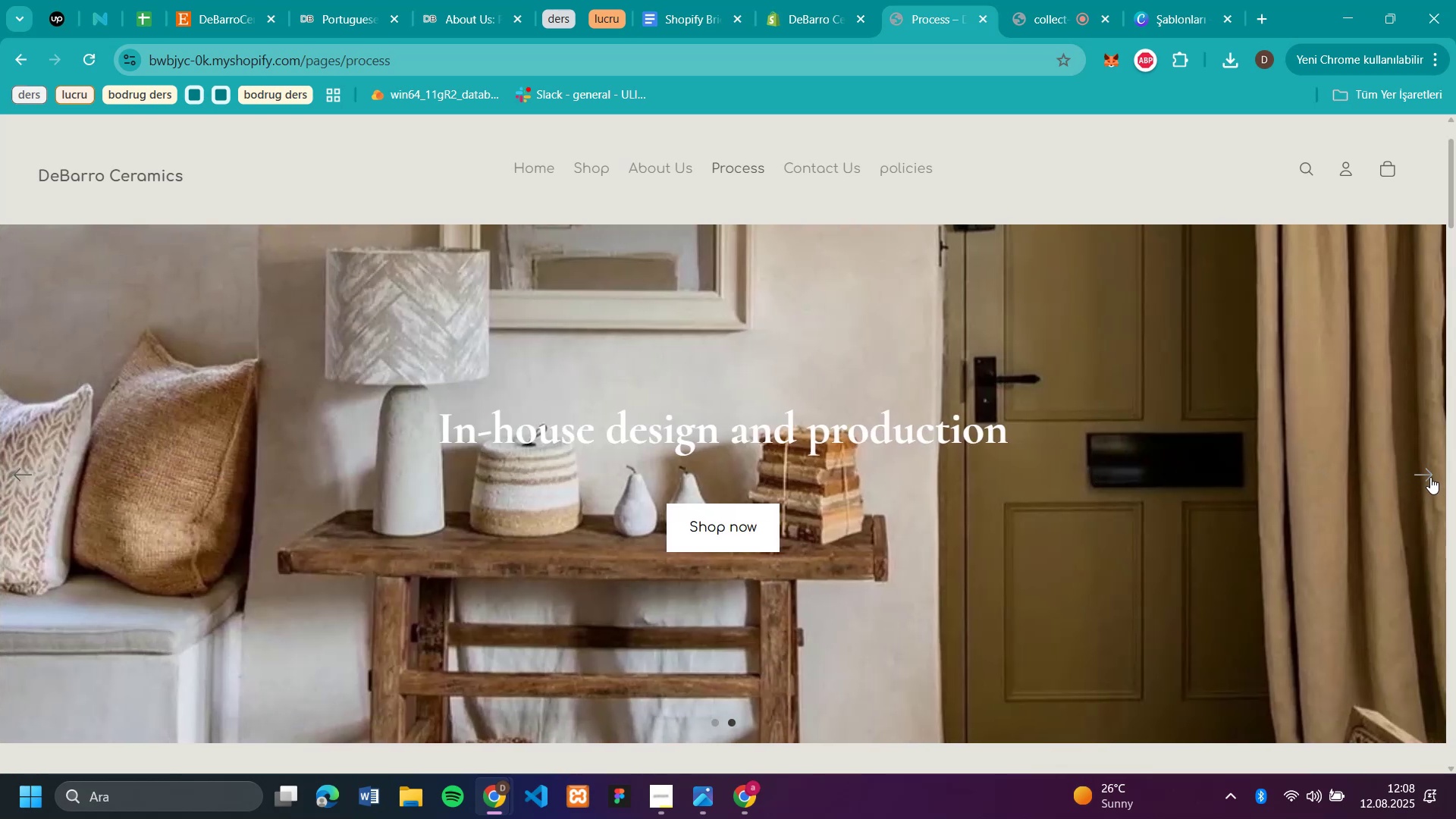 
scroll: coordinate [1173, 414], scroll_direction: down, amount: 8.0
 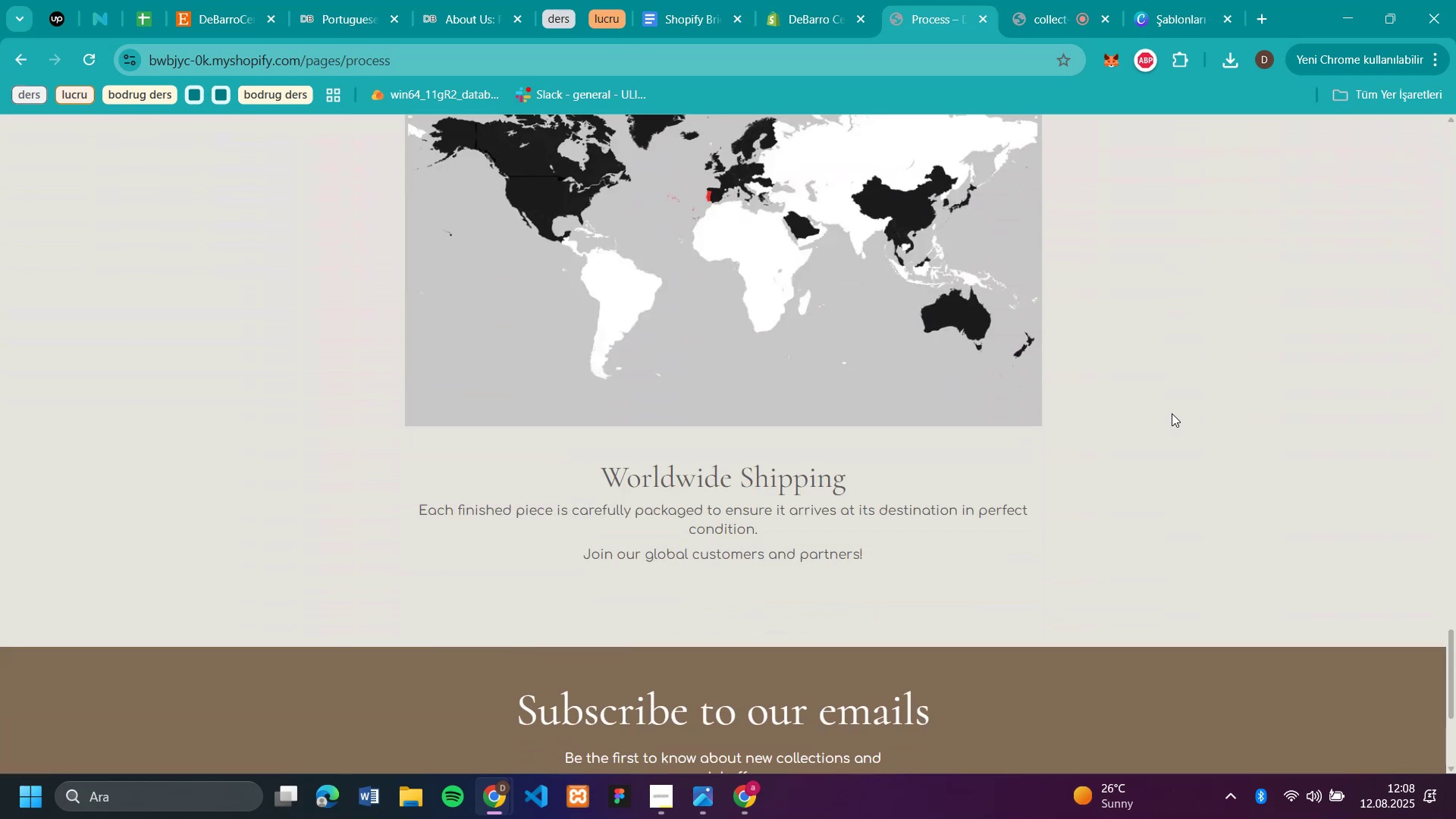 
scroll: coordinate [1167, 339], scroll_direction: up, amount: 43.0
 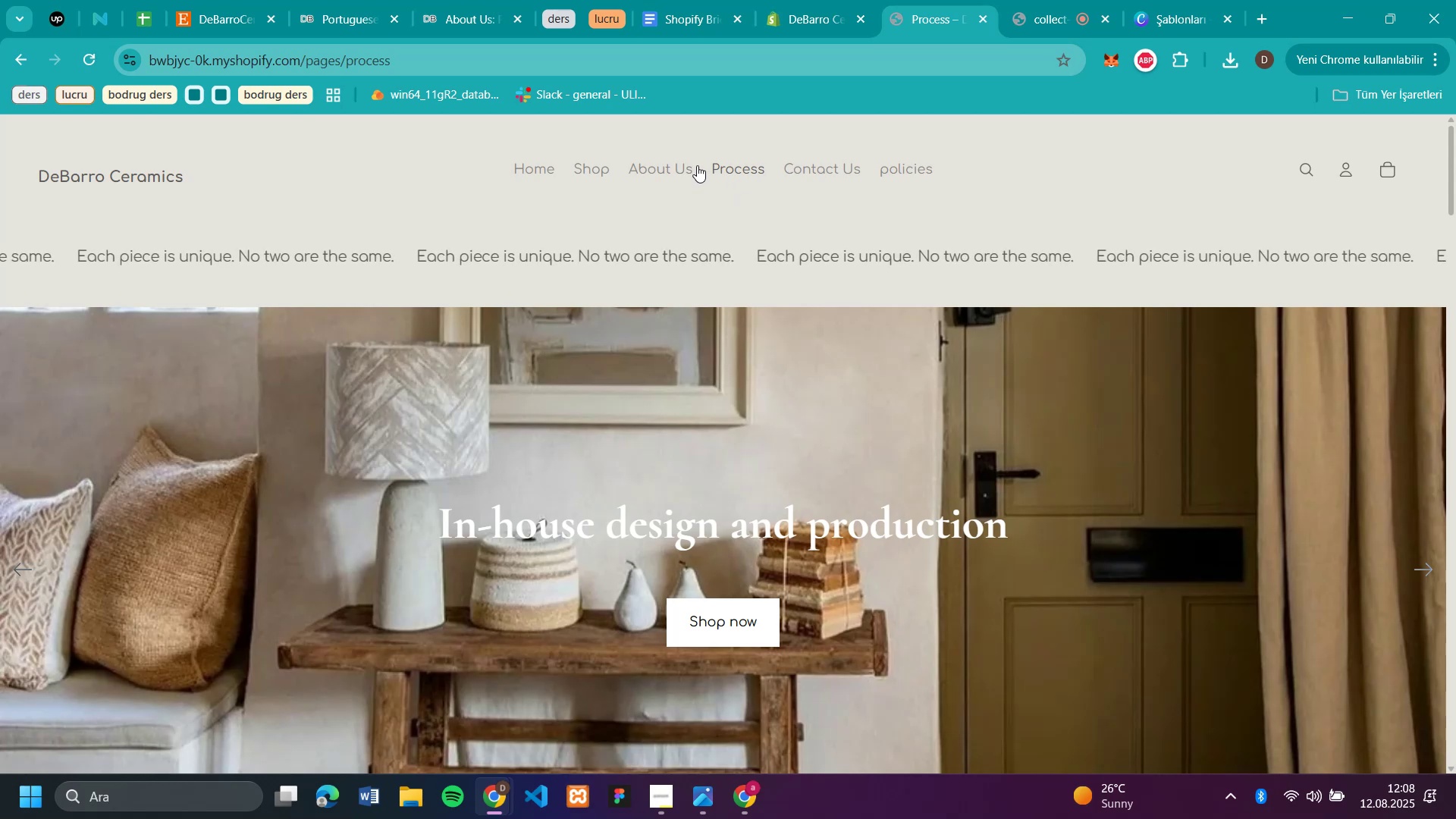 
left_click([664, 165])
 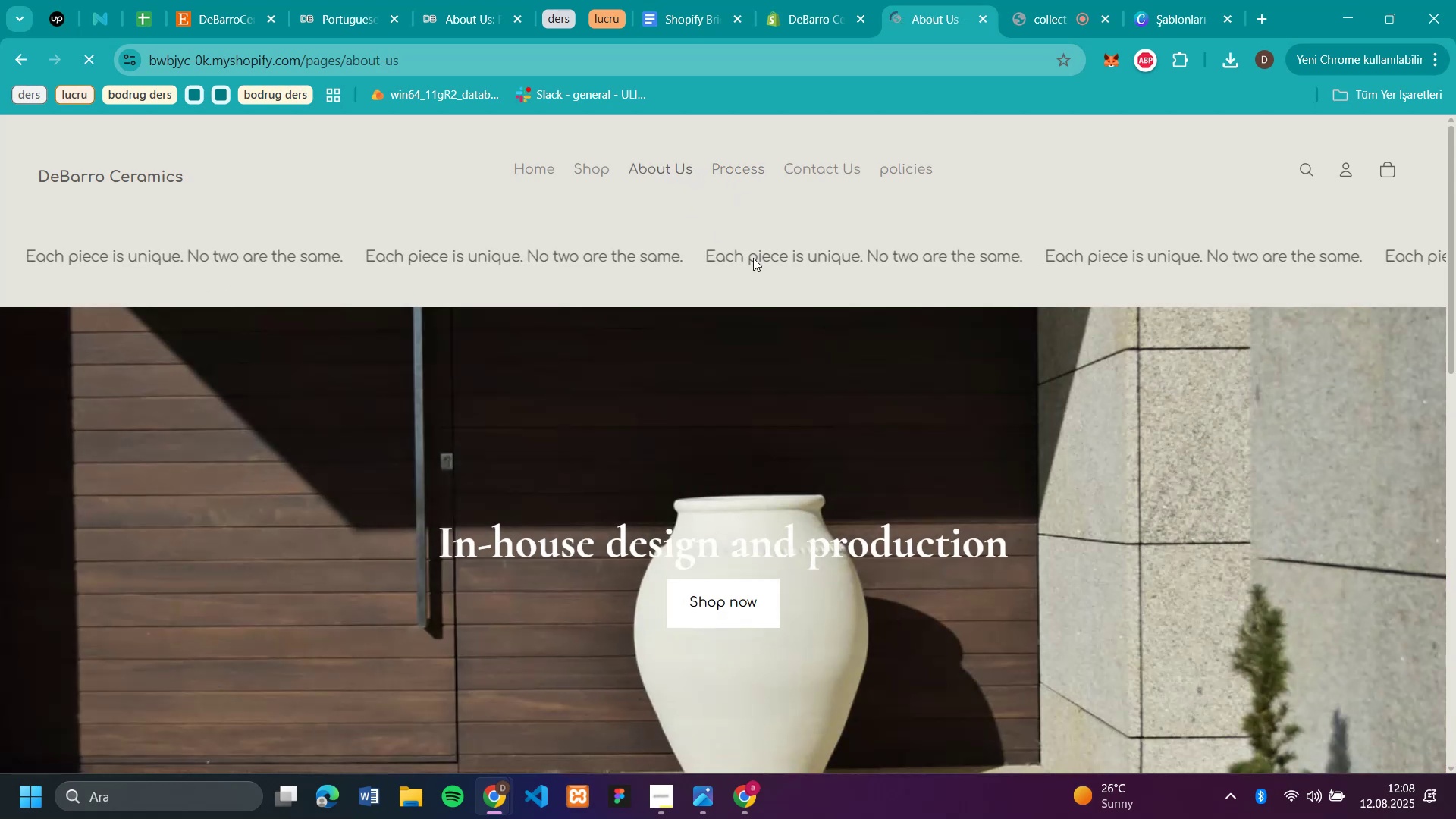 
scroll: coordinate [1260, 395], scroll_direction: down, amount: 4.0
 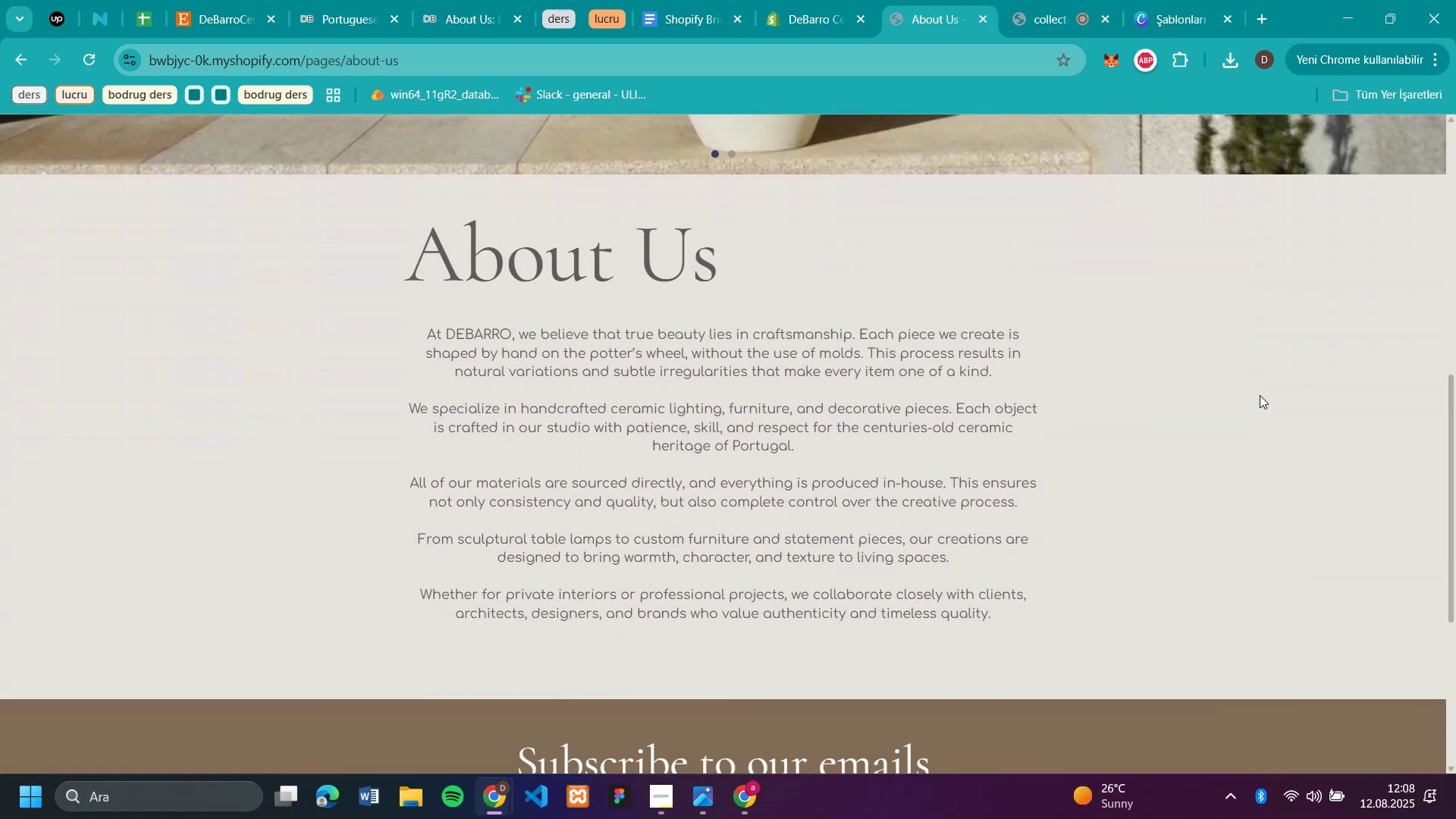 
scroll: coordinate [1260, 395], scroll_direction: up, amount: 9.0
 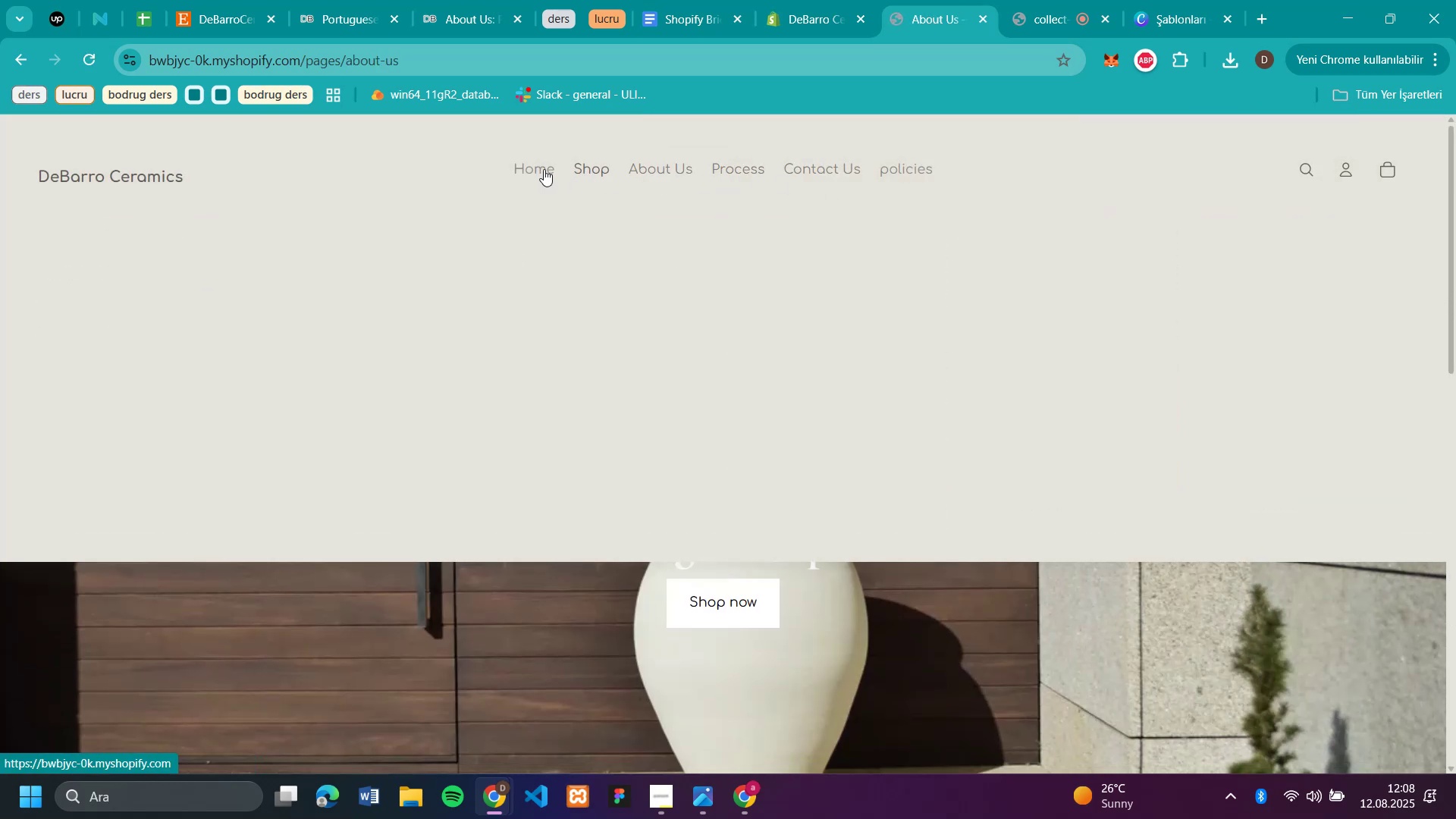 
left_click([519, 169])
 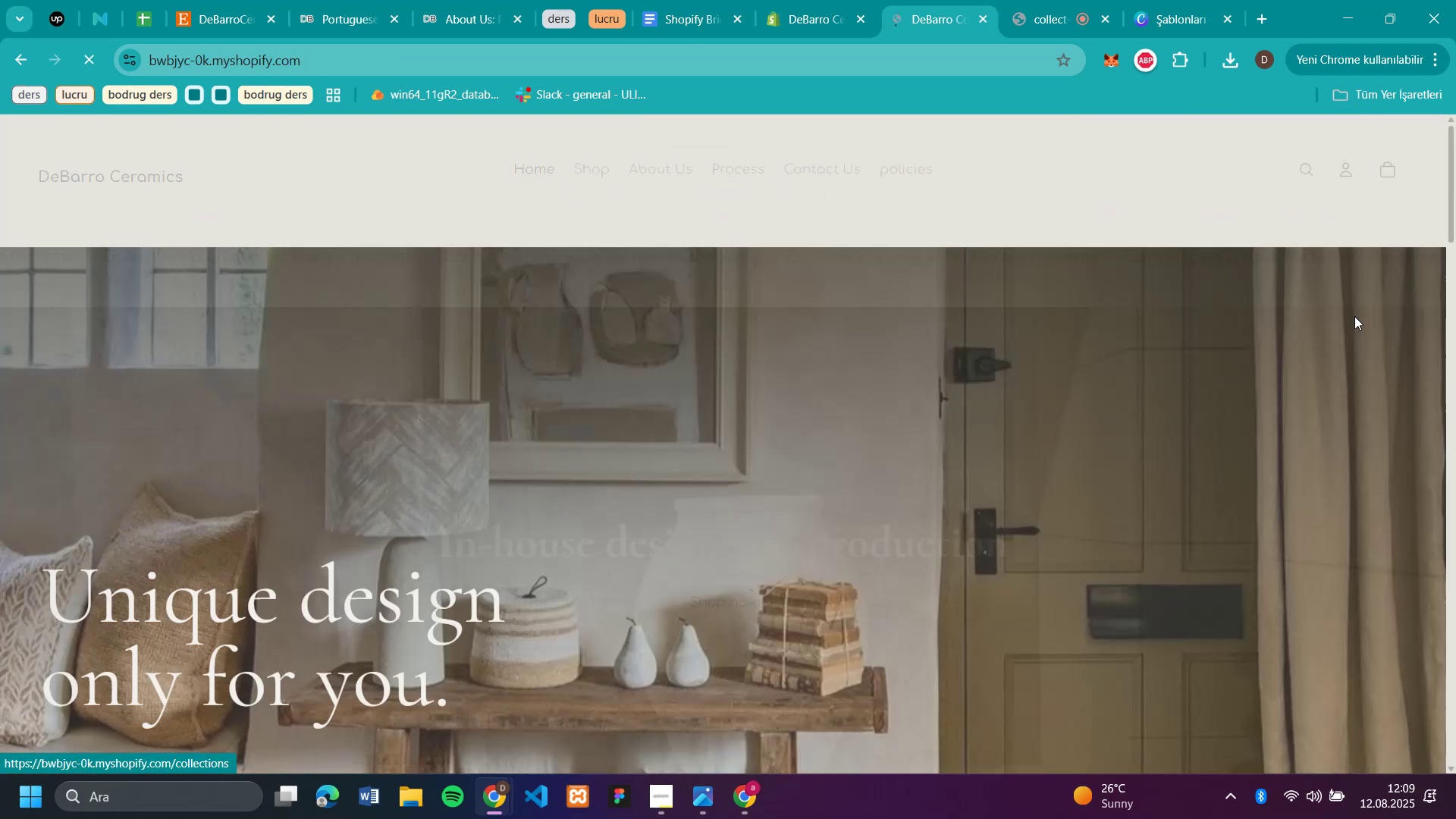 
scroll: coordinate [959, 441], scroll_direction: down, amount: 20.0
 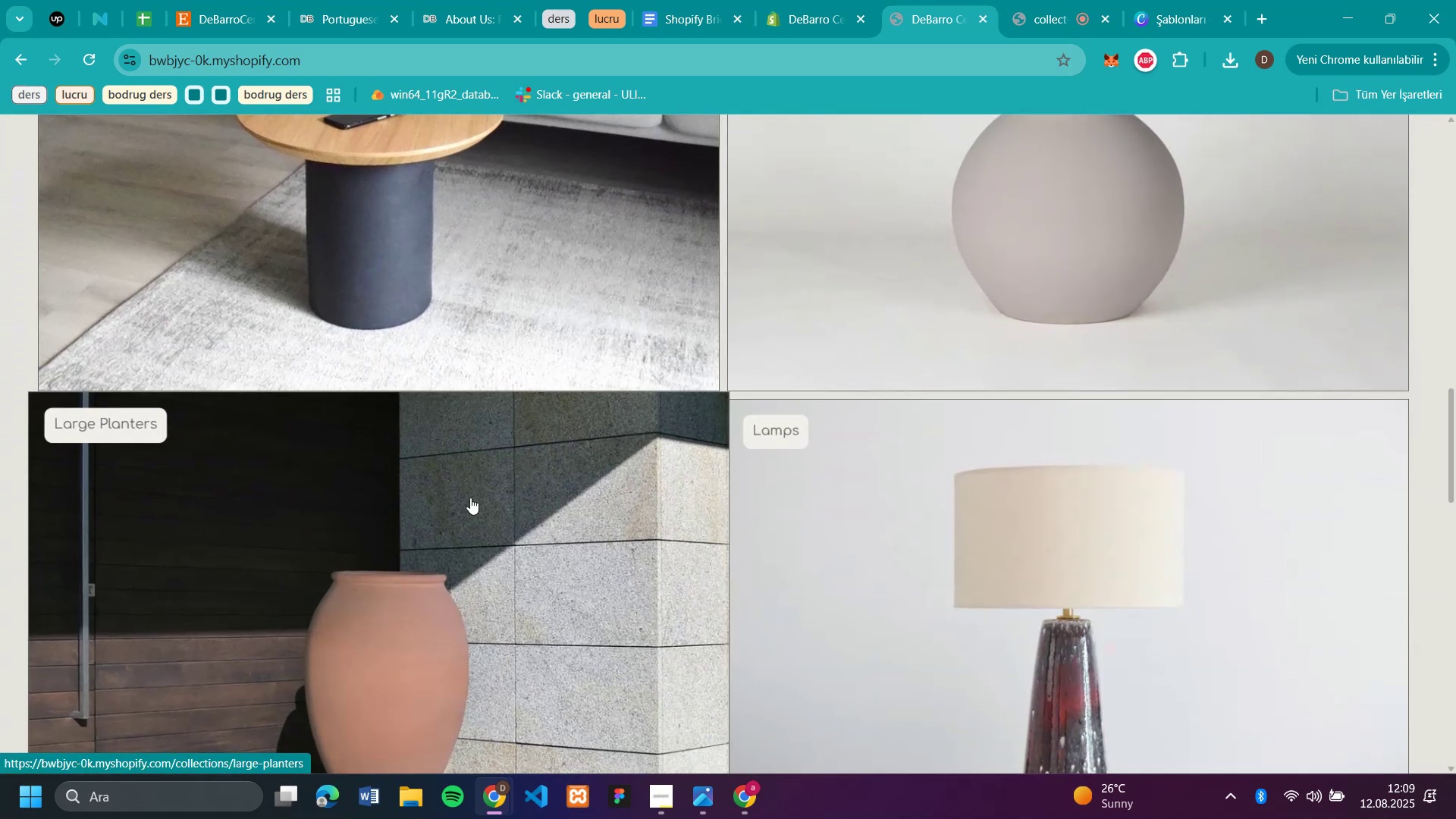 
scroll: coordinate [1050, 484], scroll_direction: down, amount: 9.0
 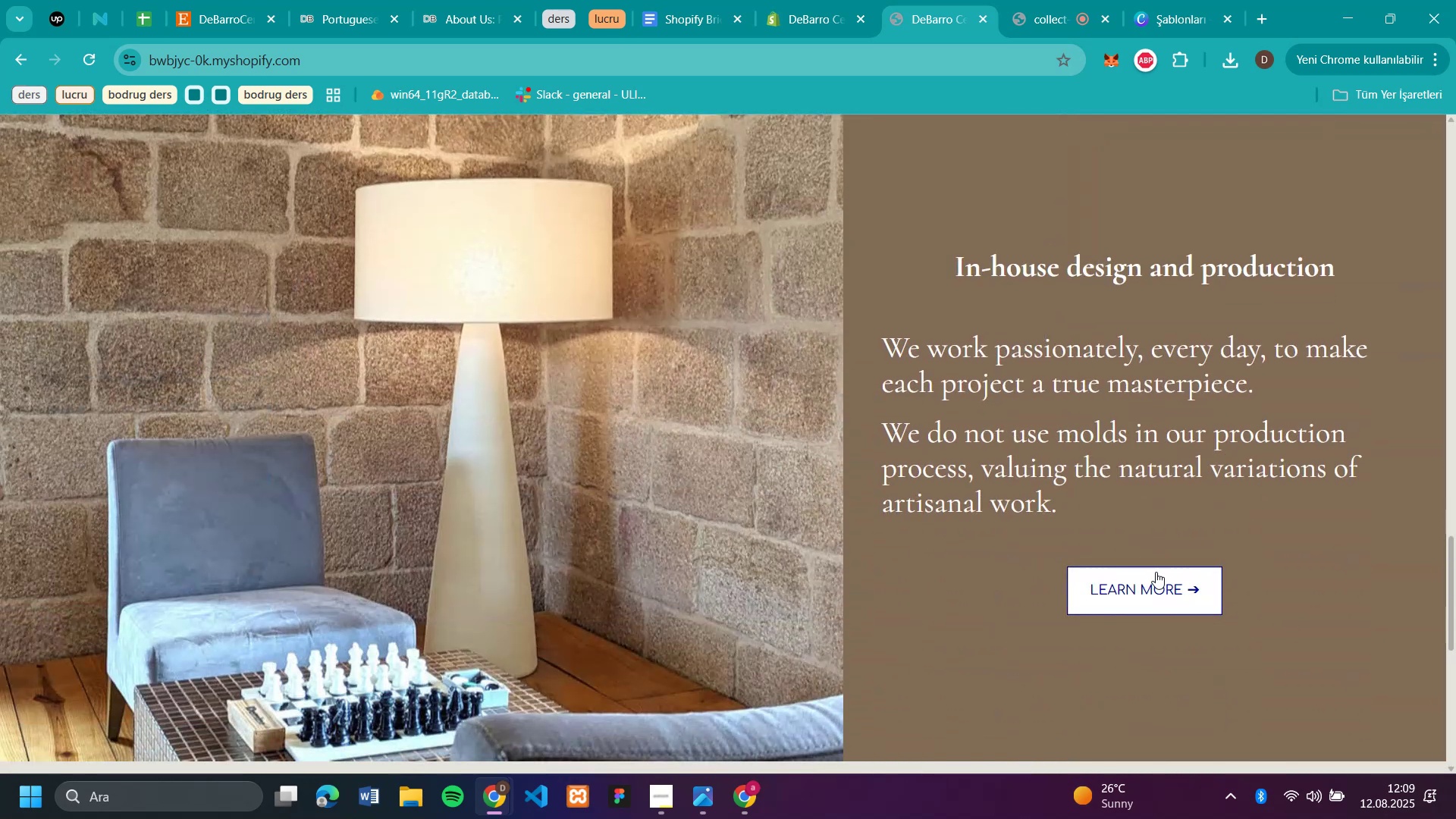 
left_click([1155, 590])
 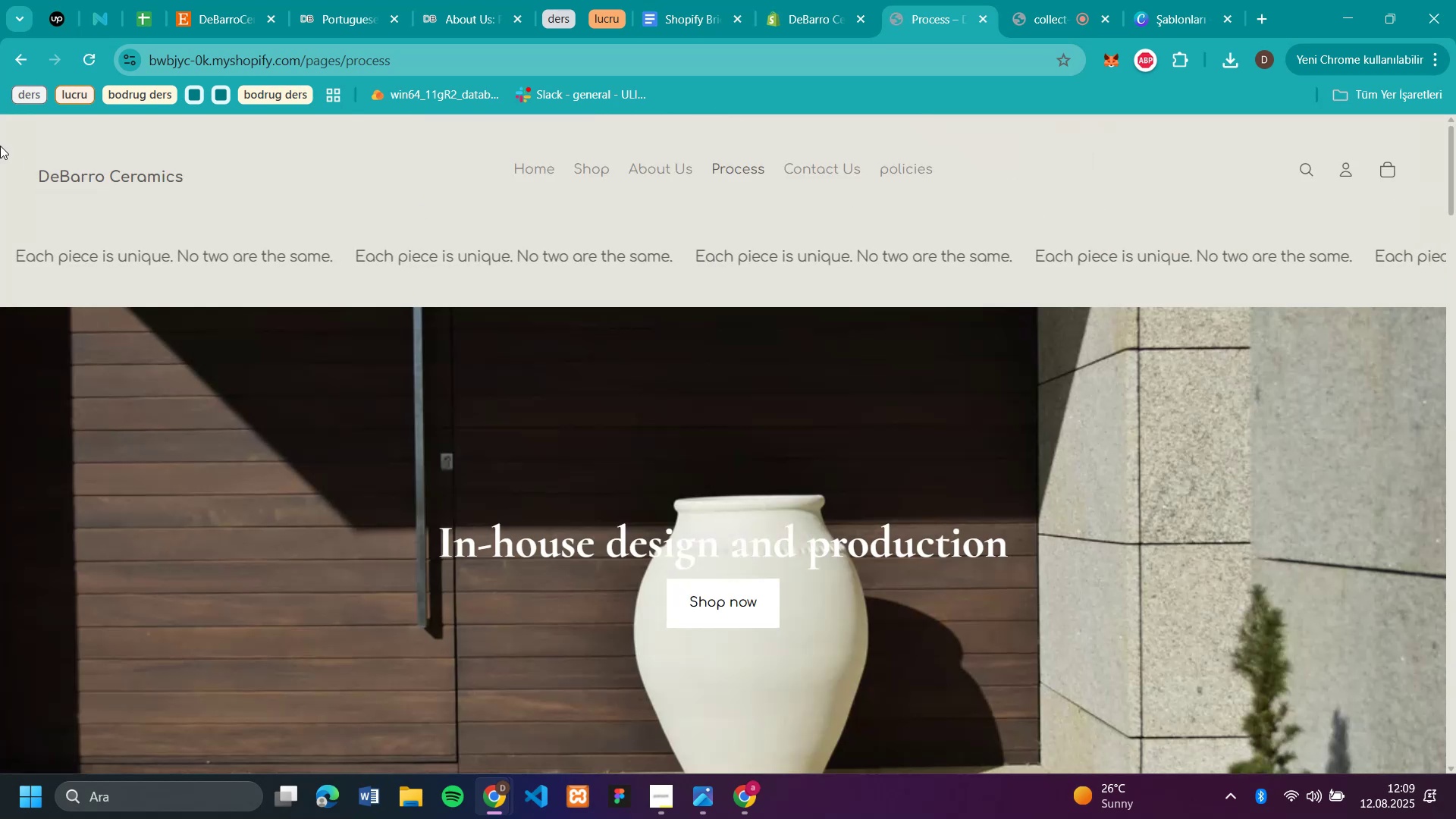 
left_click([8, 57])
 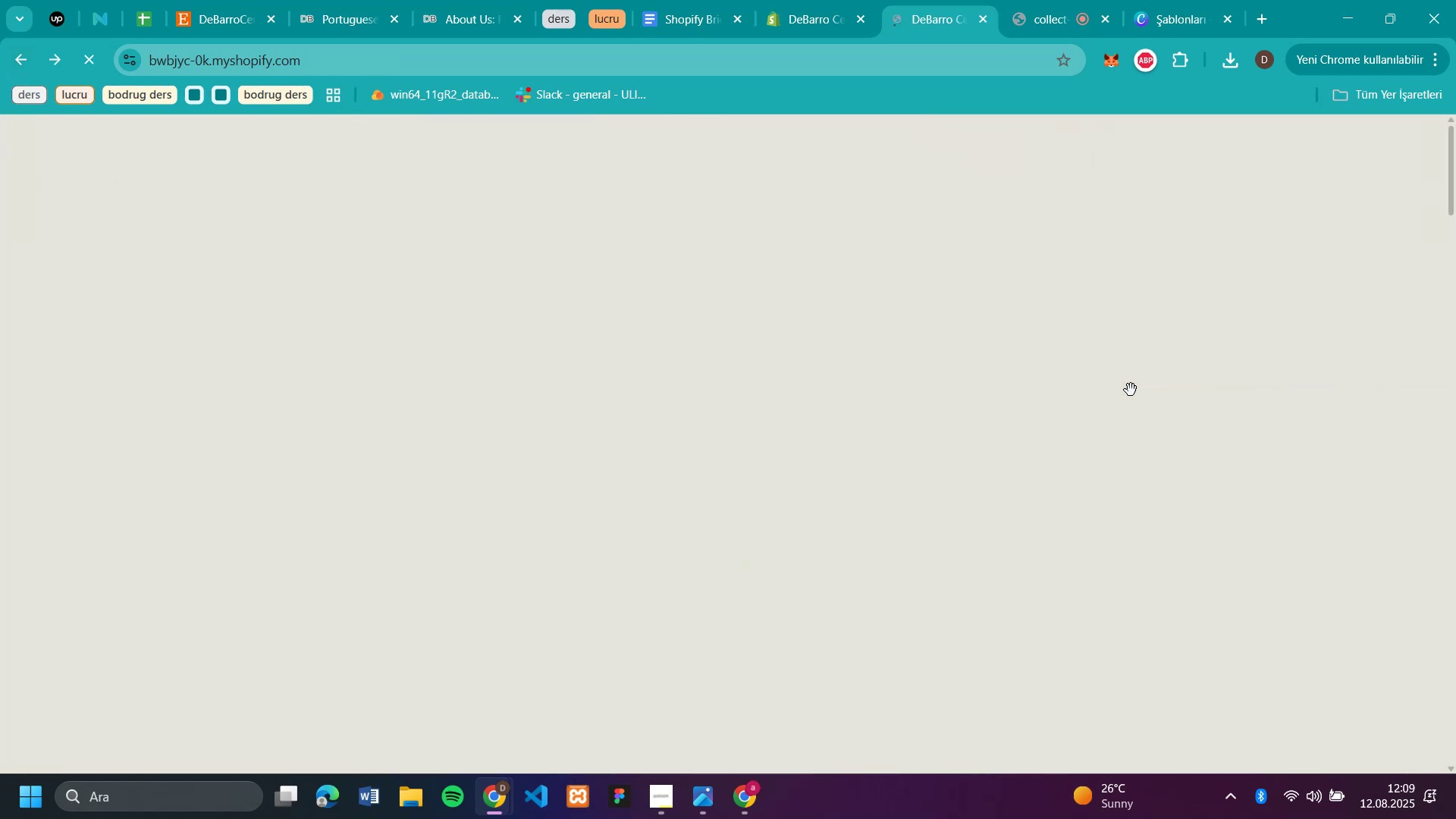 
scroll: coordinate [1131, 390], scroll_direction: down, amount: 5.0
 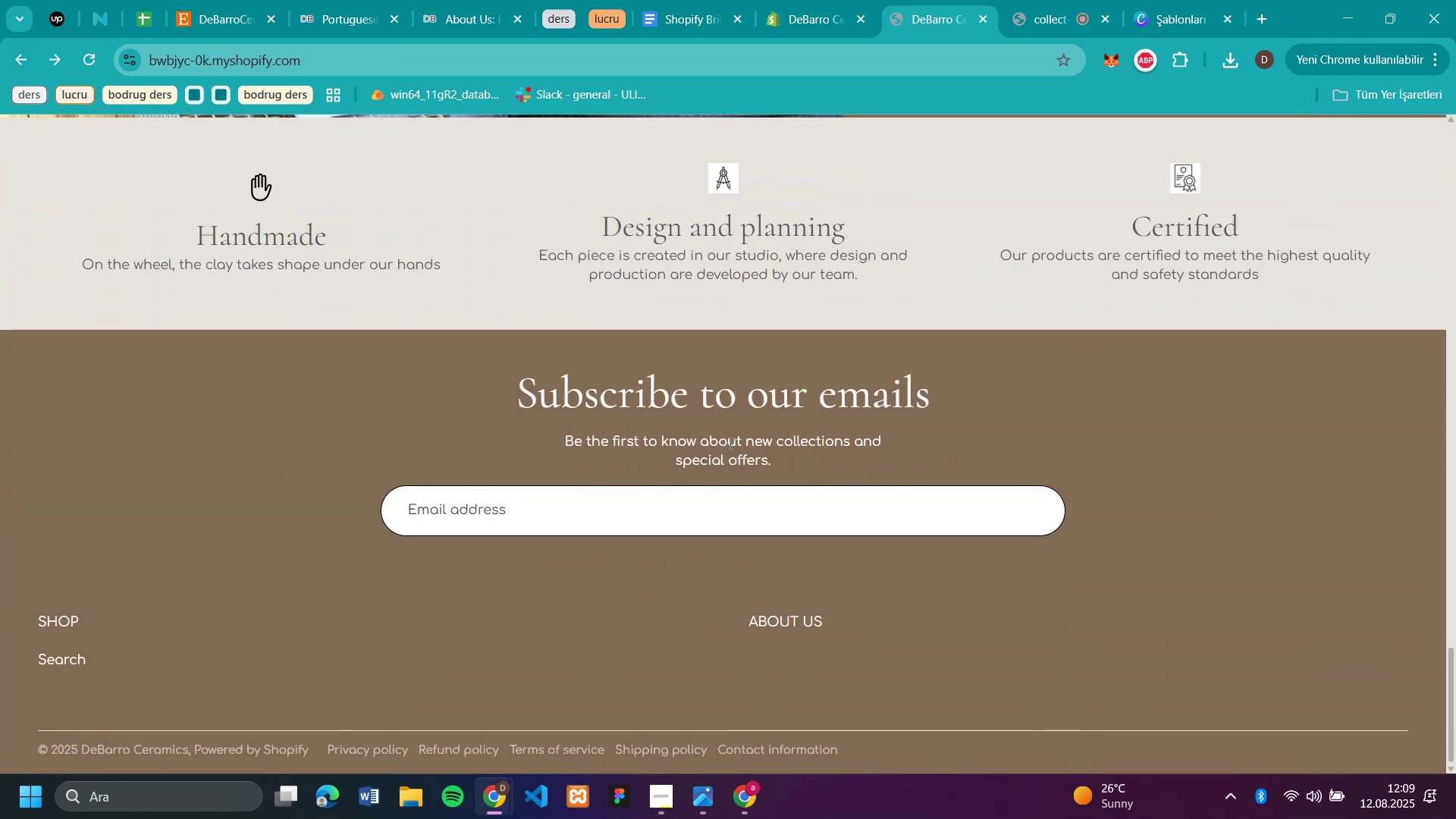 
wait(10.05)
 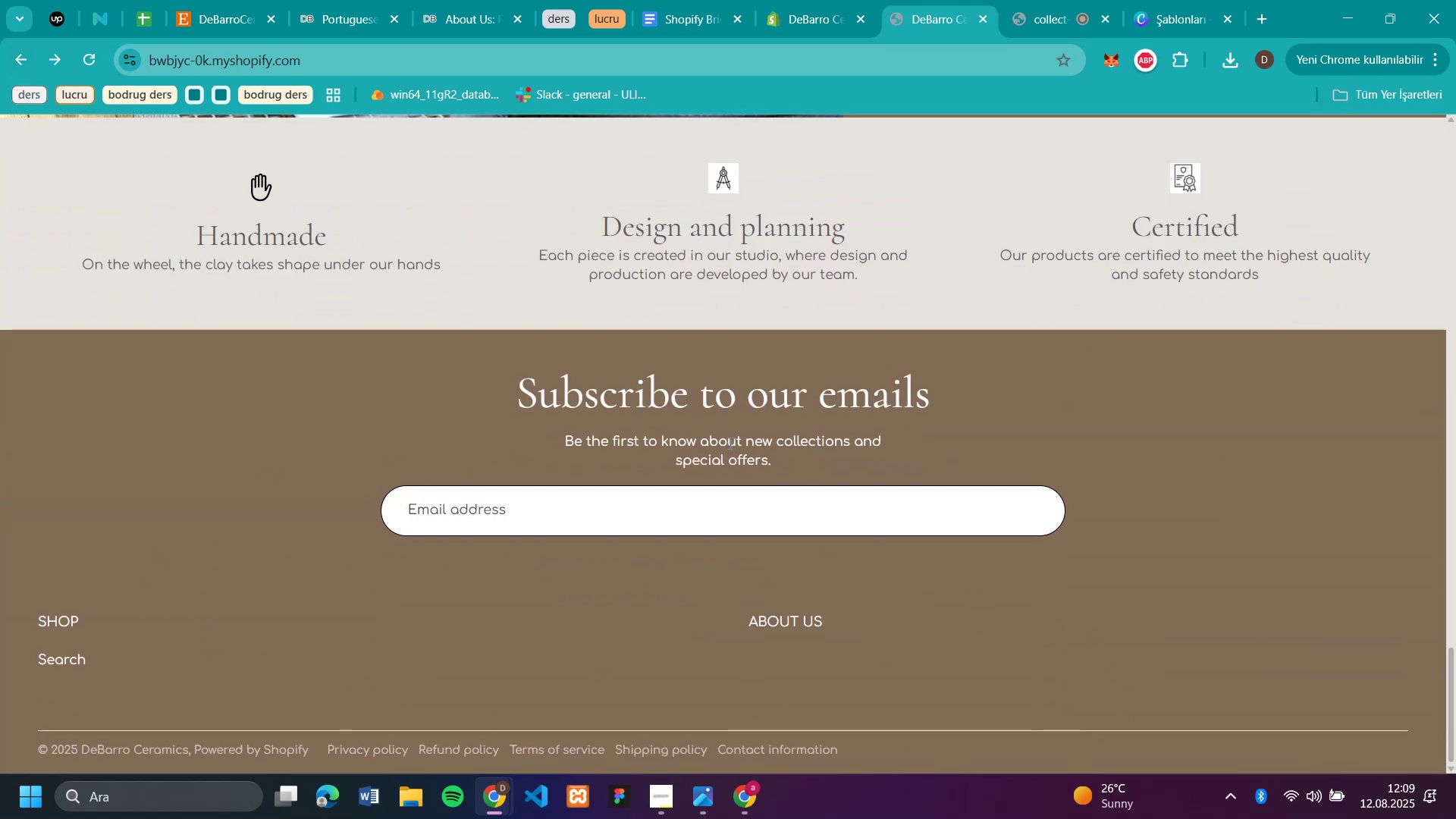 
left_click([1054, 26])
 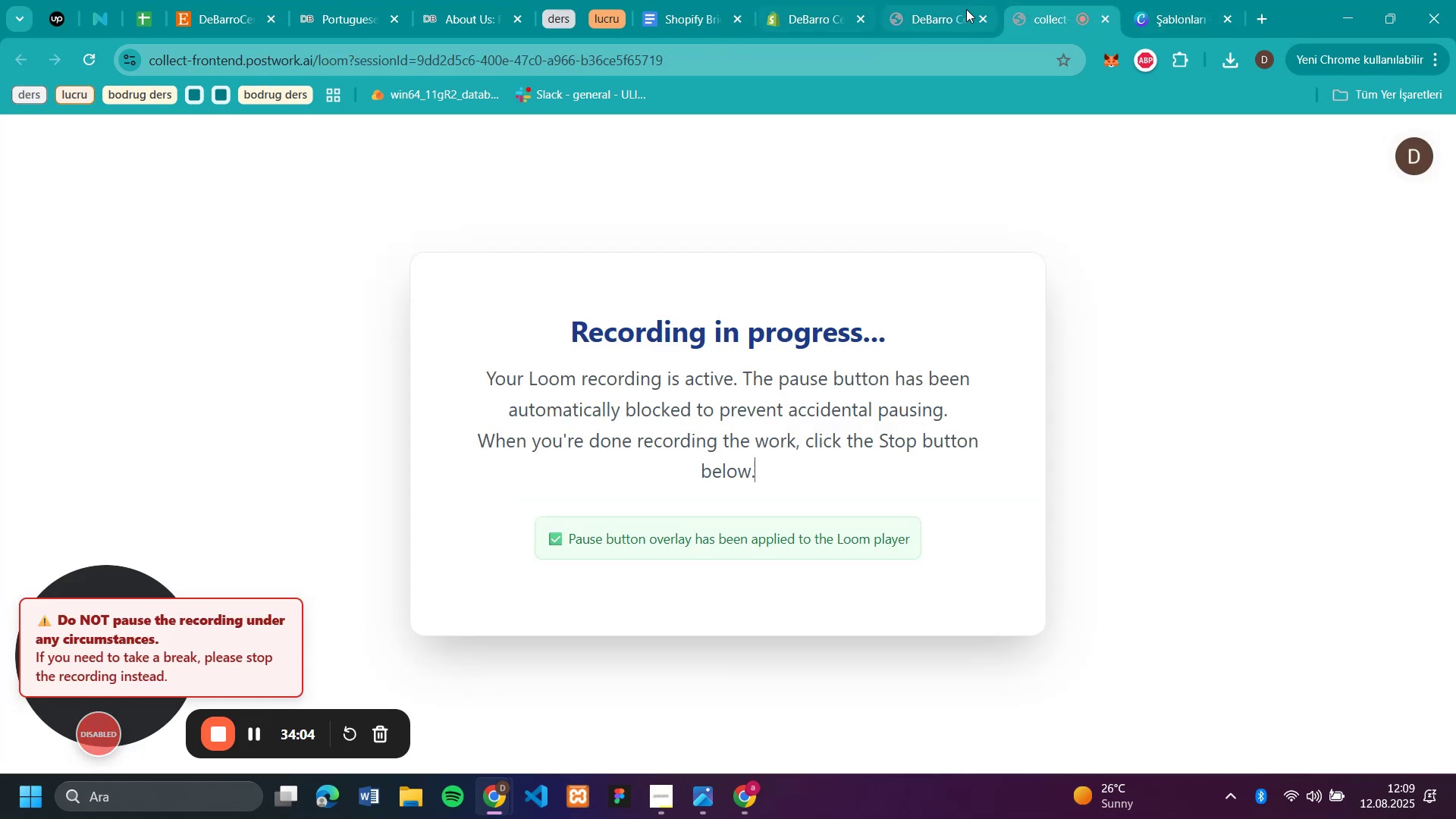 
left_click([939, 15])
 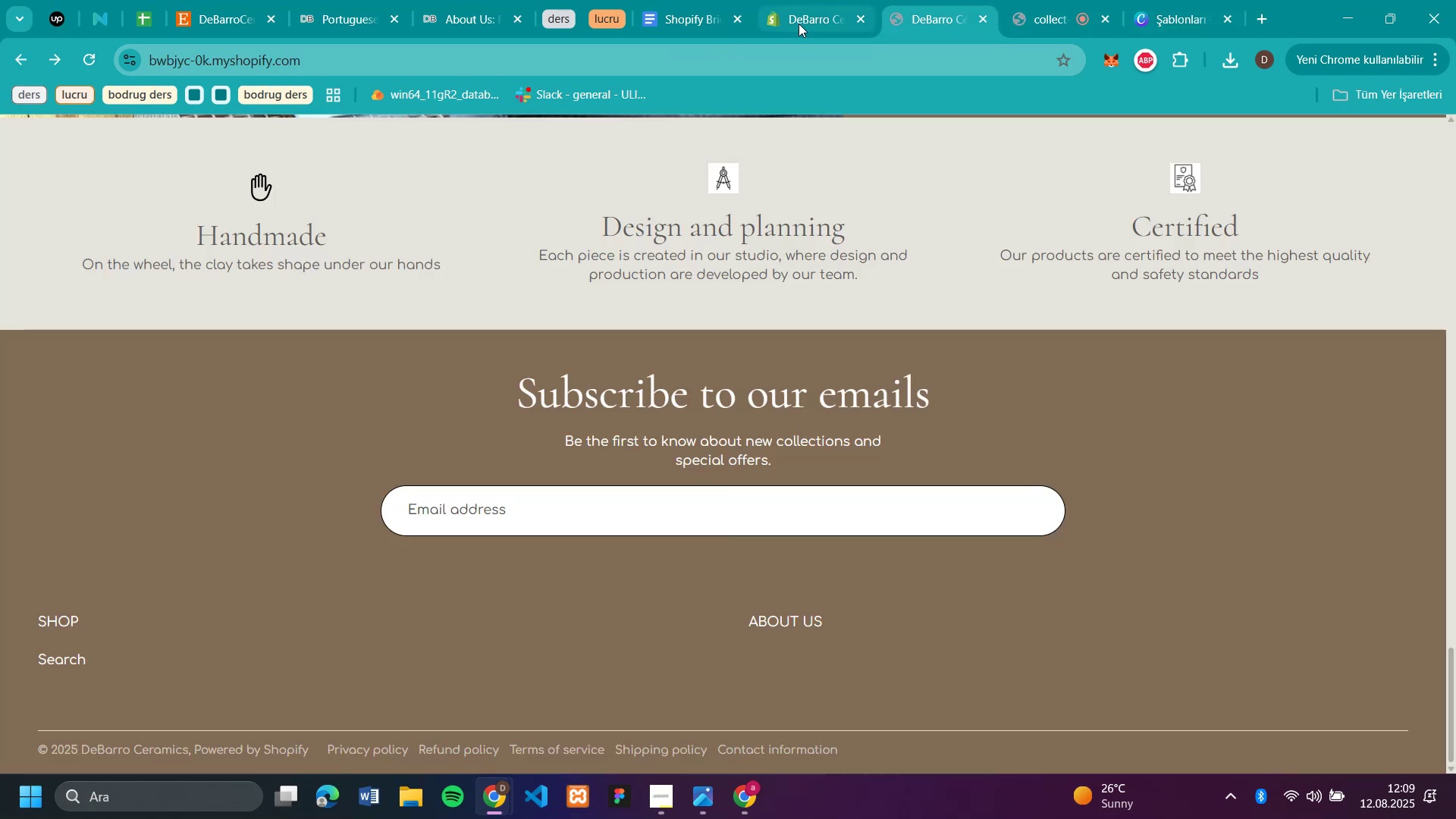 
left_click([802, 21])
 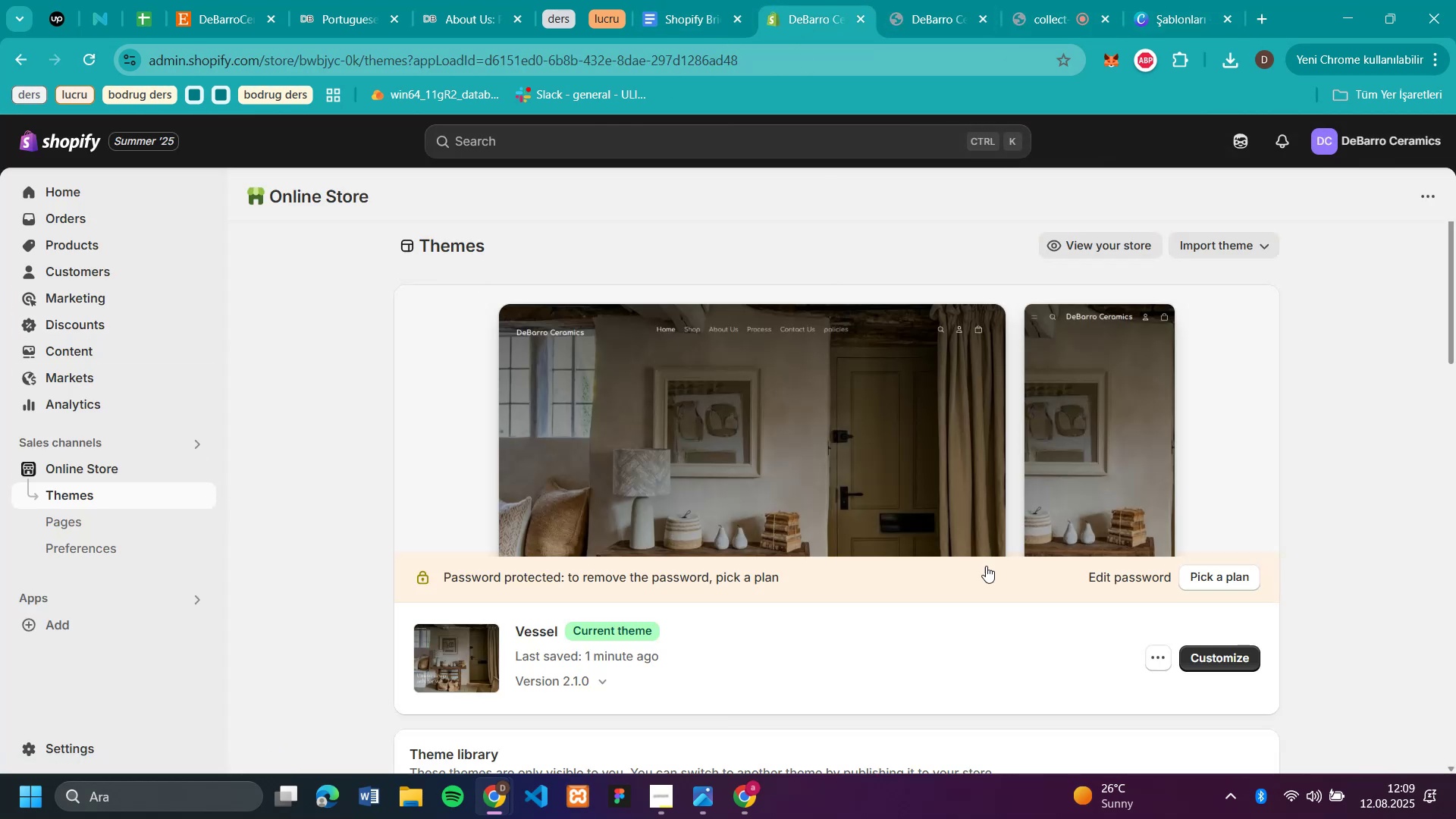 
left_click([1208, 656])
 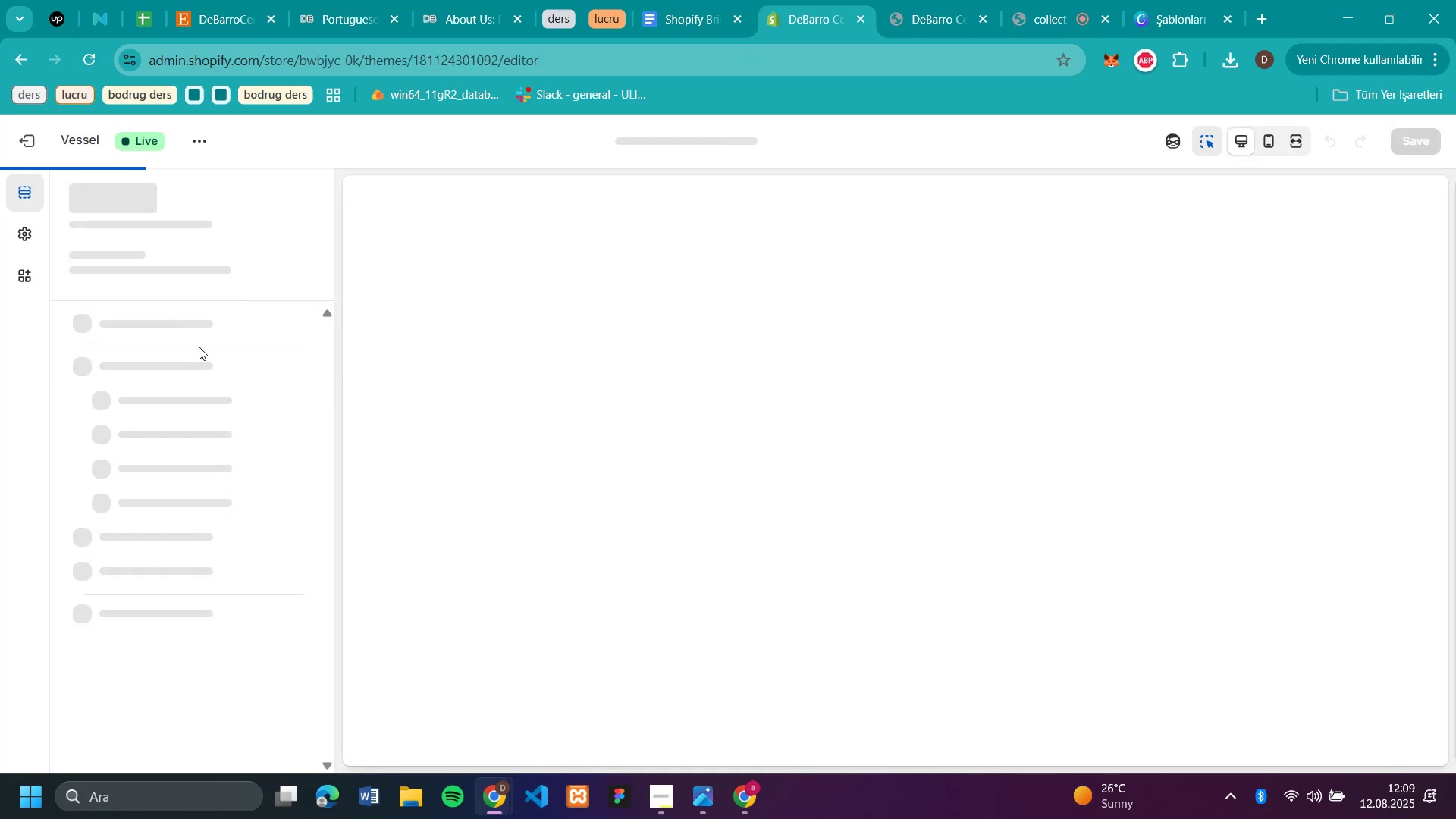 
scroll: coordinate [249, 474], scroll_direction: down, amount: 5.0
 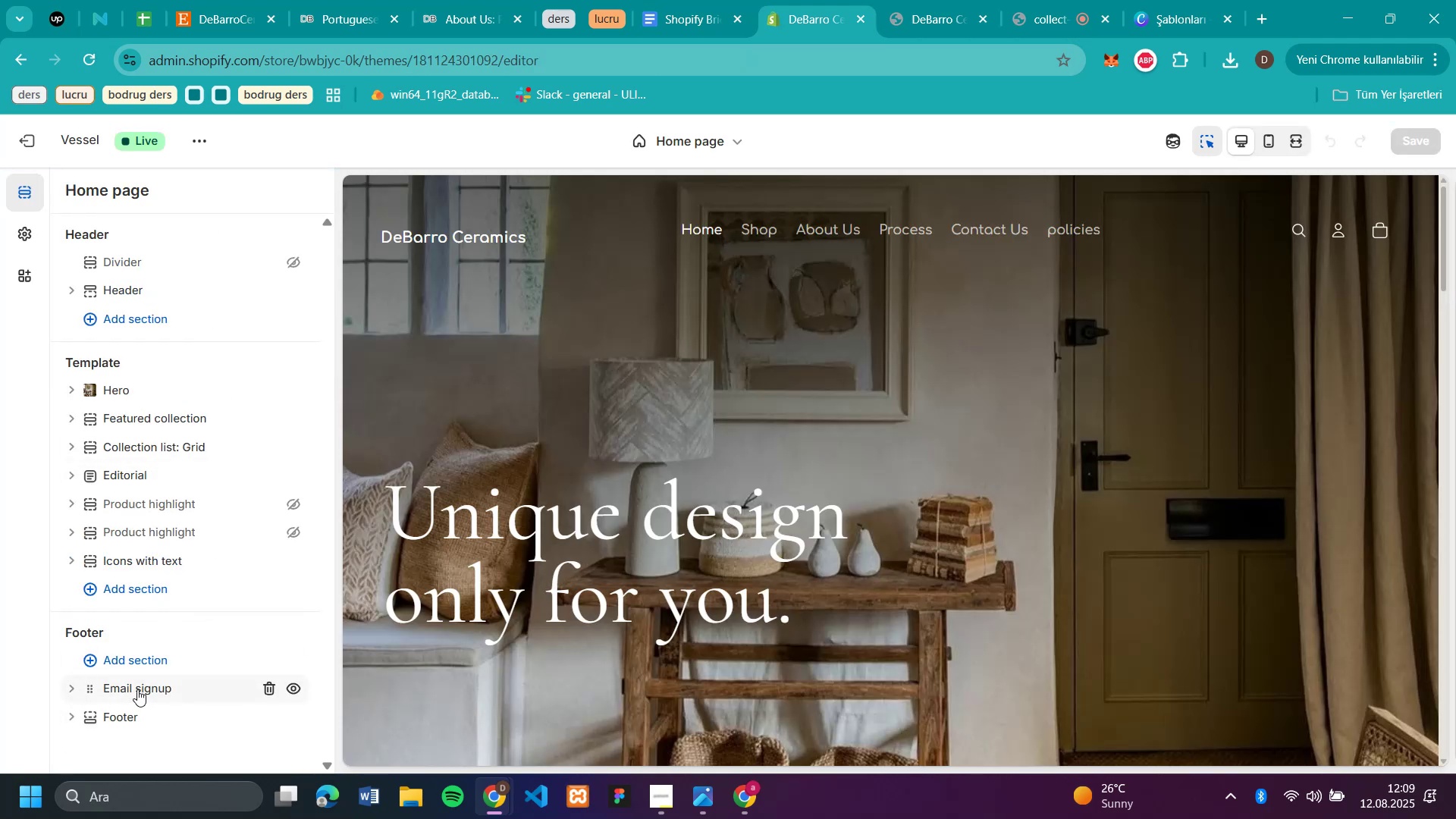 
left_click([137, 689])
 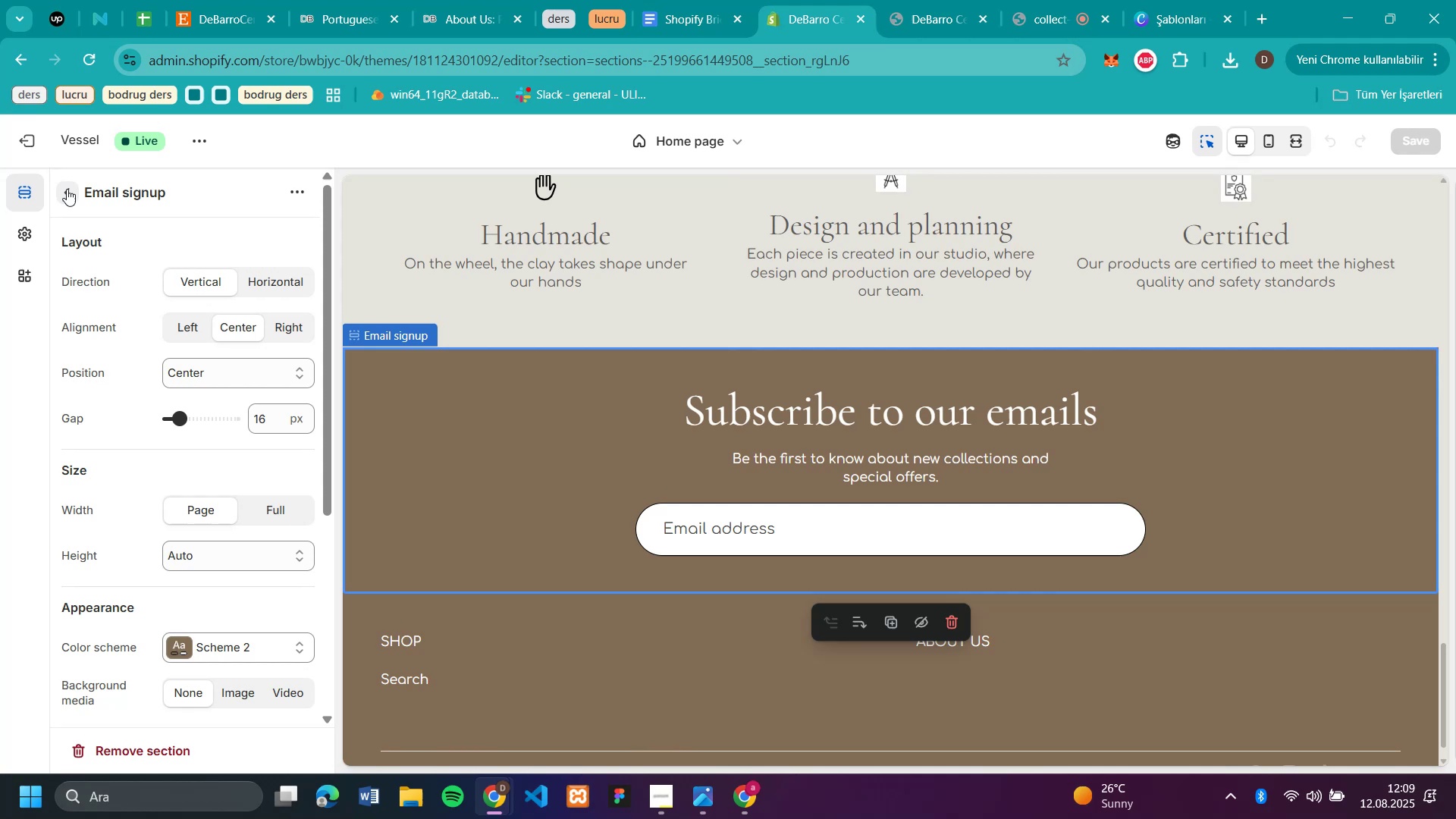 
scroll: coordinate [162, 351], scroll_direction: down, amount: 4.0
 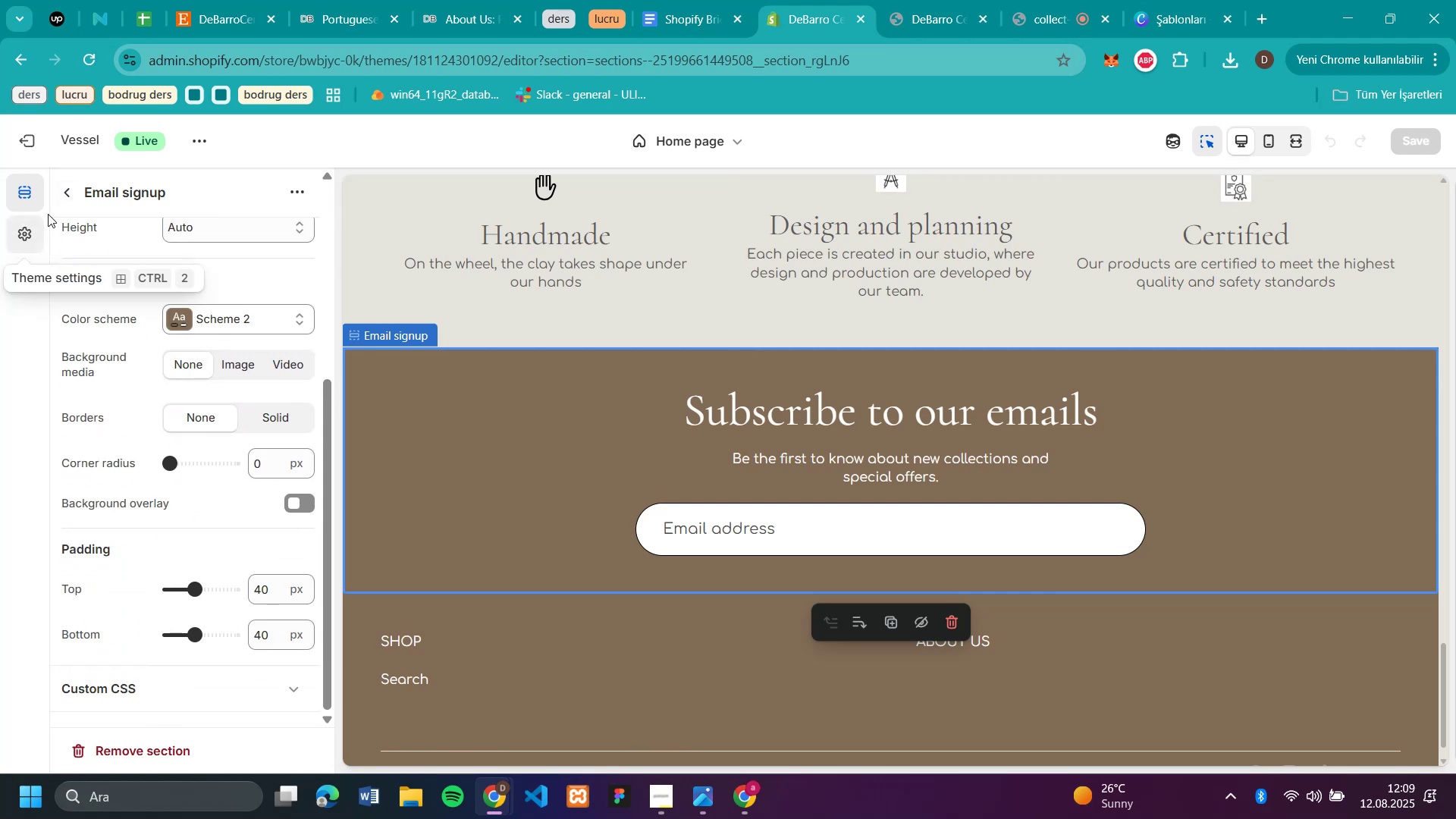 
left_click([68, 187])
 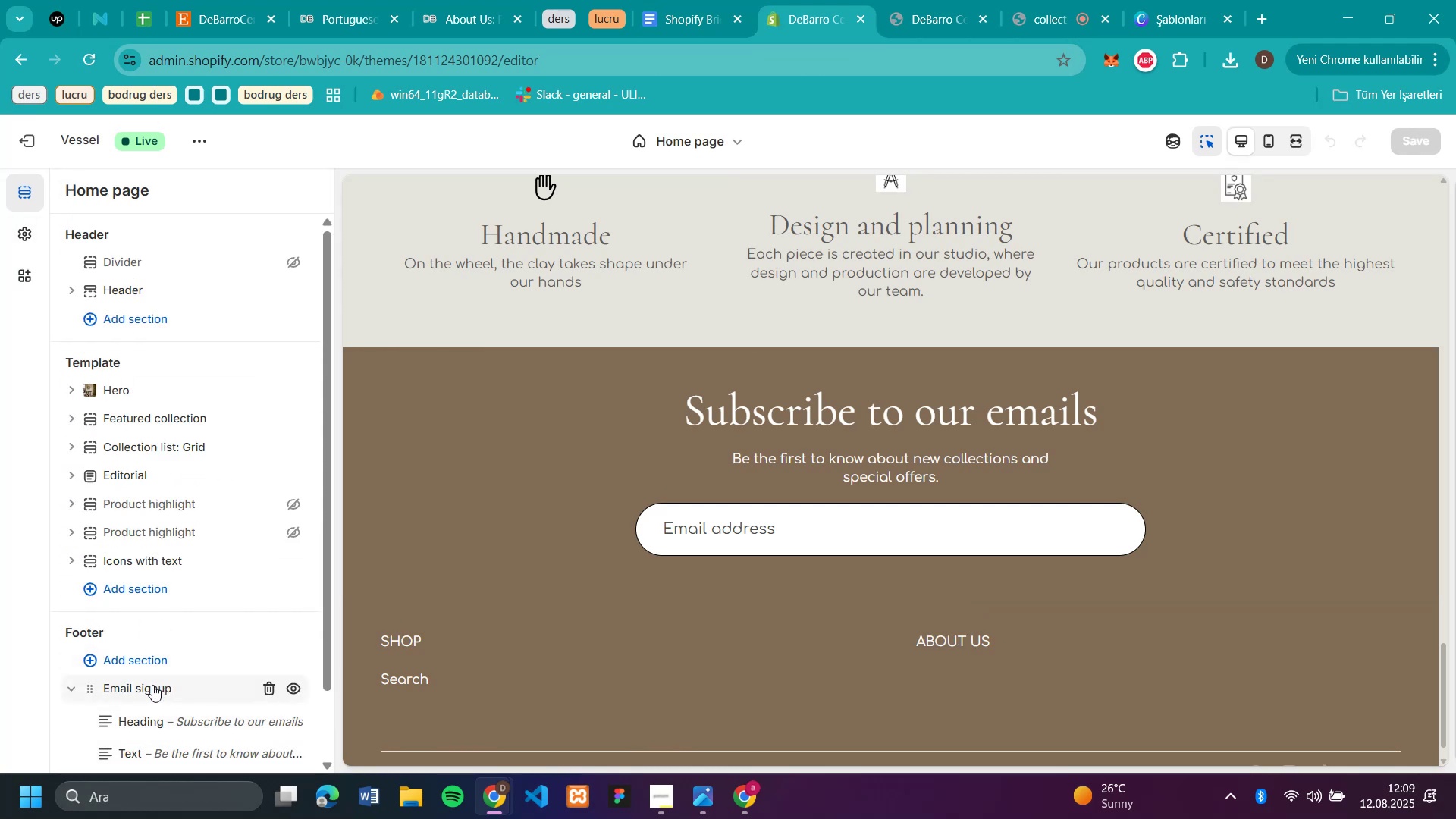 
scroll: coordinate [146, 659], scroll_direction: down, amount: 3.0
 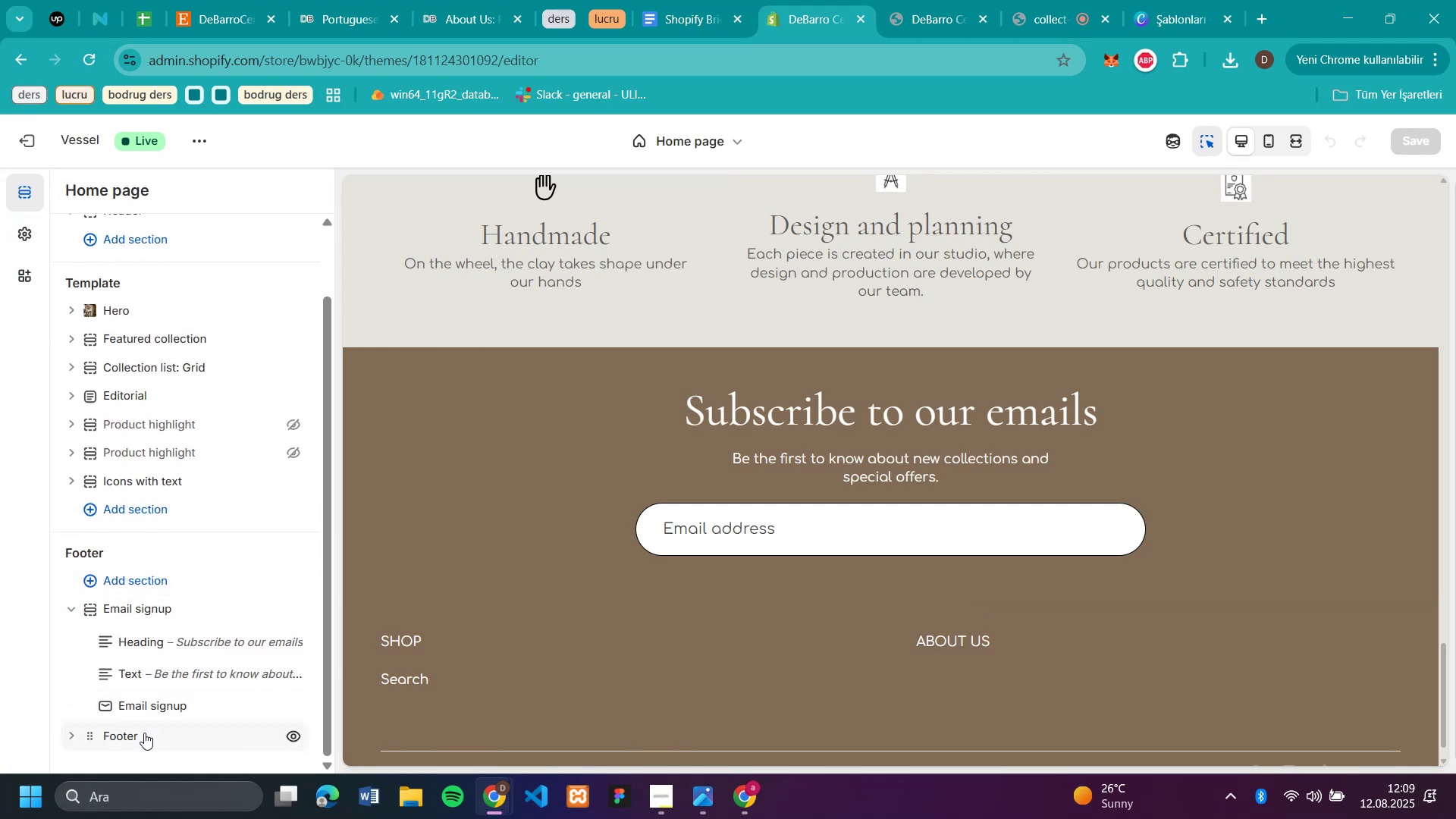 
left_click([143, 733])
 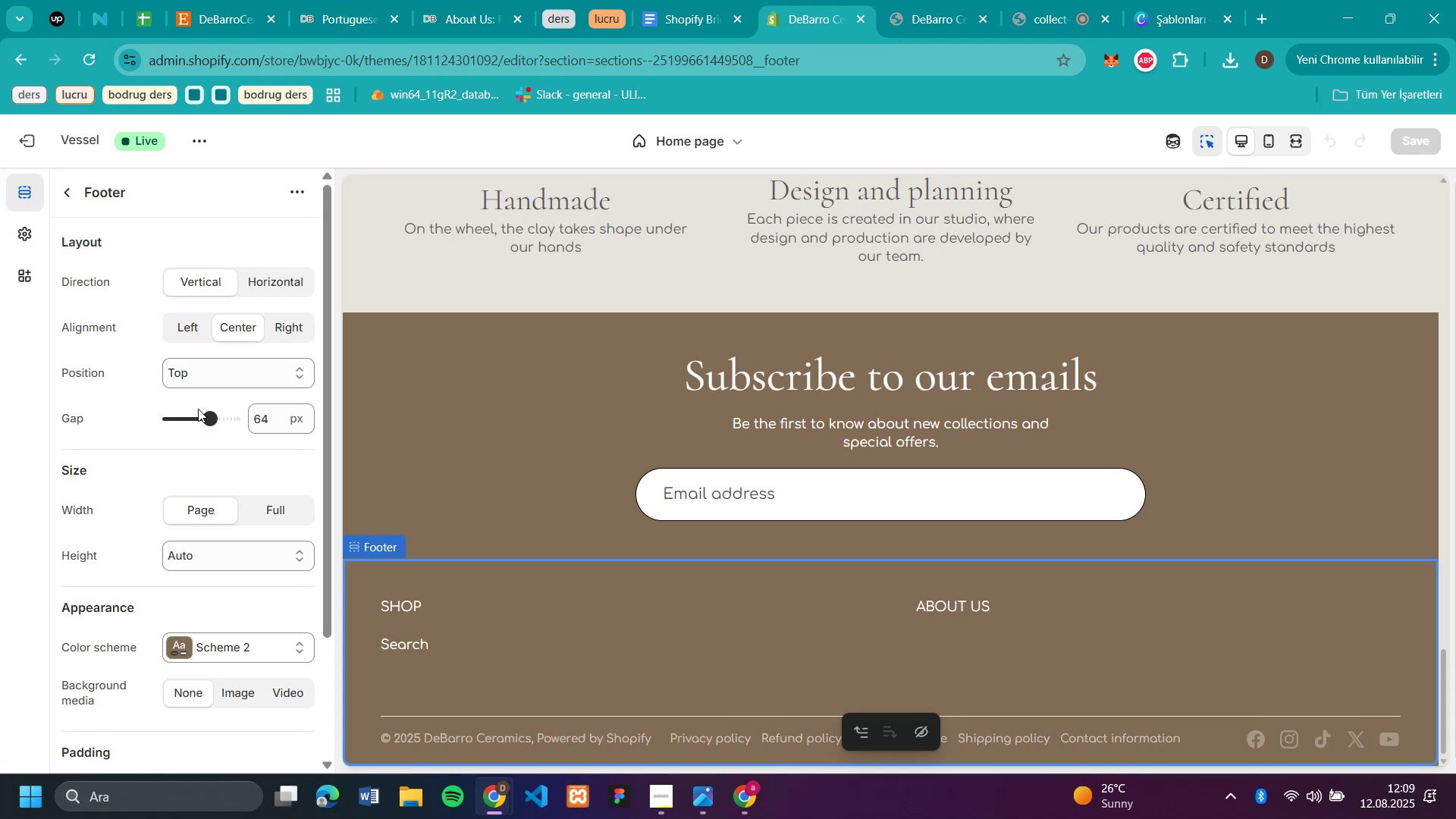 
scroll: coordinate [198, 372], scroll_direction: down, amount: 5.0
 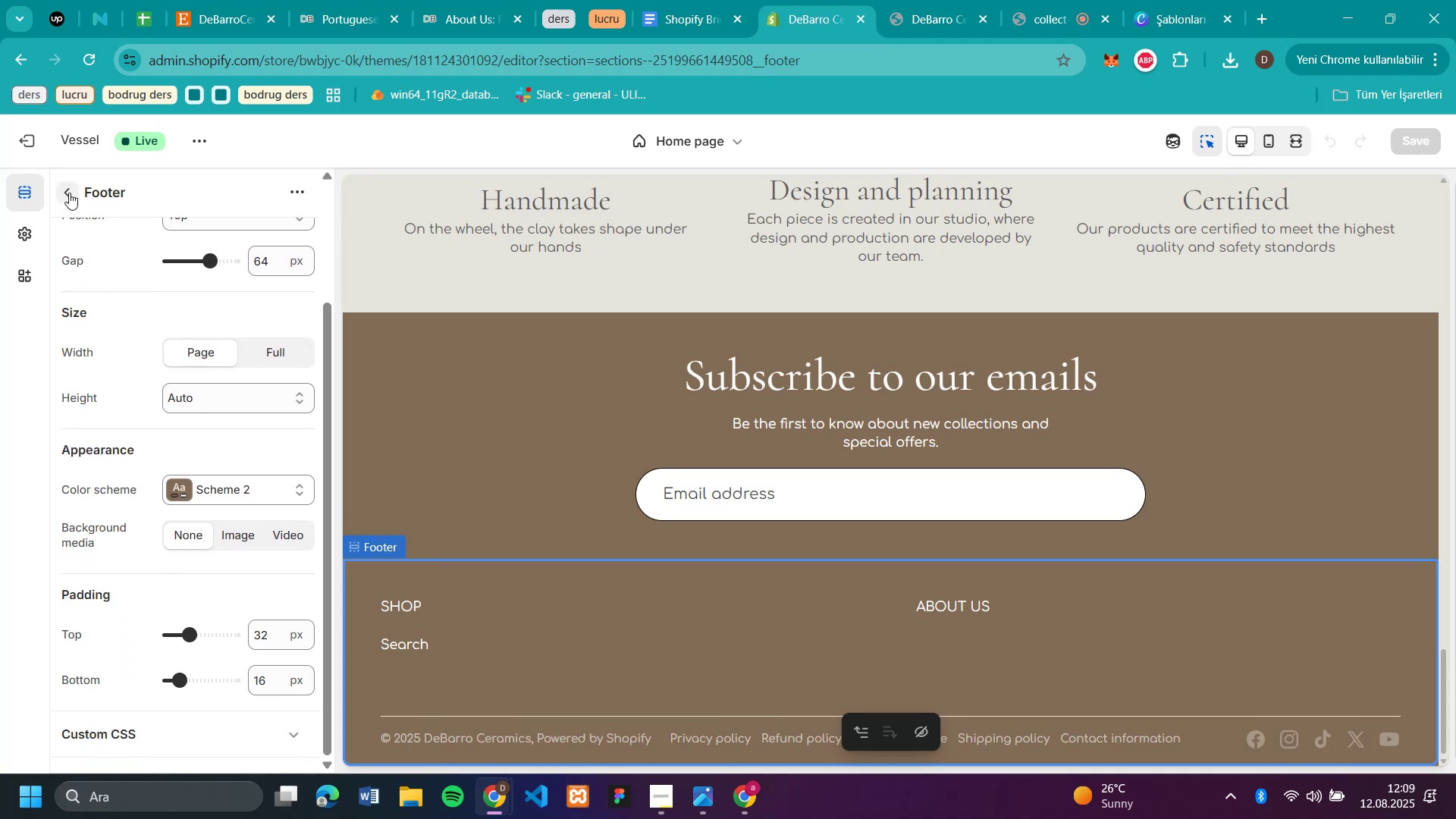 
left_click([69, 193])
 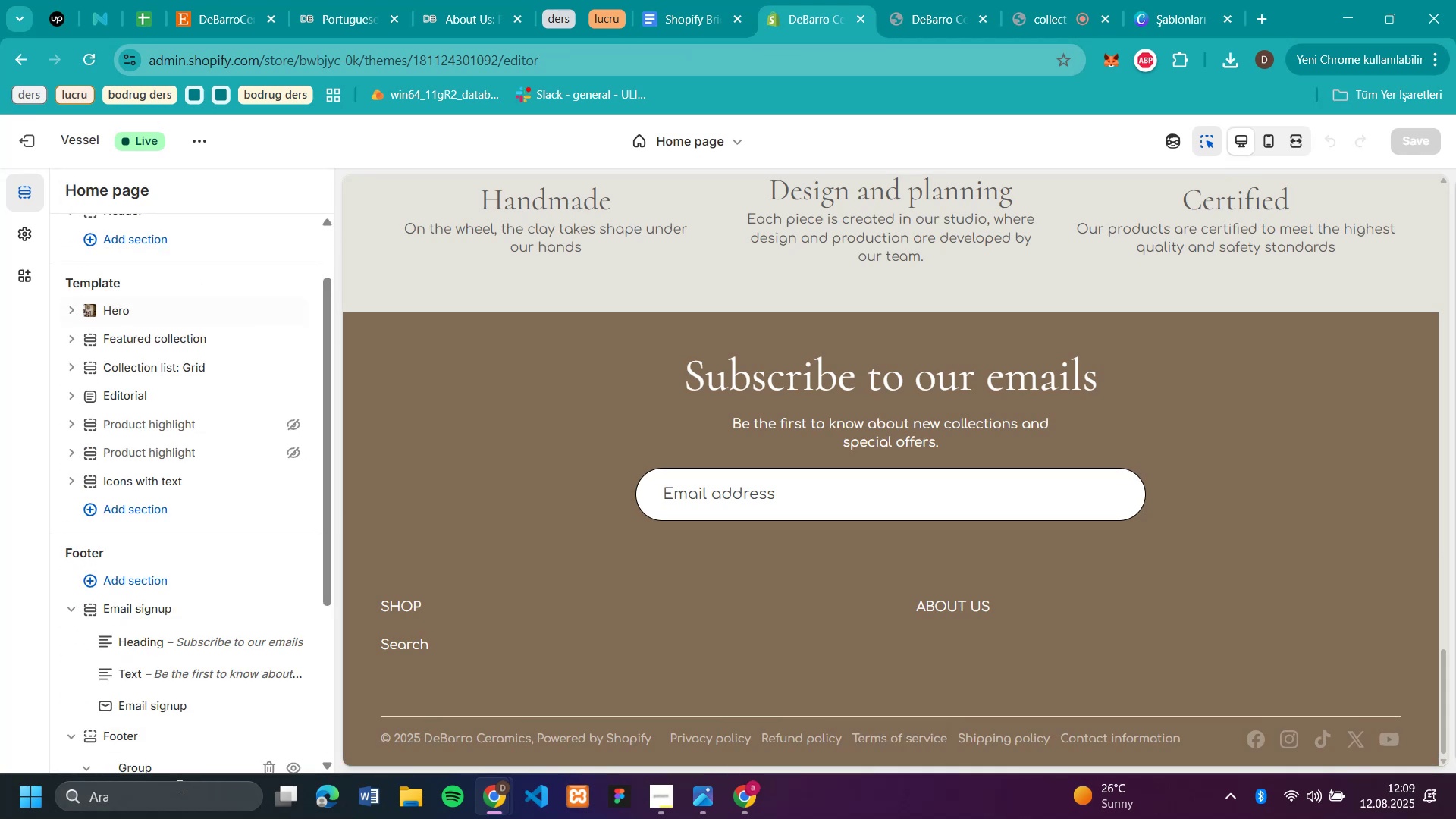 
scroll: coordinate [185, 633], scroll_direction: down, amount: 4.0
 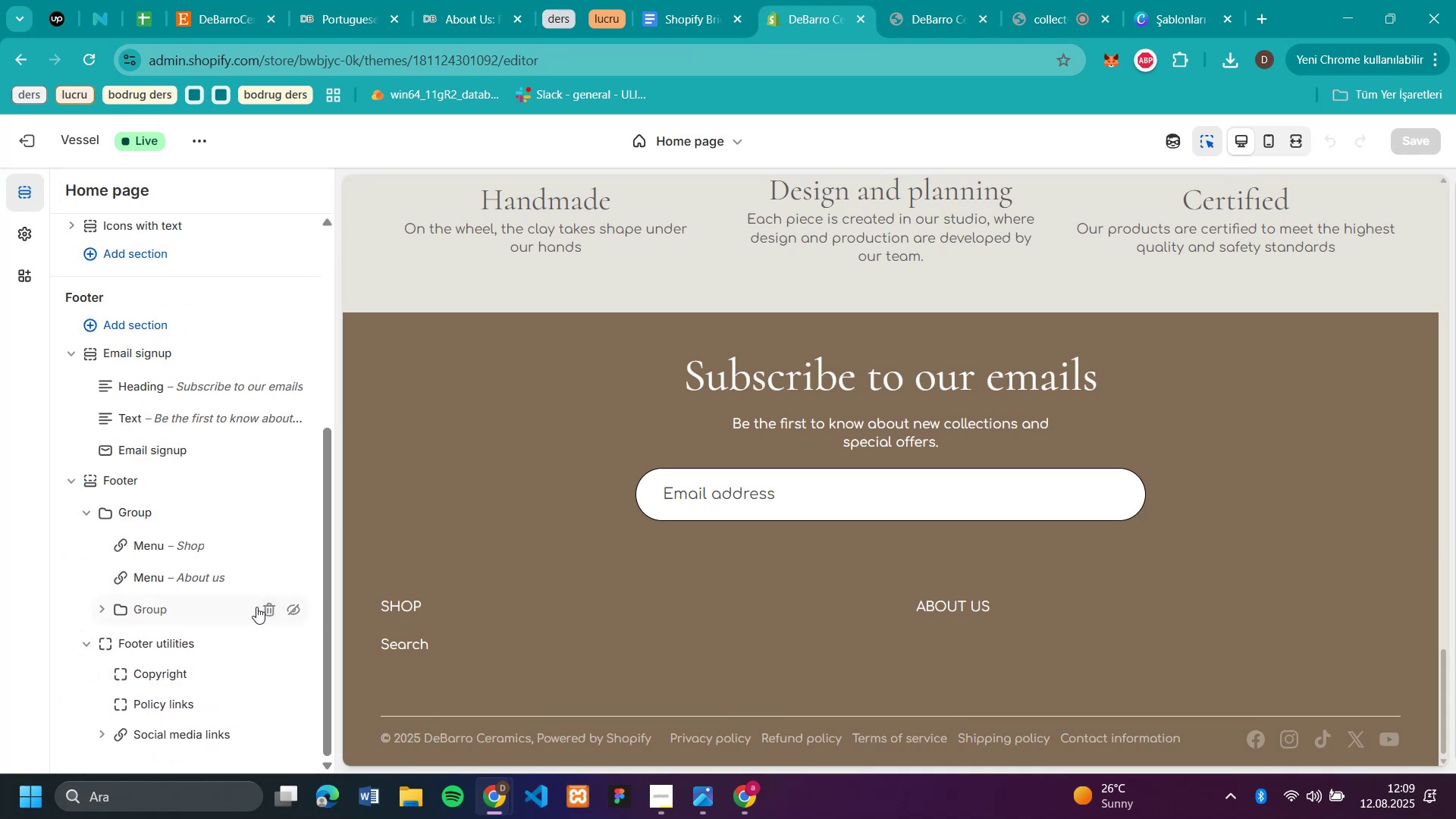 
left_click([302, 607])
 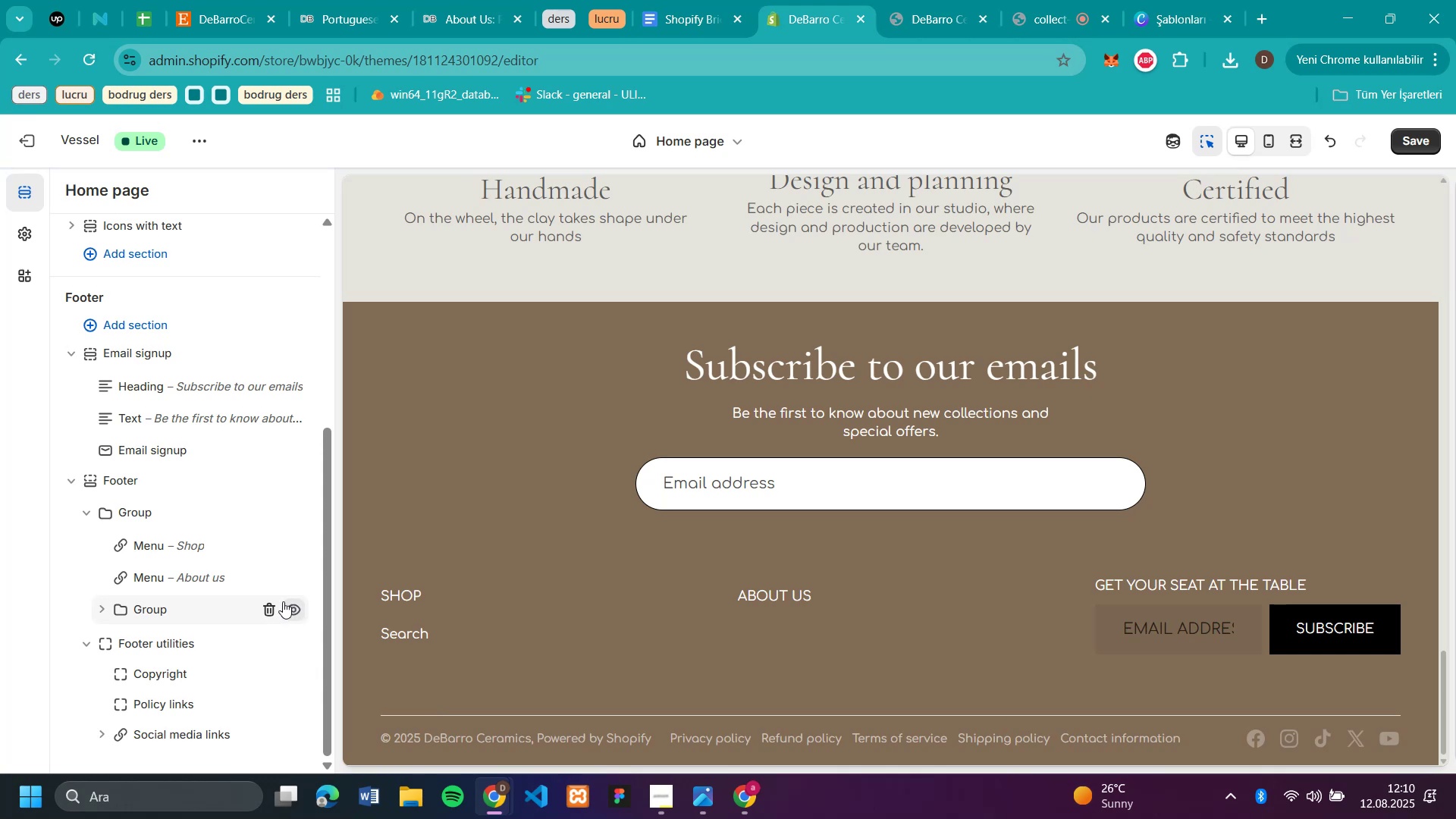 
wait(5.06)
 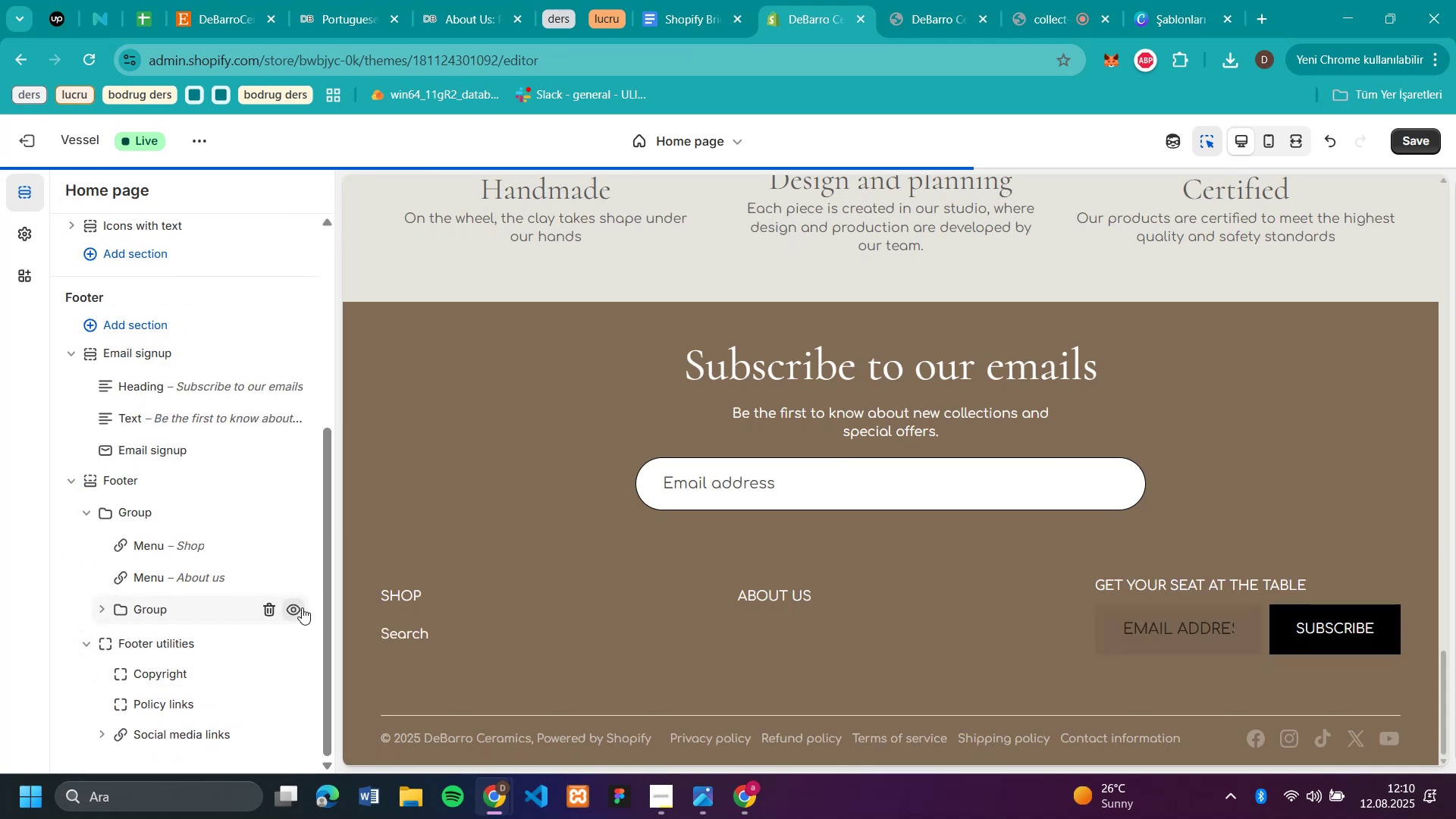 
left_click([293, 602])
 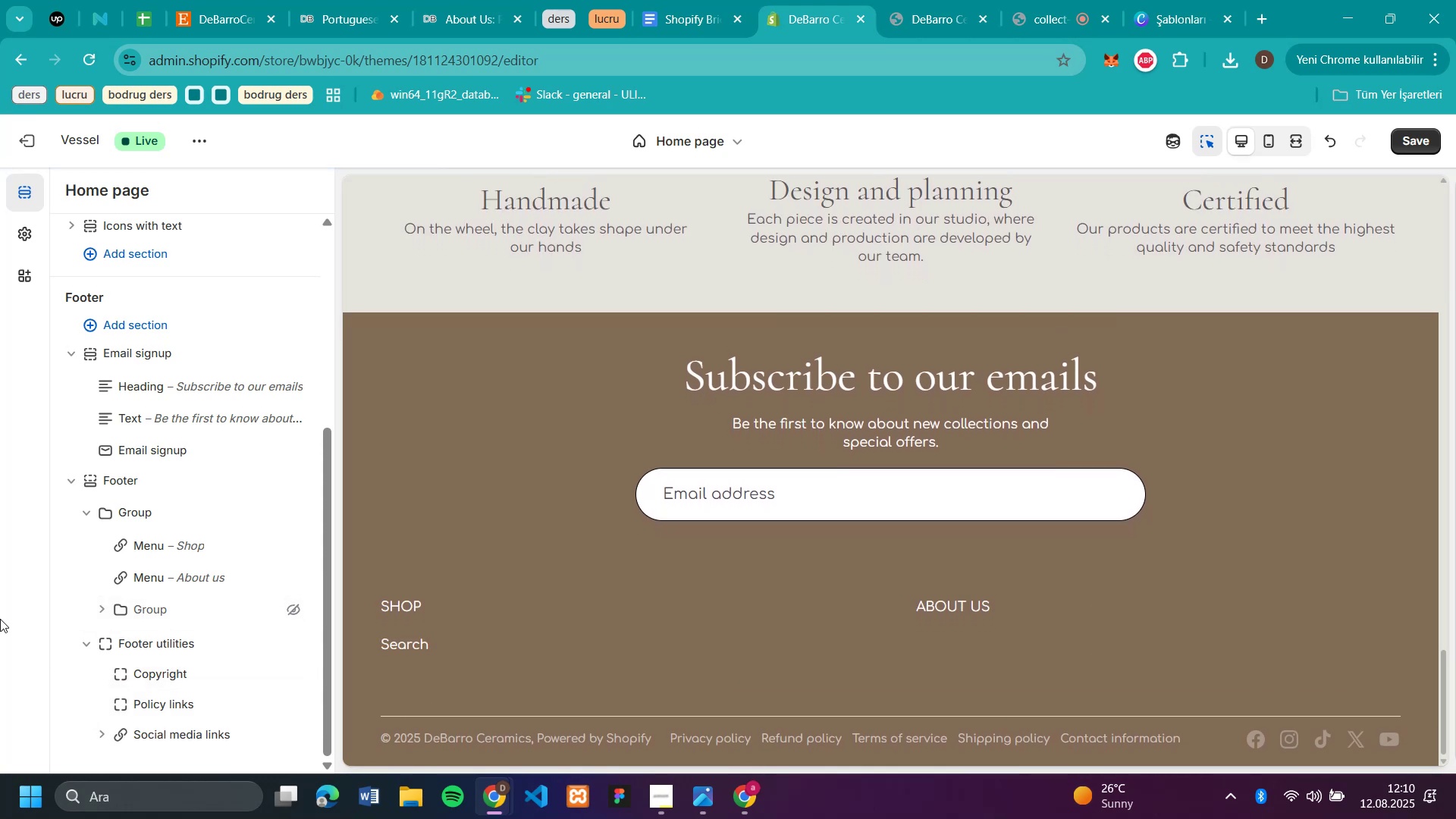 
wait(6.09)
 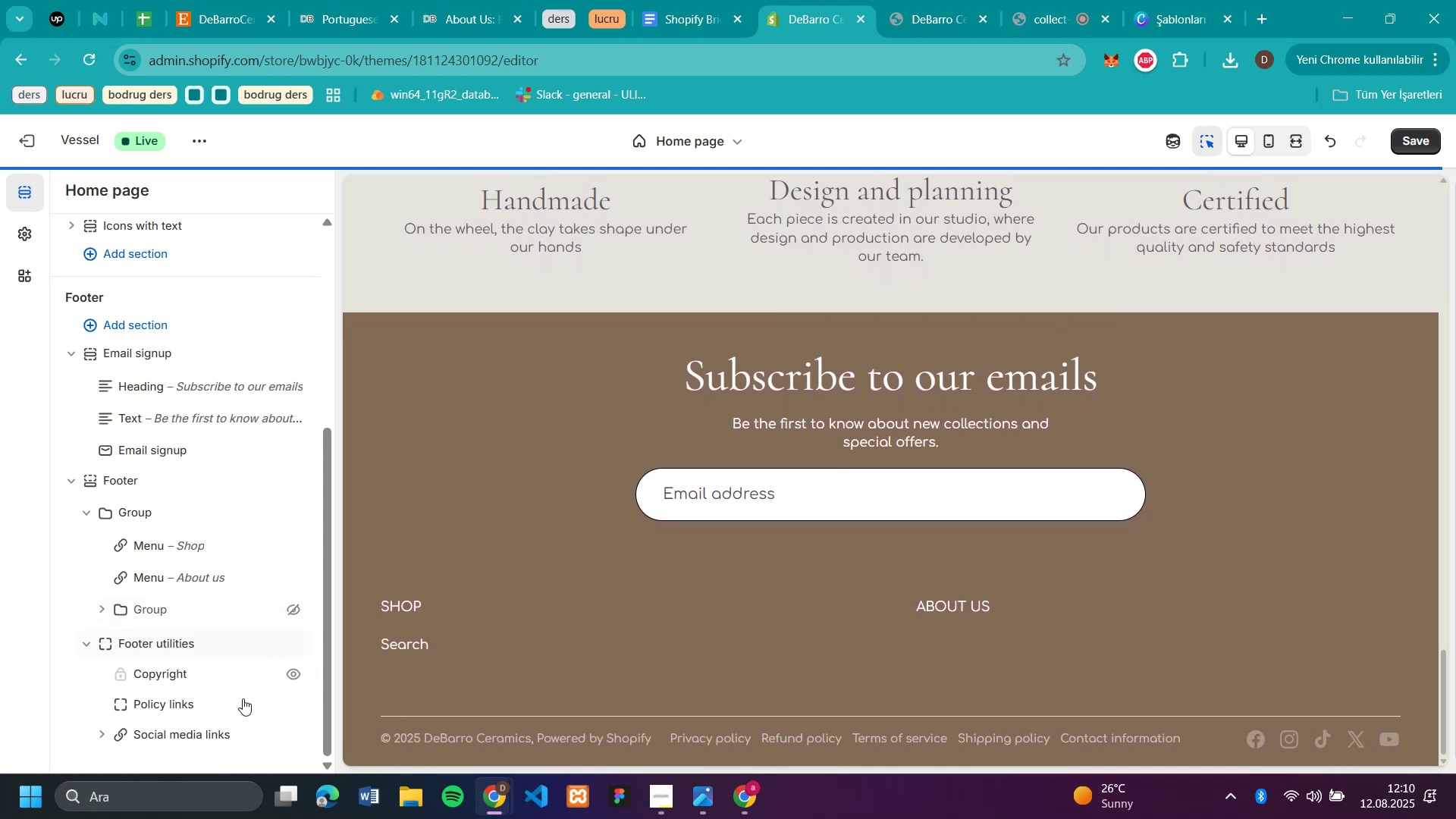 
scroll: coordinate [1083, 597], scroll_direction: down, amount: 4.0
 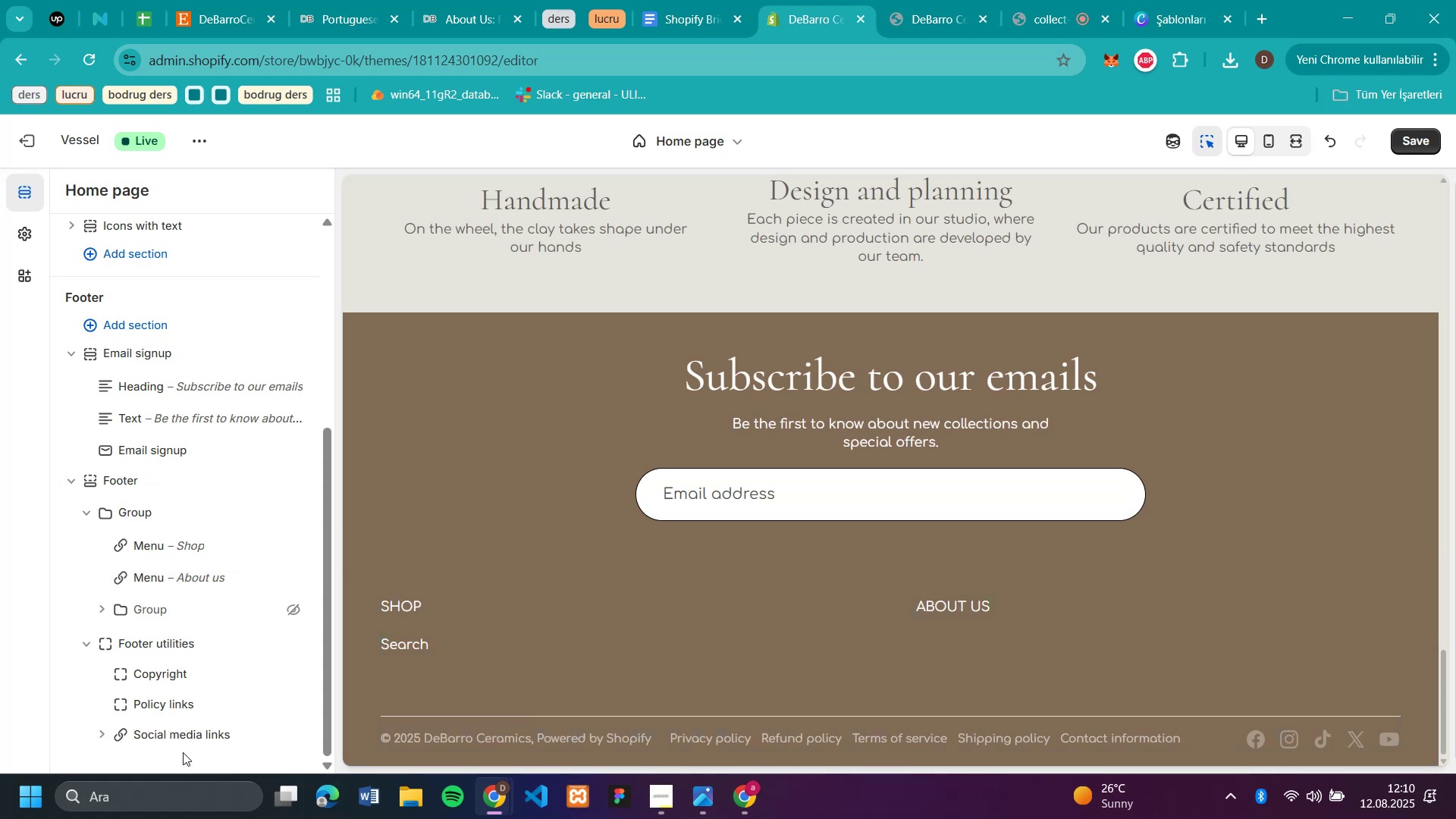 
left_click([175, 731])
 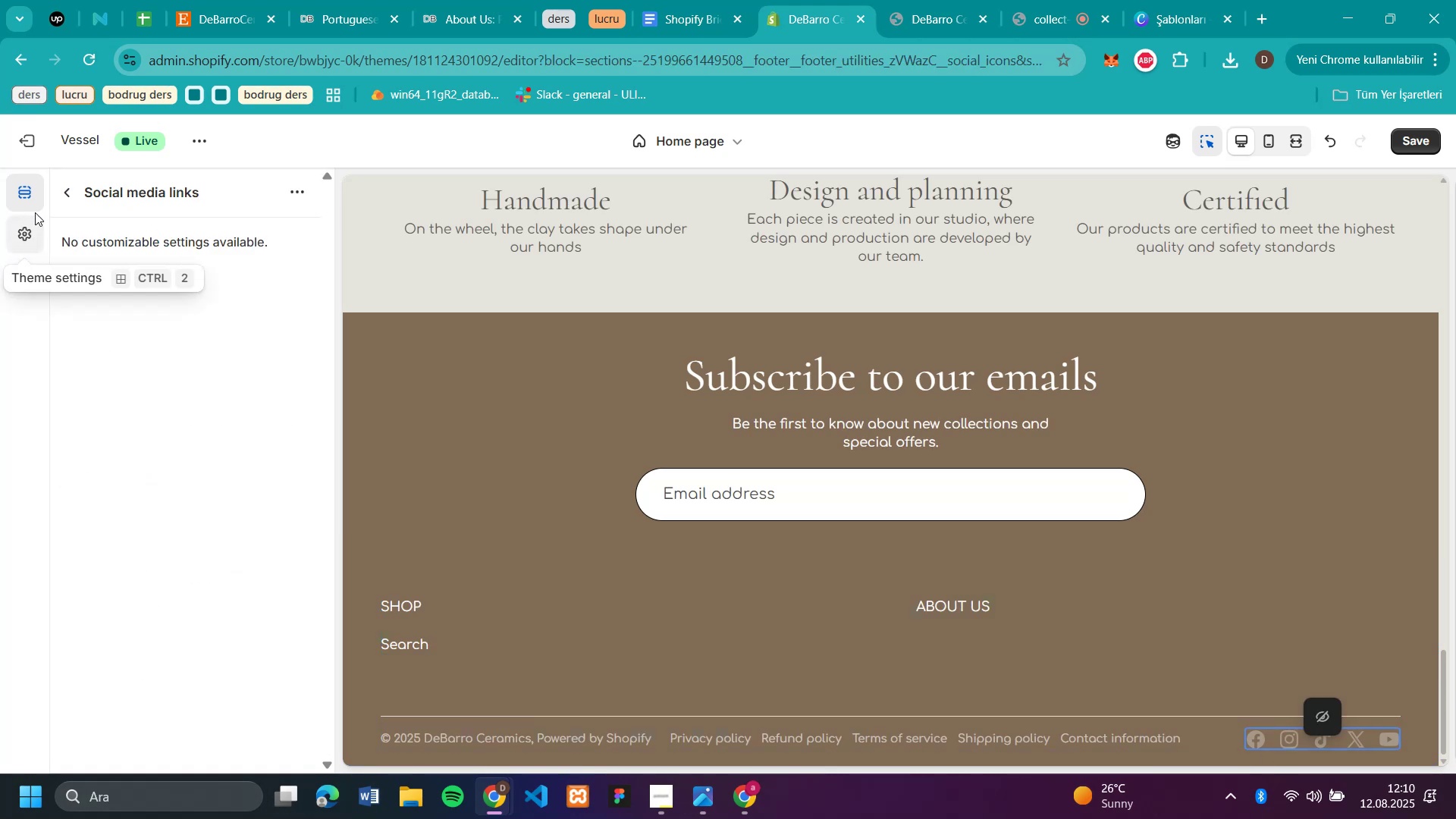 
left_click([72, 190])
 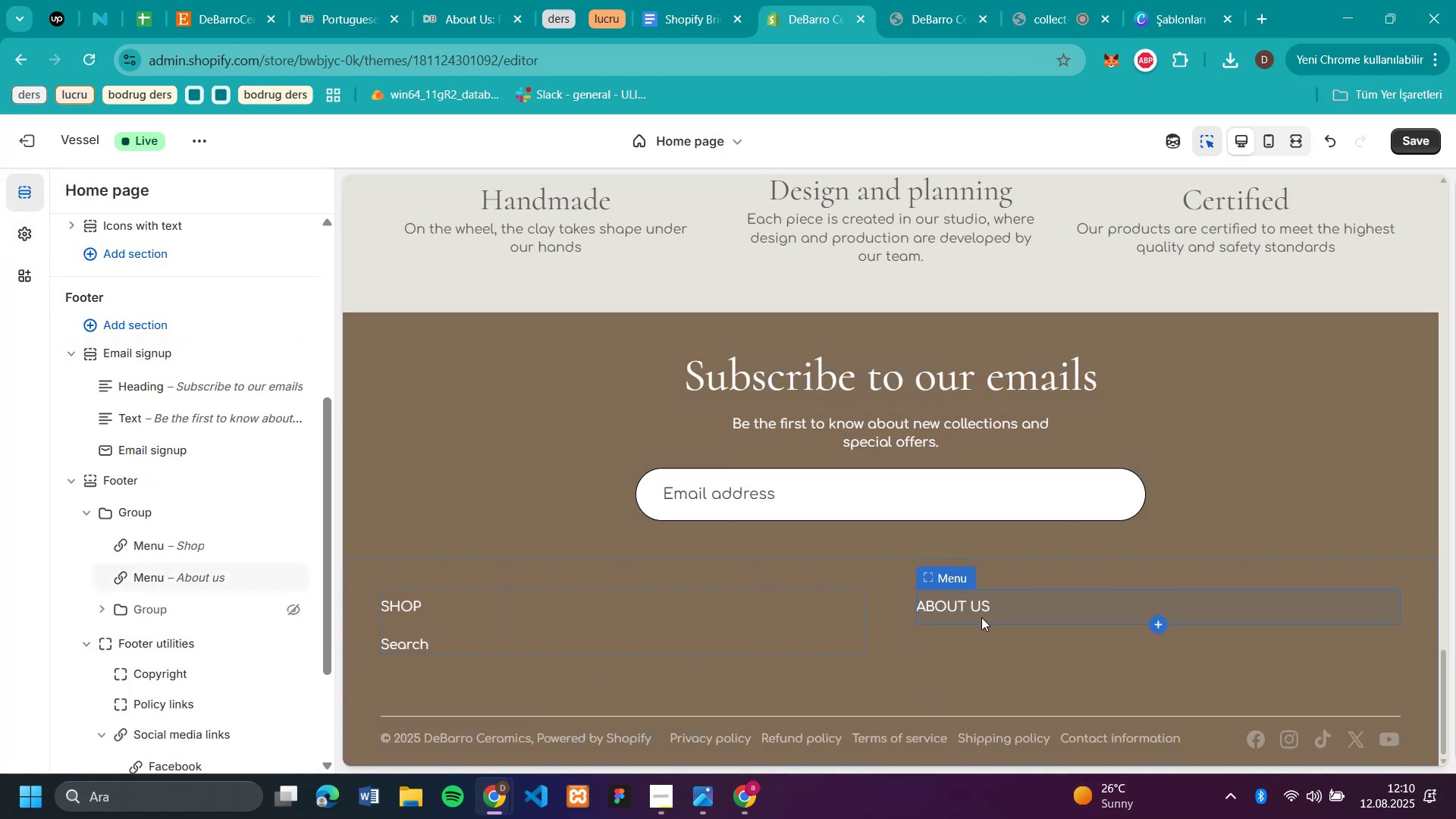 
left_click([980, 613])
 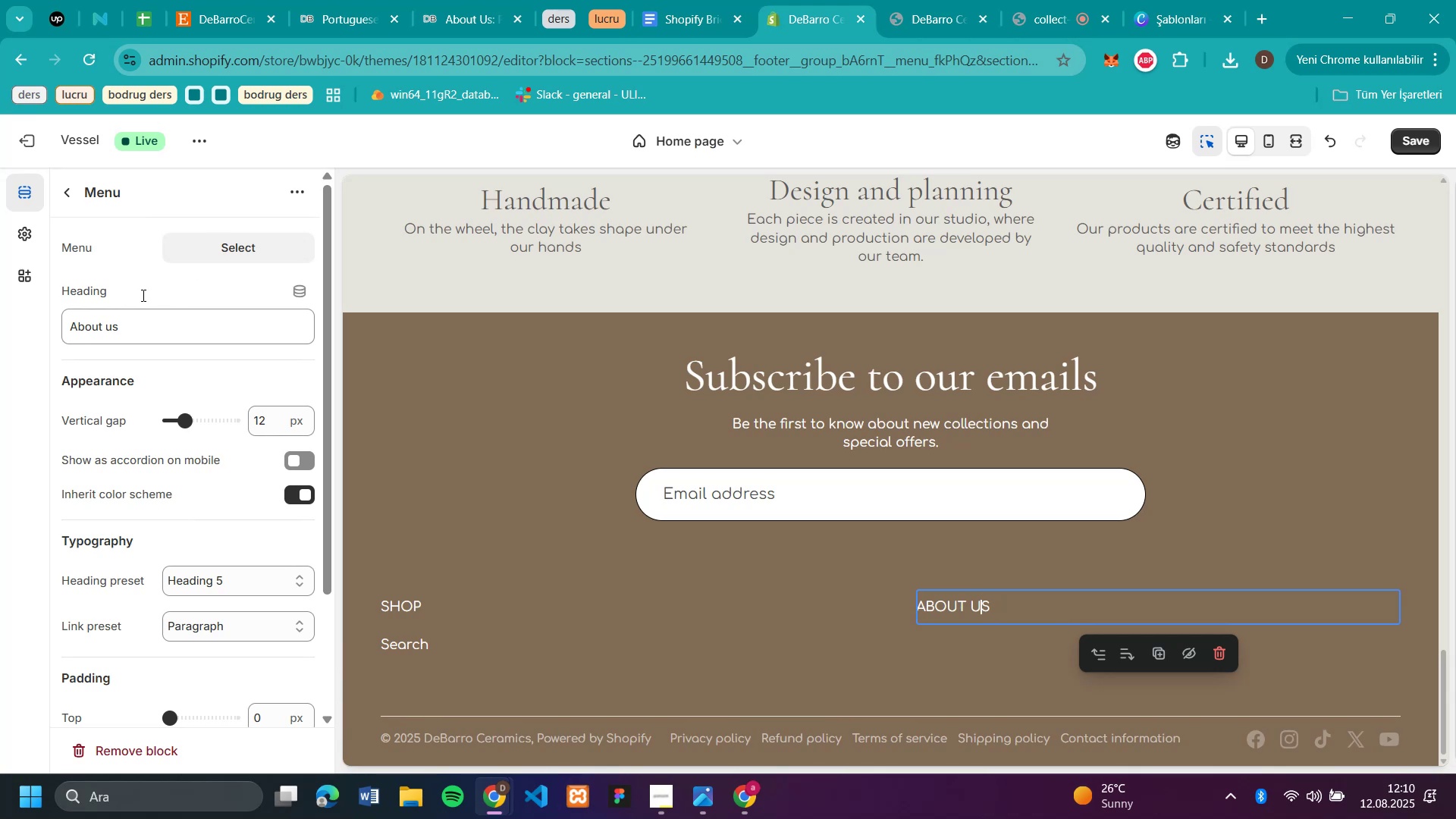 
double_click([62, 193])
 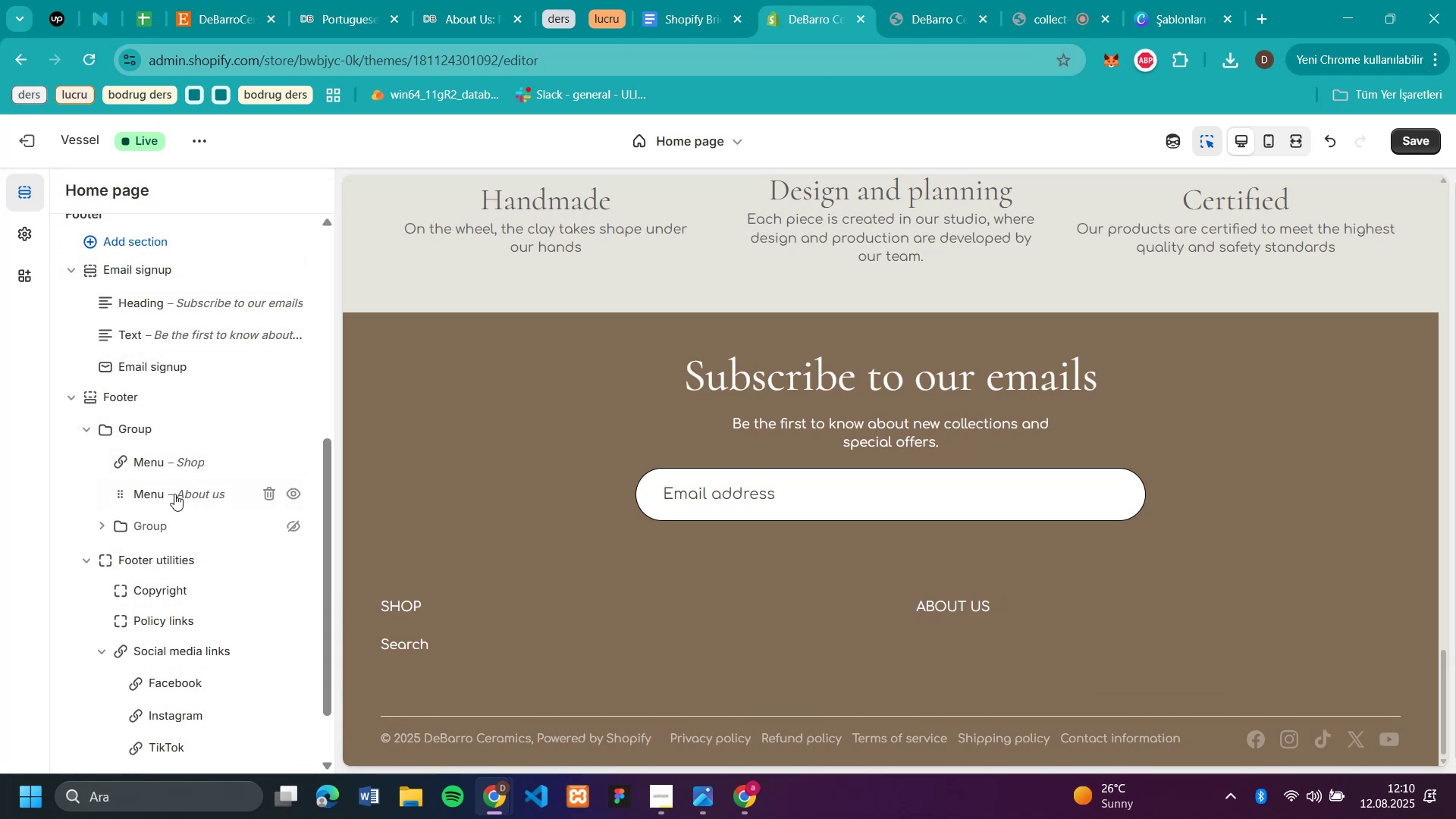 
wait(9.35)
 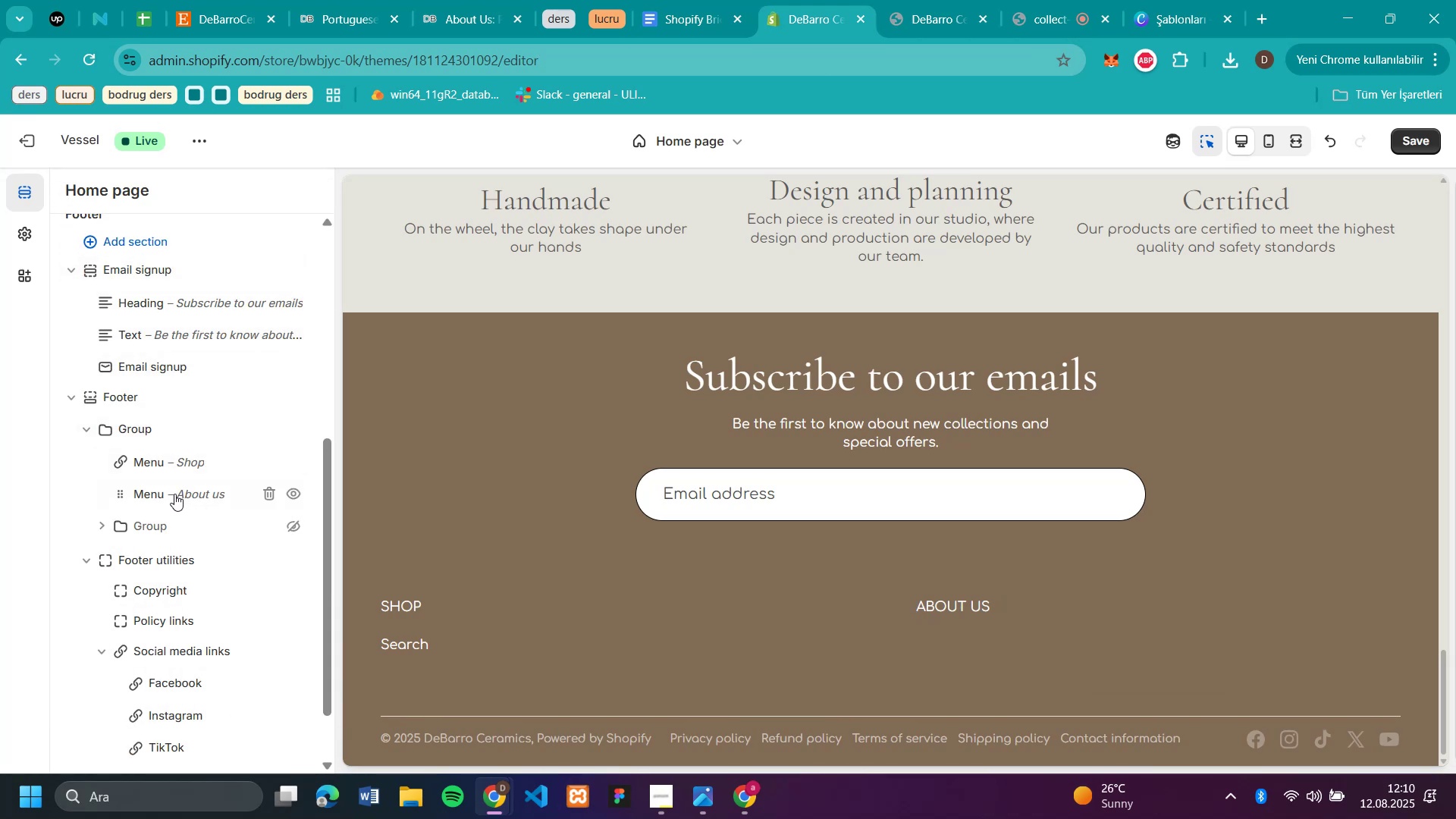 
right_click([165, 454])
 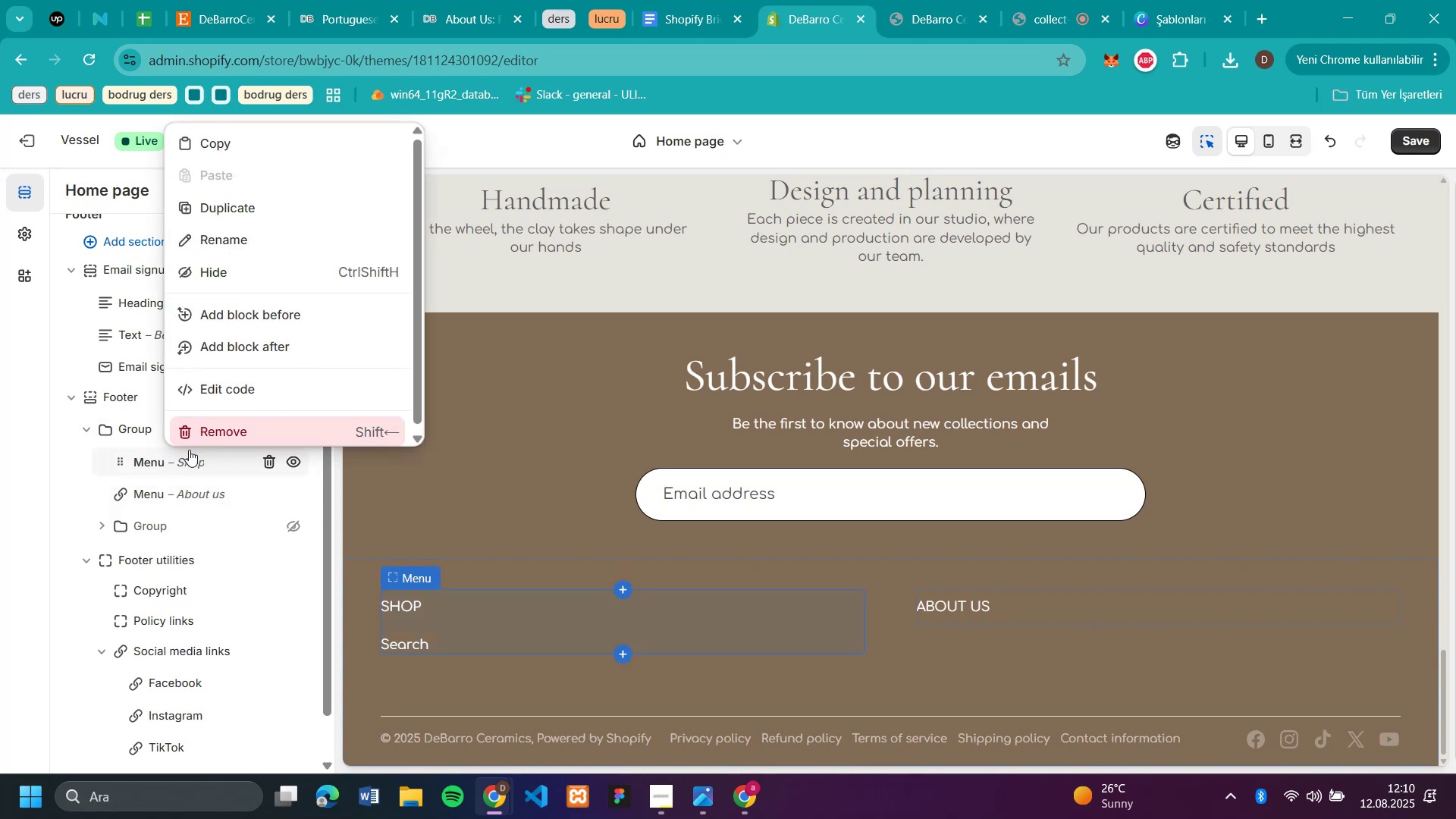 
right_click([174, 494])
 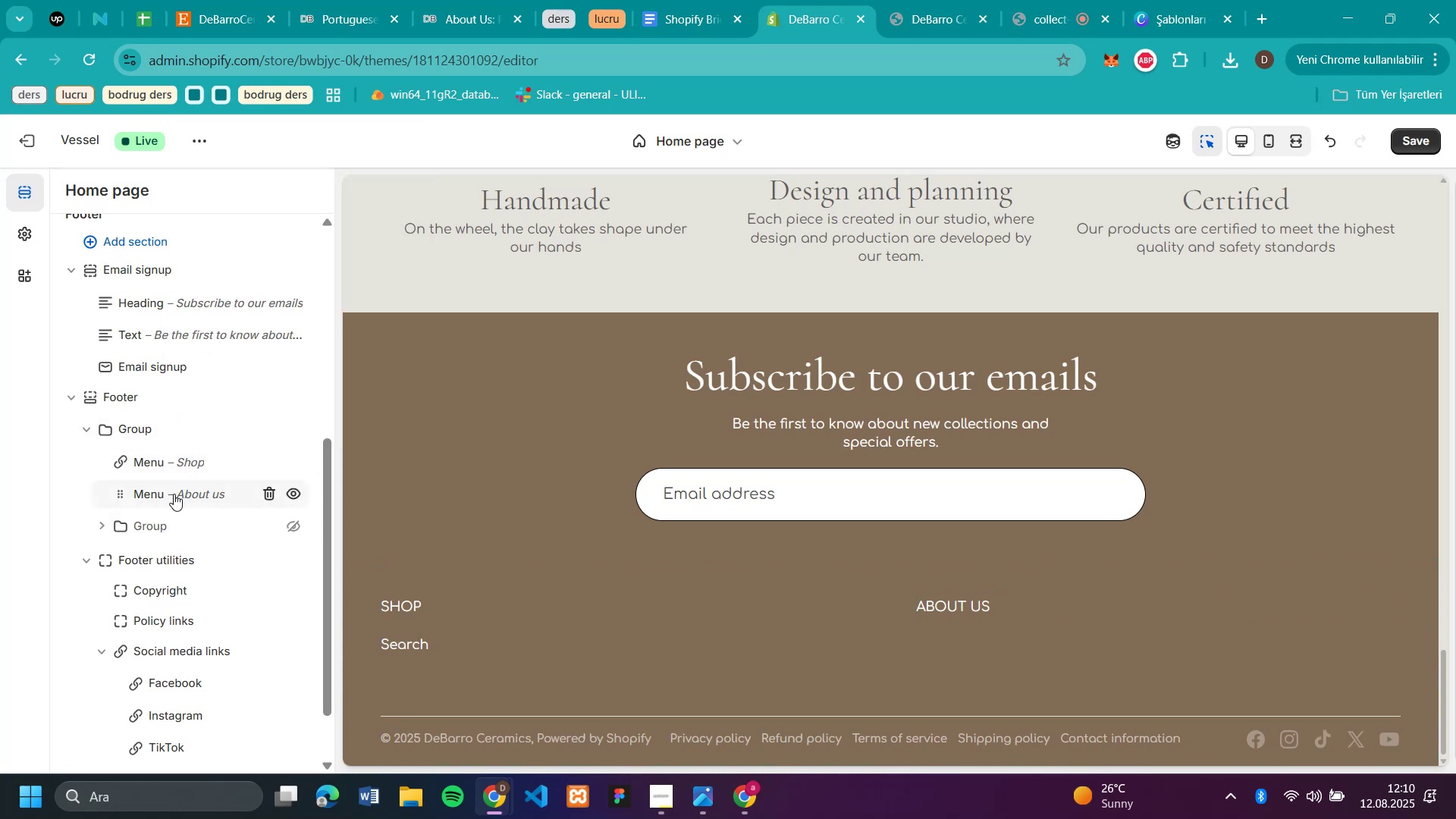 
right_click([174, 494])
 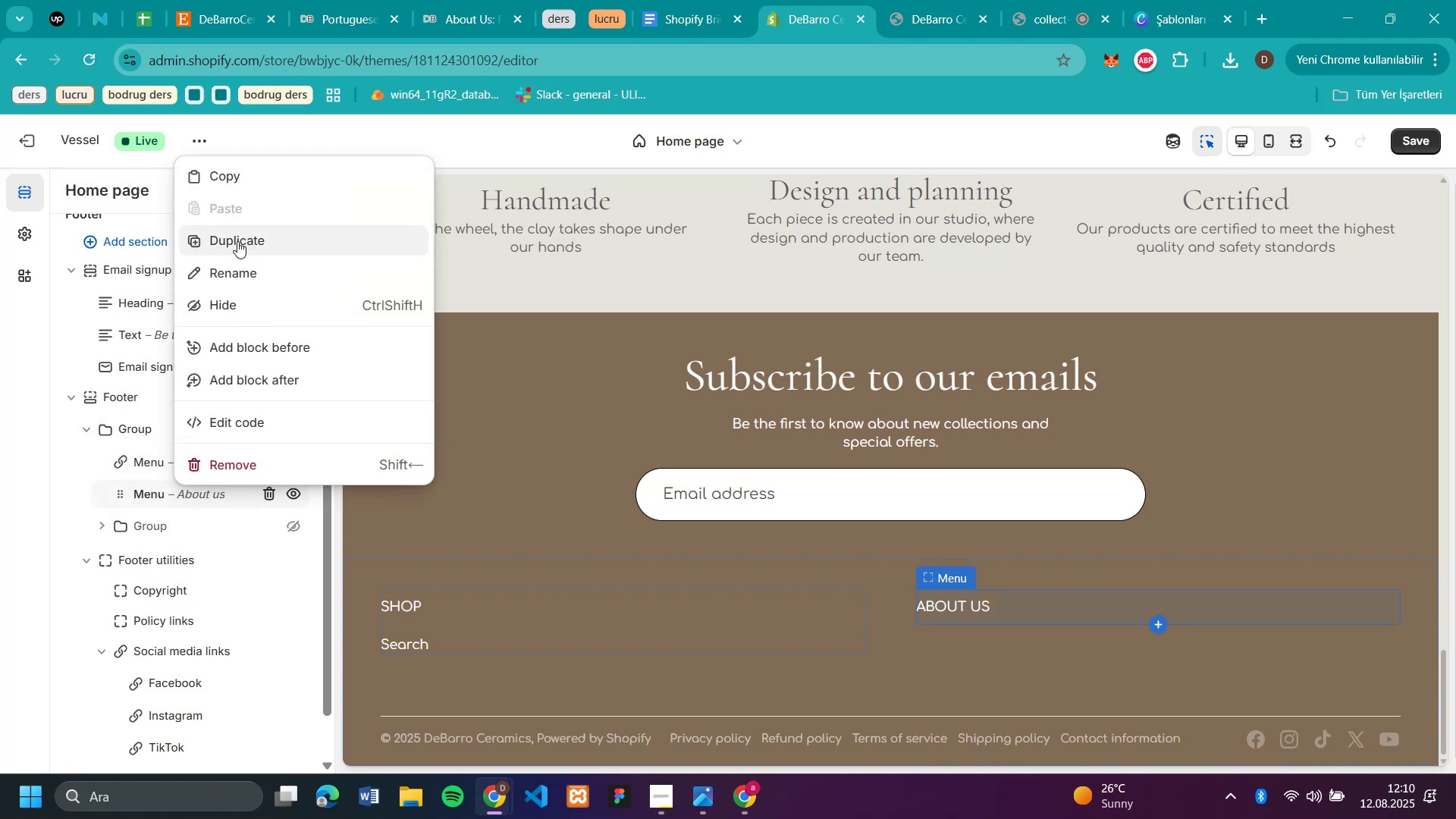 
left_click([237, 241])
 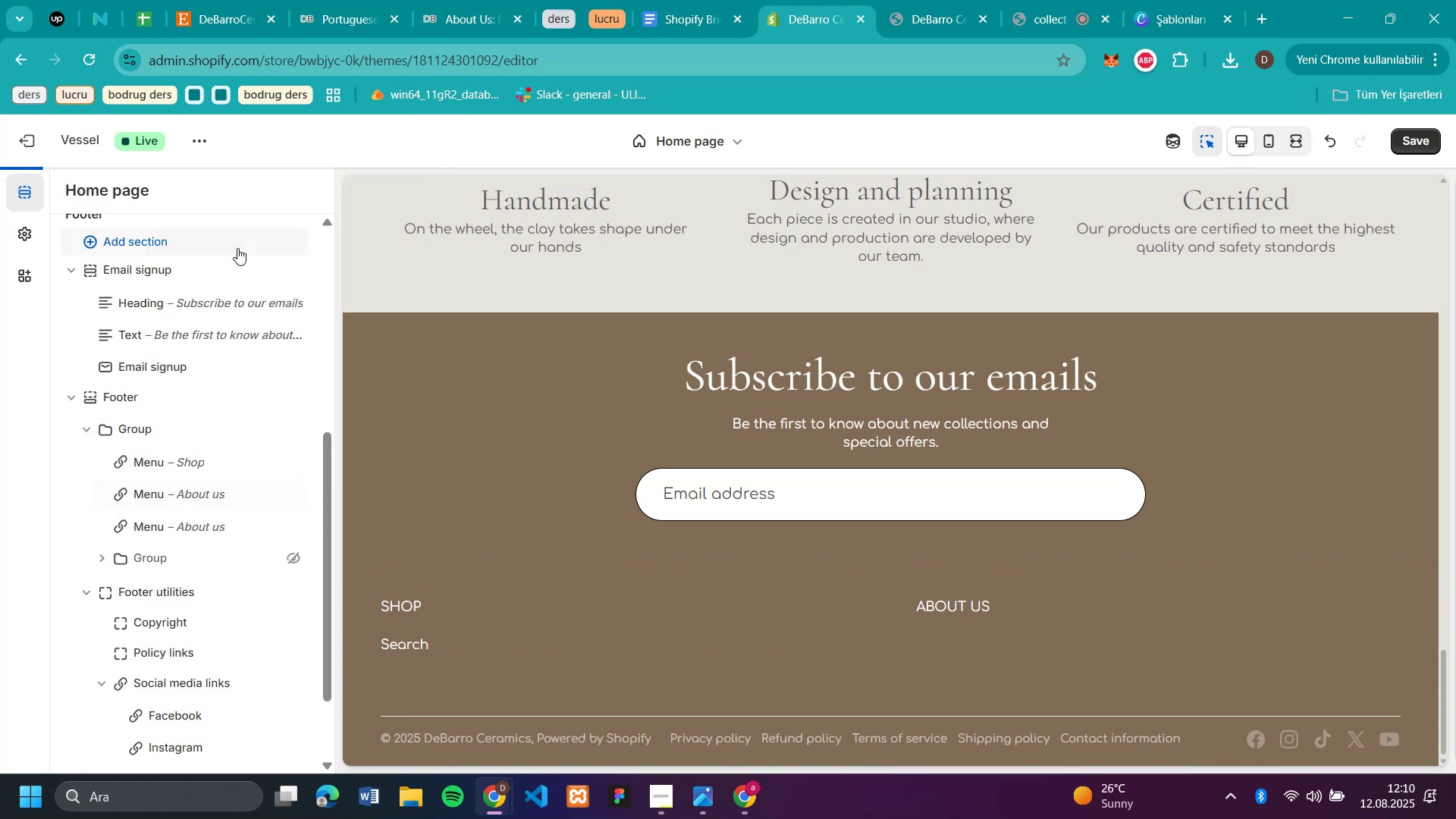 
mouse_move([204, 450])
 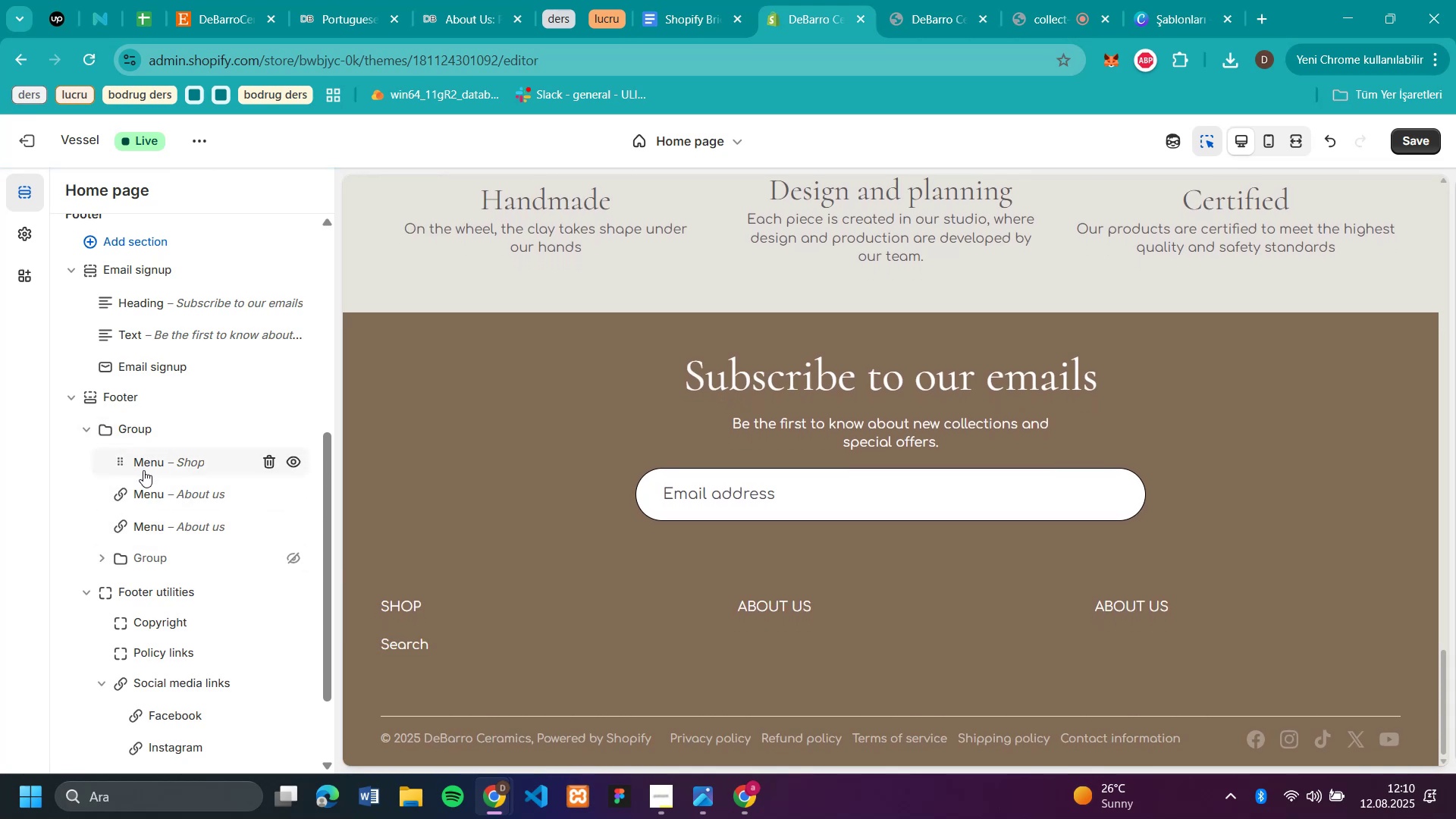 
wait(11.5)
 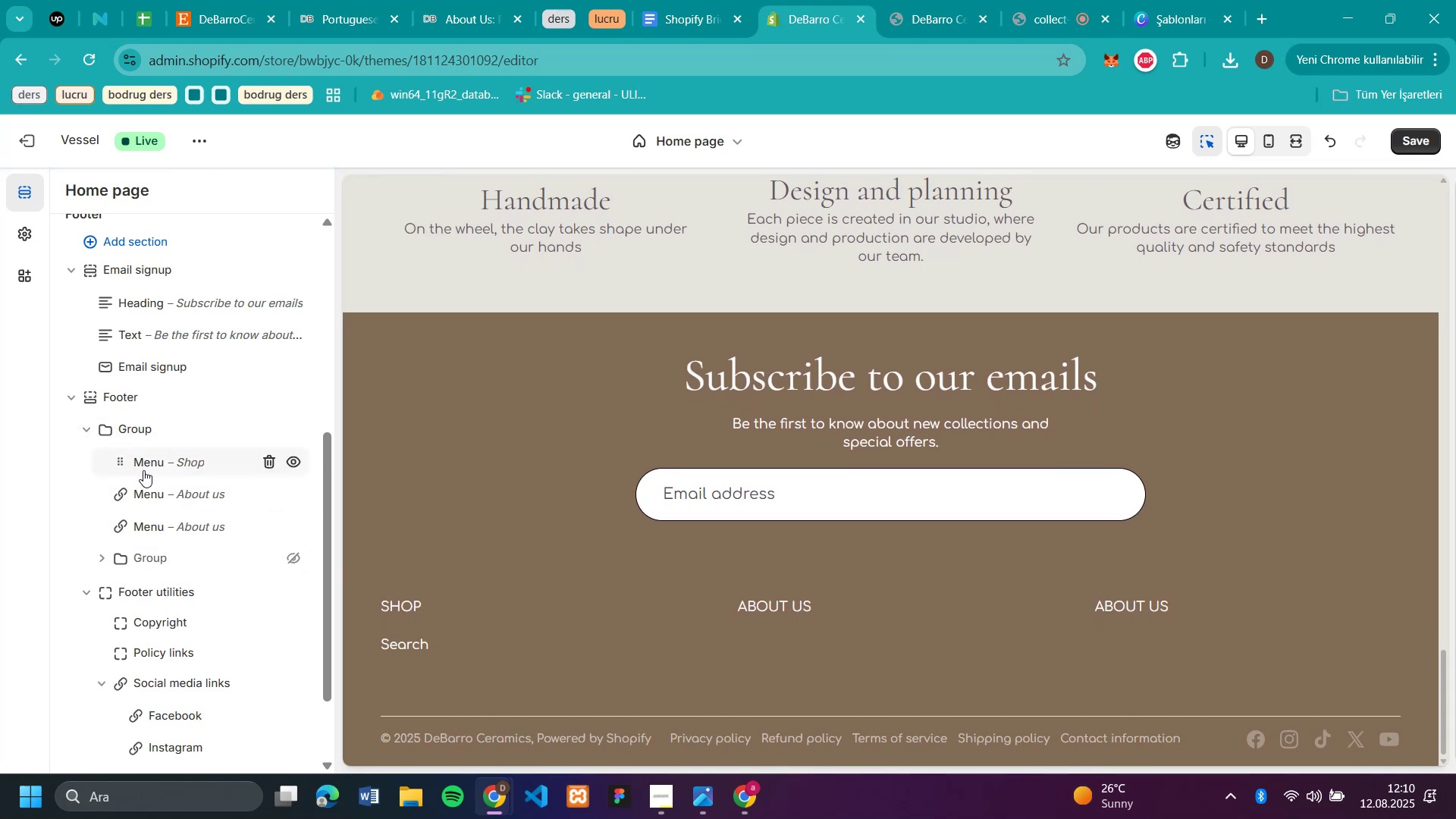 
left_click([803, 647])
 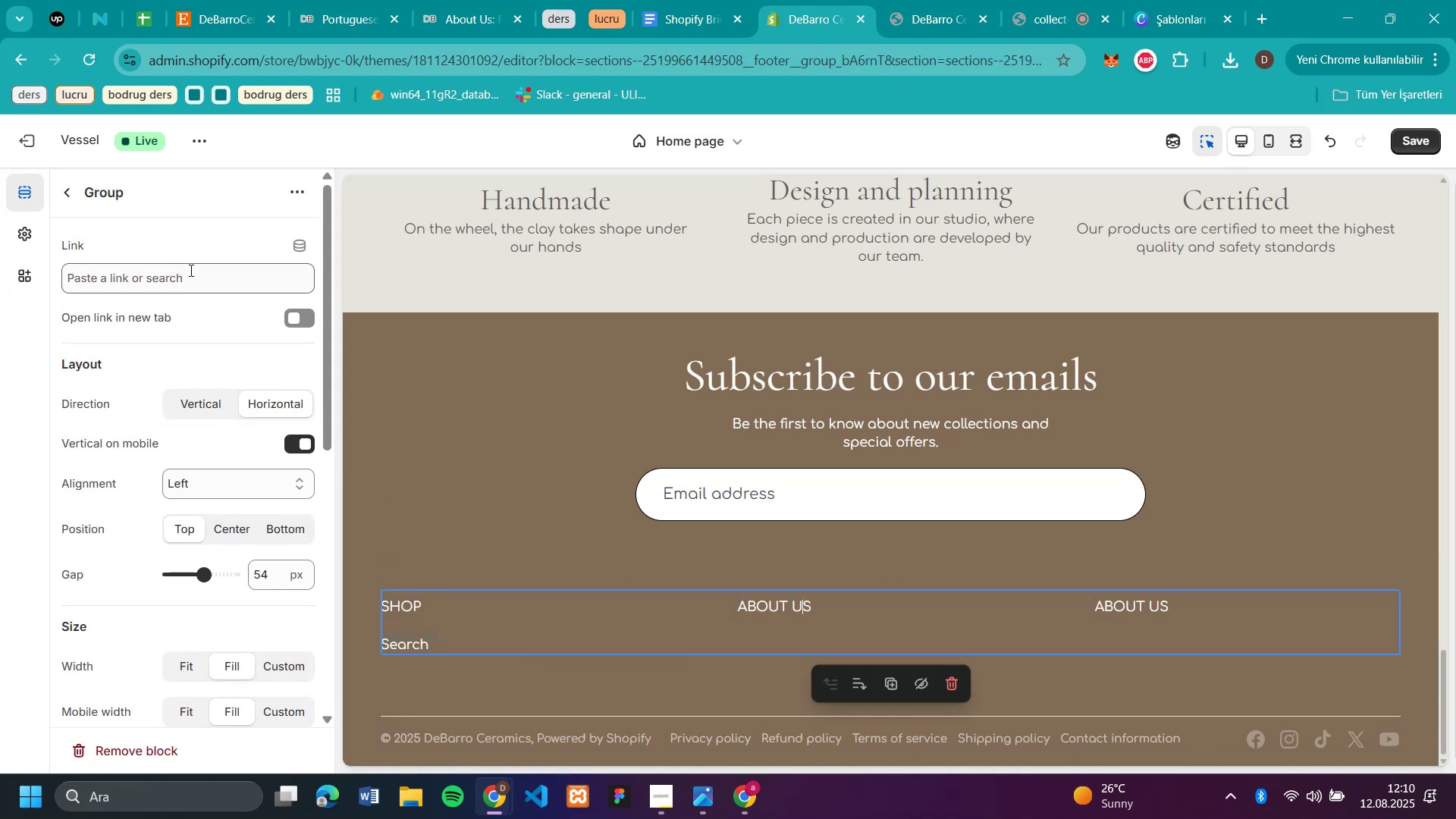 
scroll: coordinate [191, 369], scroll_direction: down, amount: 2.0
 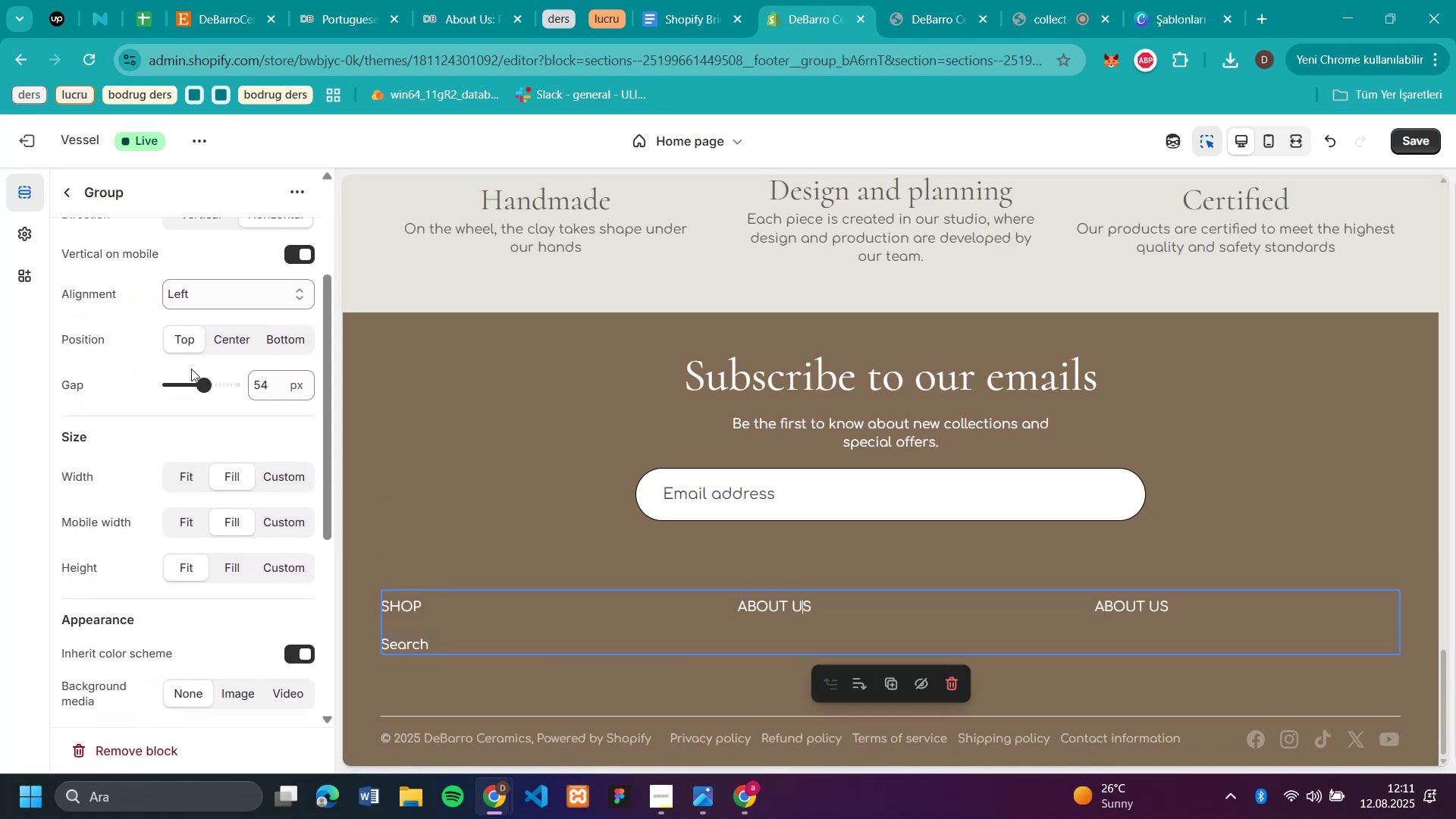 
scroll: coordinate [783, 347], scroll_direction: up, amount: 16.0
 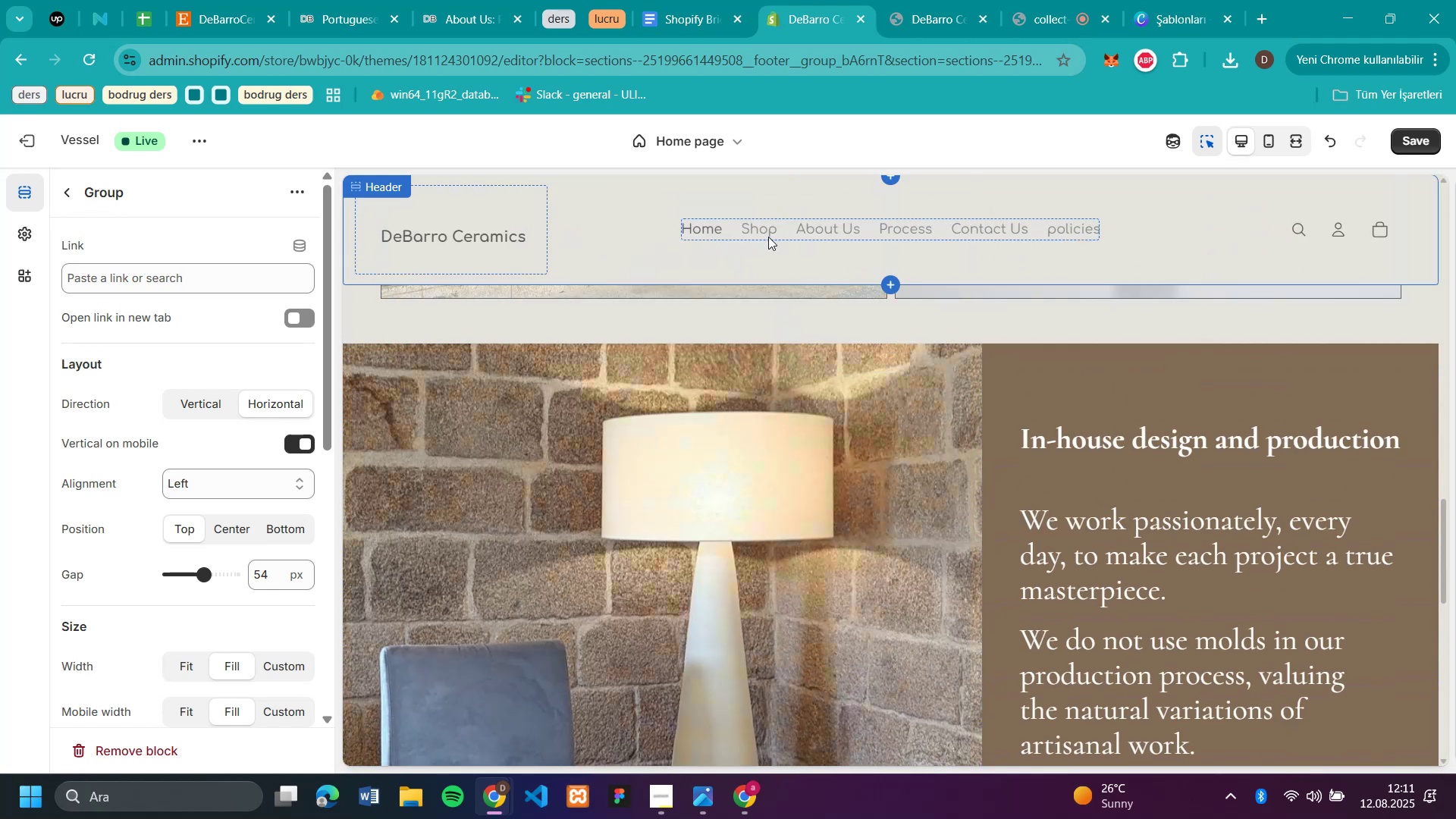 
scroll: coordinate [753, 378], scroll_direction: down, amount: 11.0
 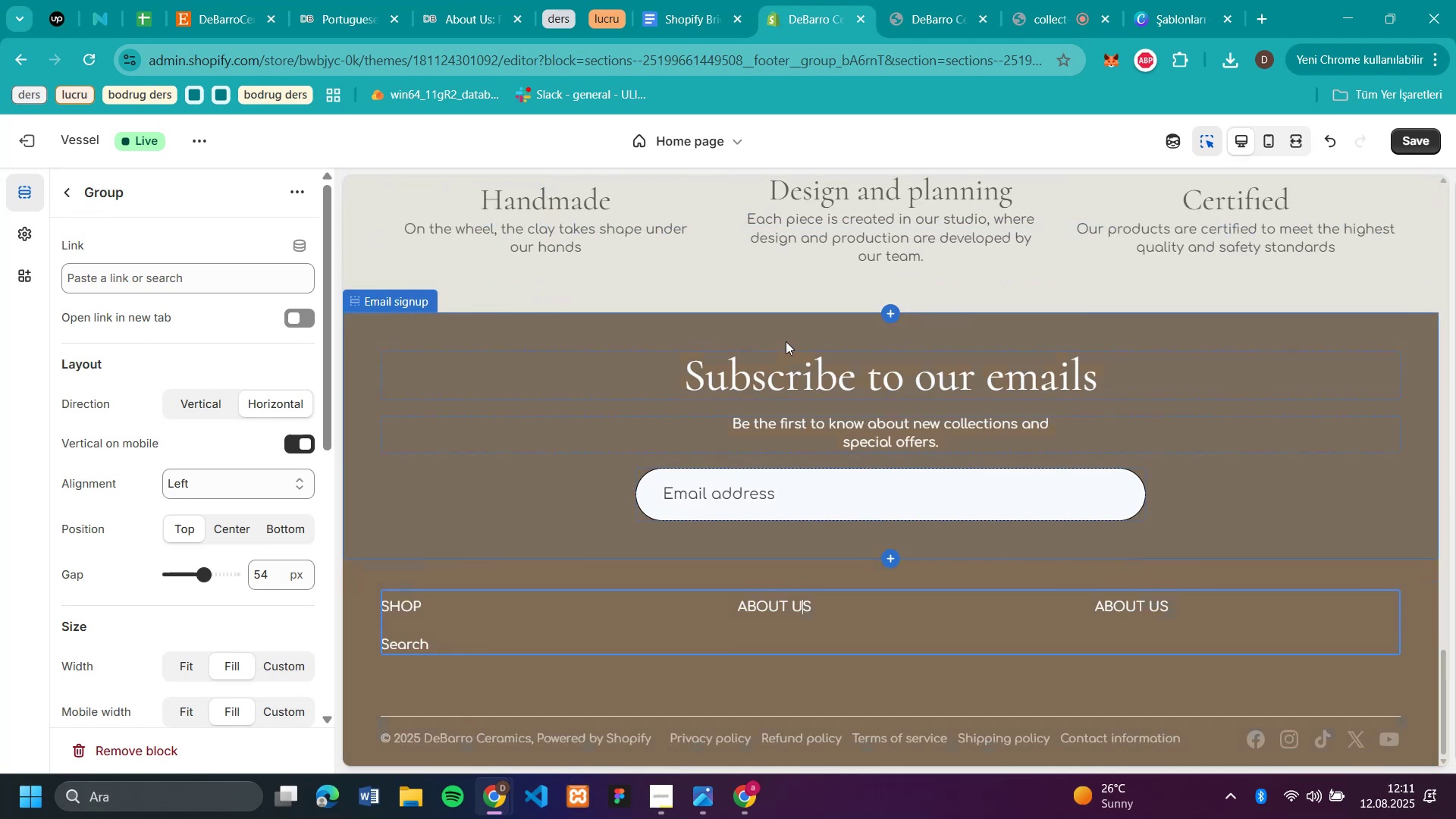 
scroll: coordinate [788, 329], scroll_direction: up, amount: 7.0
 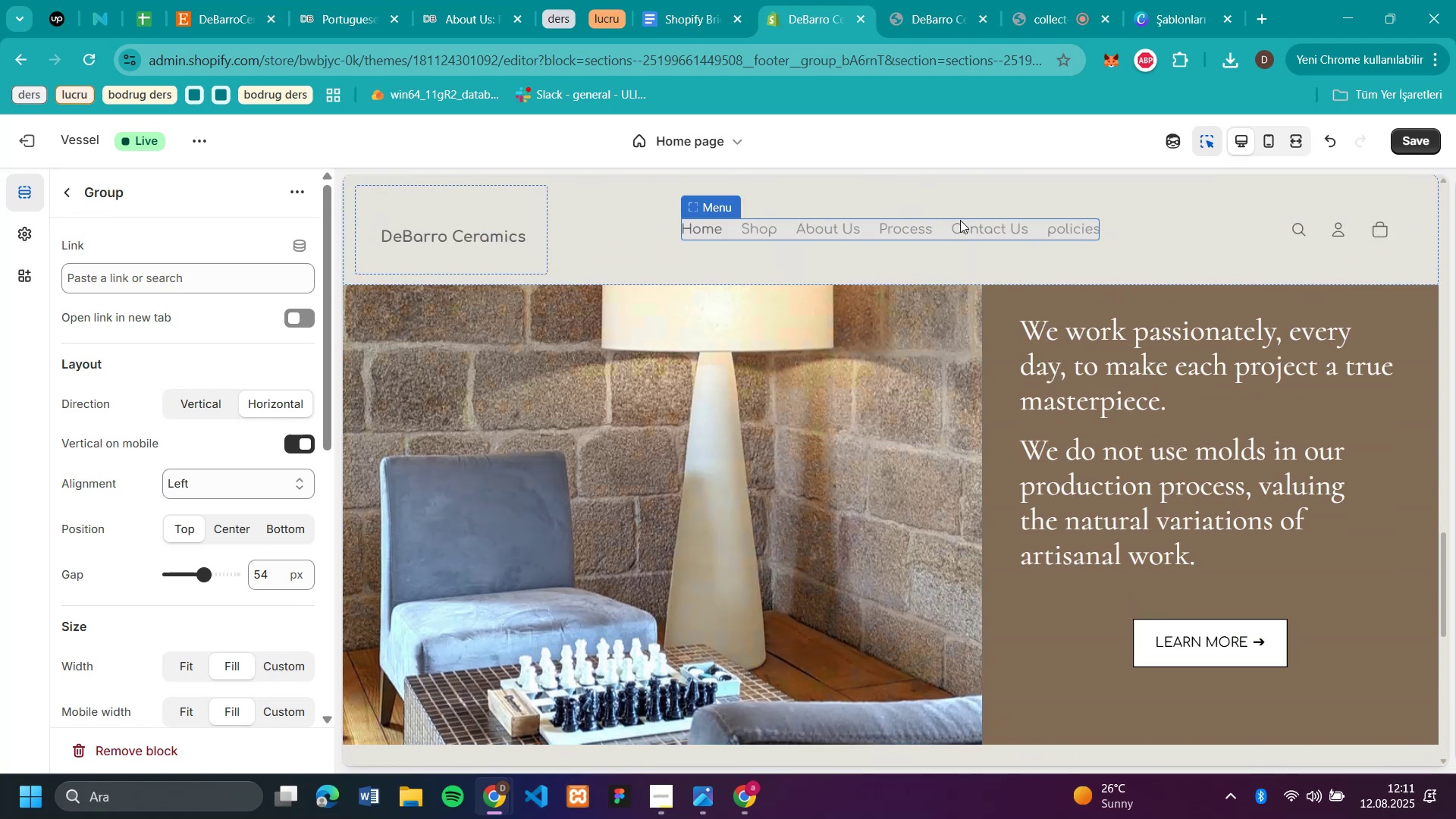 
scroll: coordinate [848, 537], scroll_direction: down, amount: 9.0
 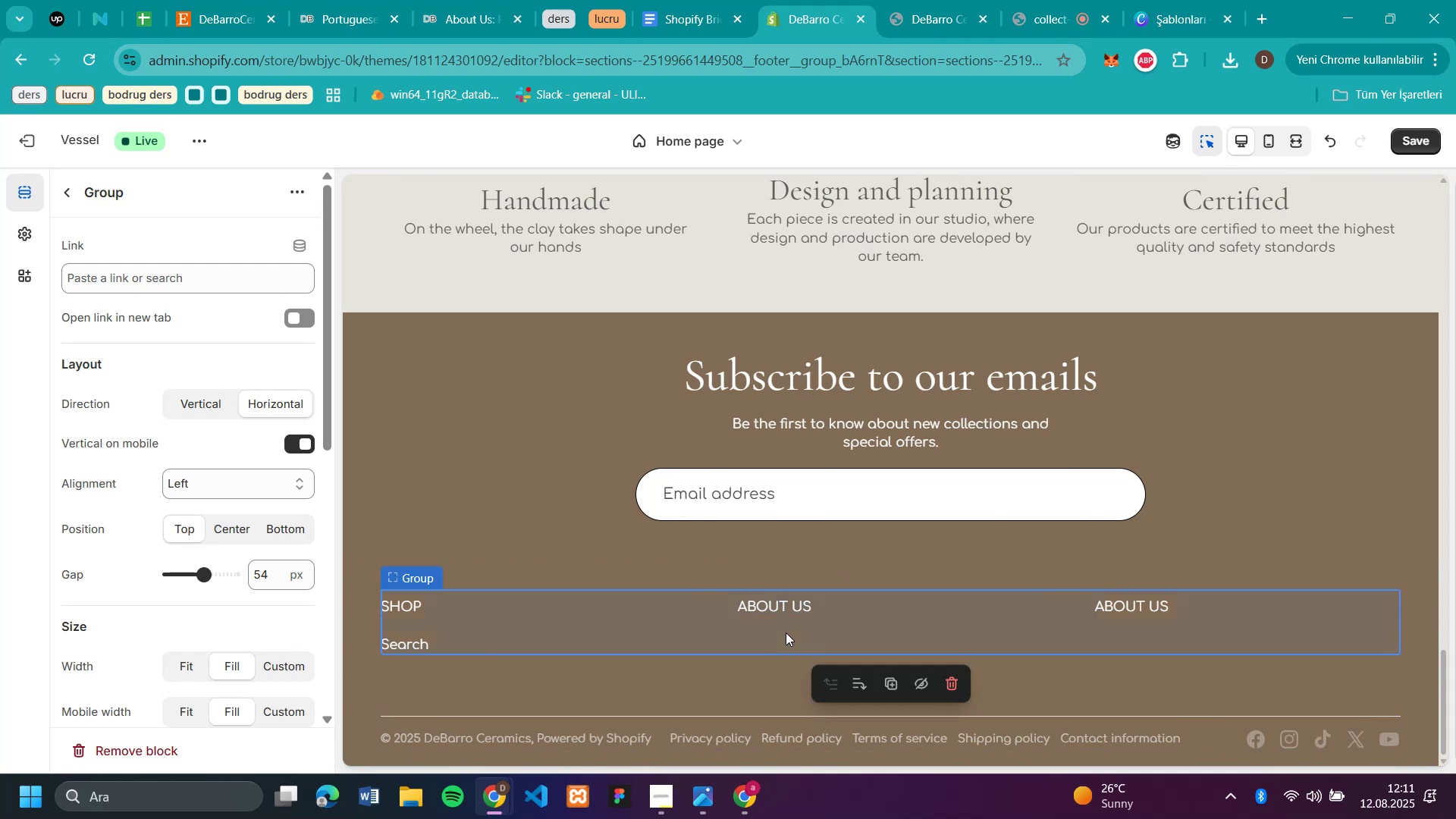 
scroll: coordinate [804, 338], scroll_direction: up, amount: 3.0
 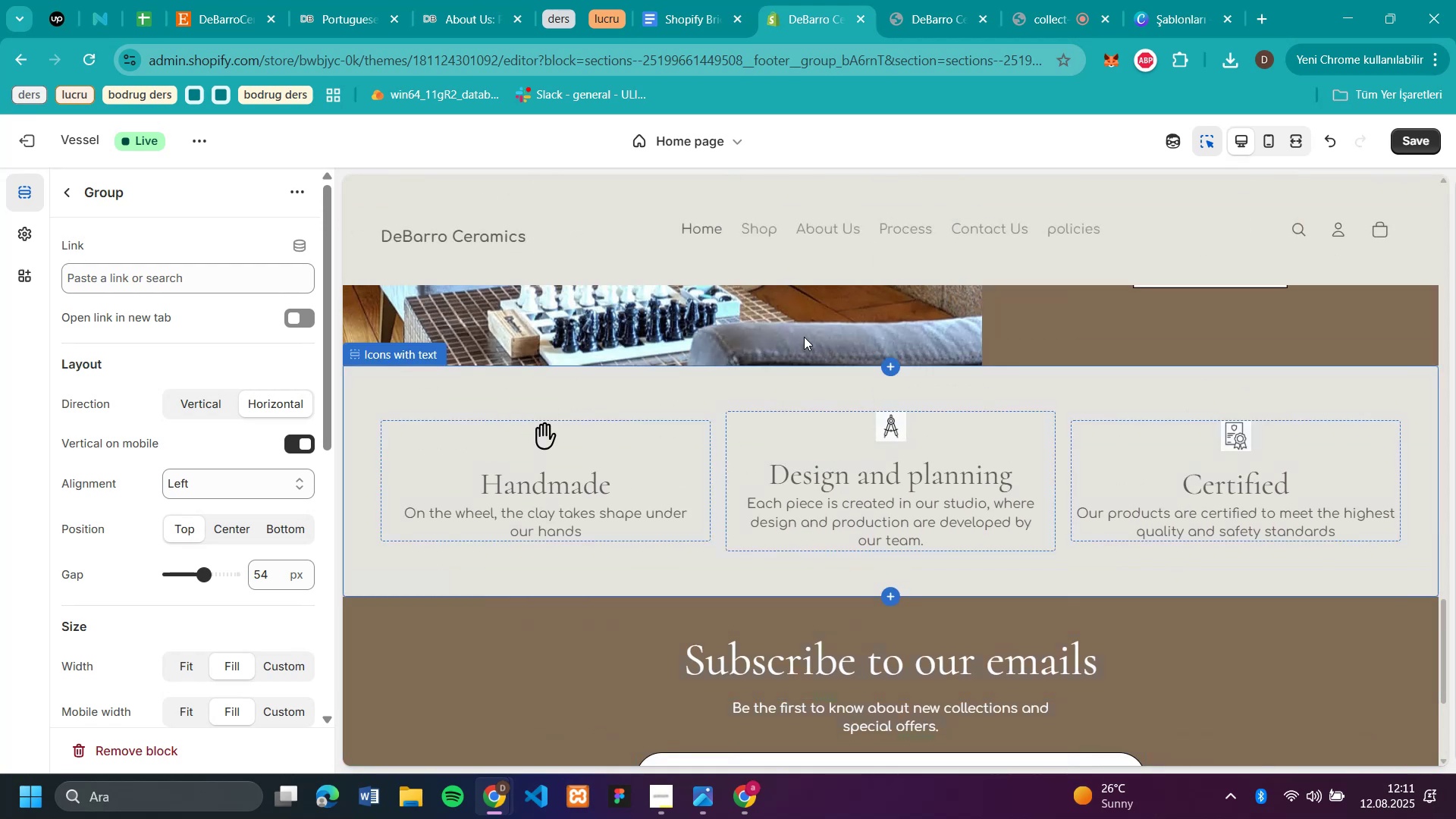 
scroll: coordinate [805, 337], scroll_direction: down, amount: 7.0
 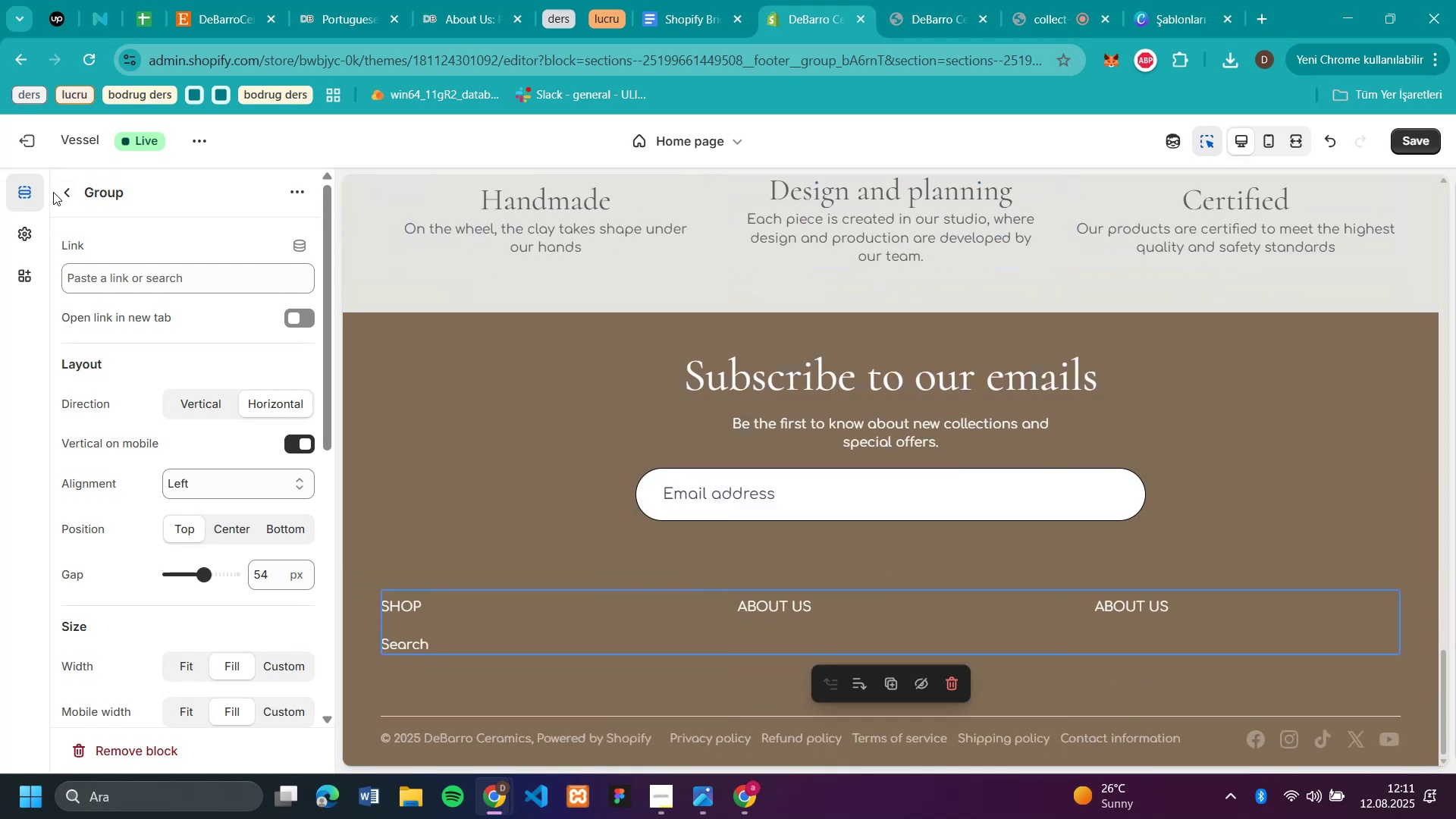 
left_click([60, 193])
 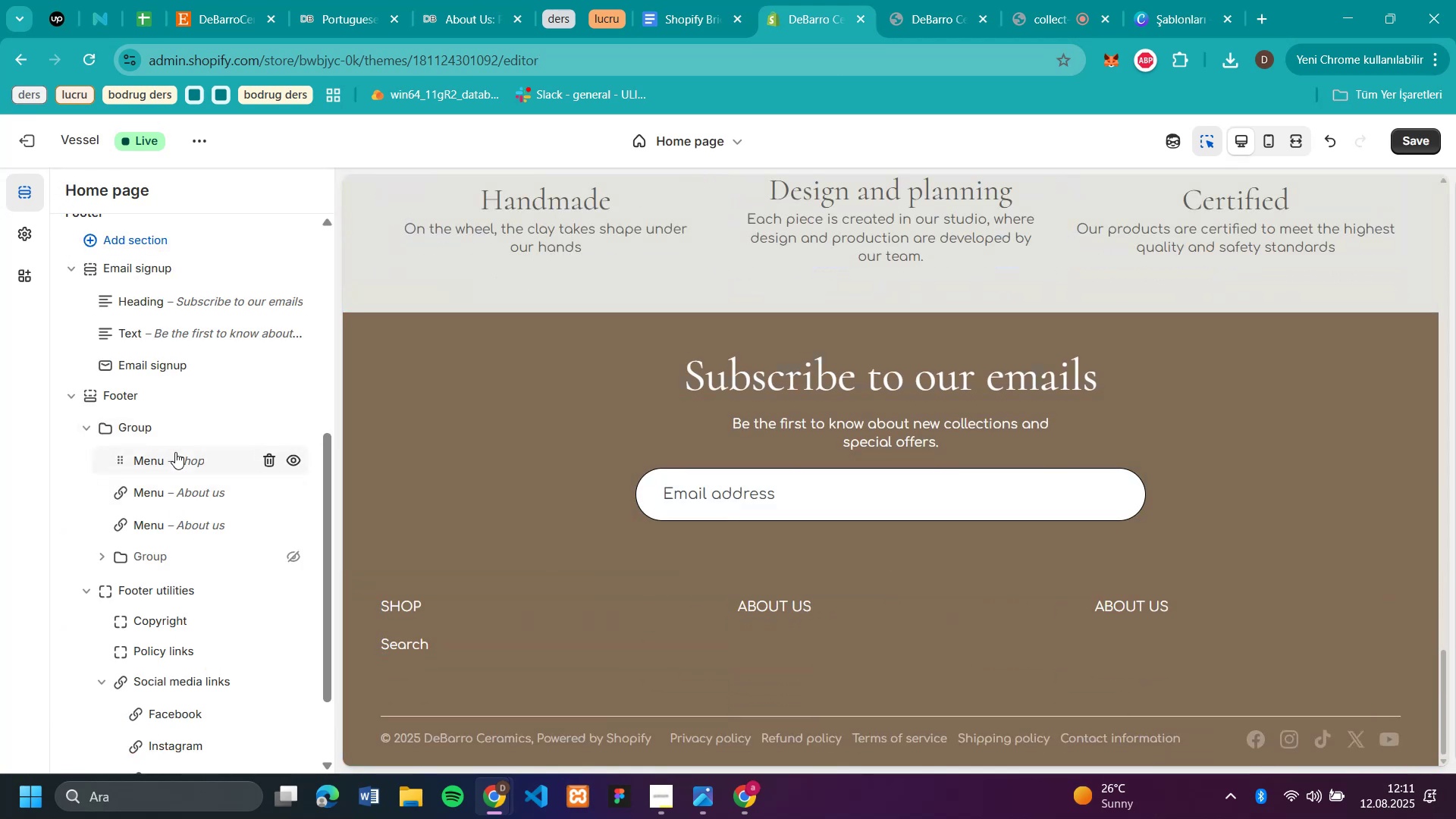 
right_click([176, 463])
 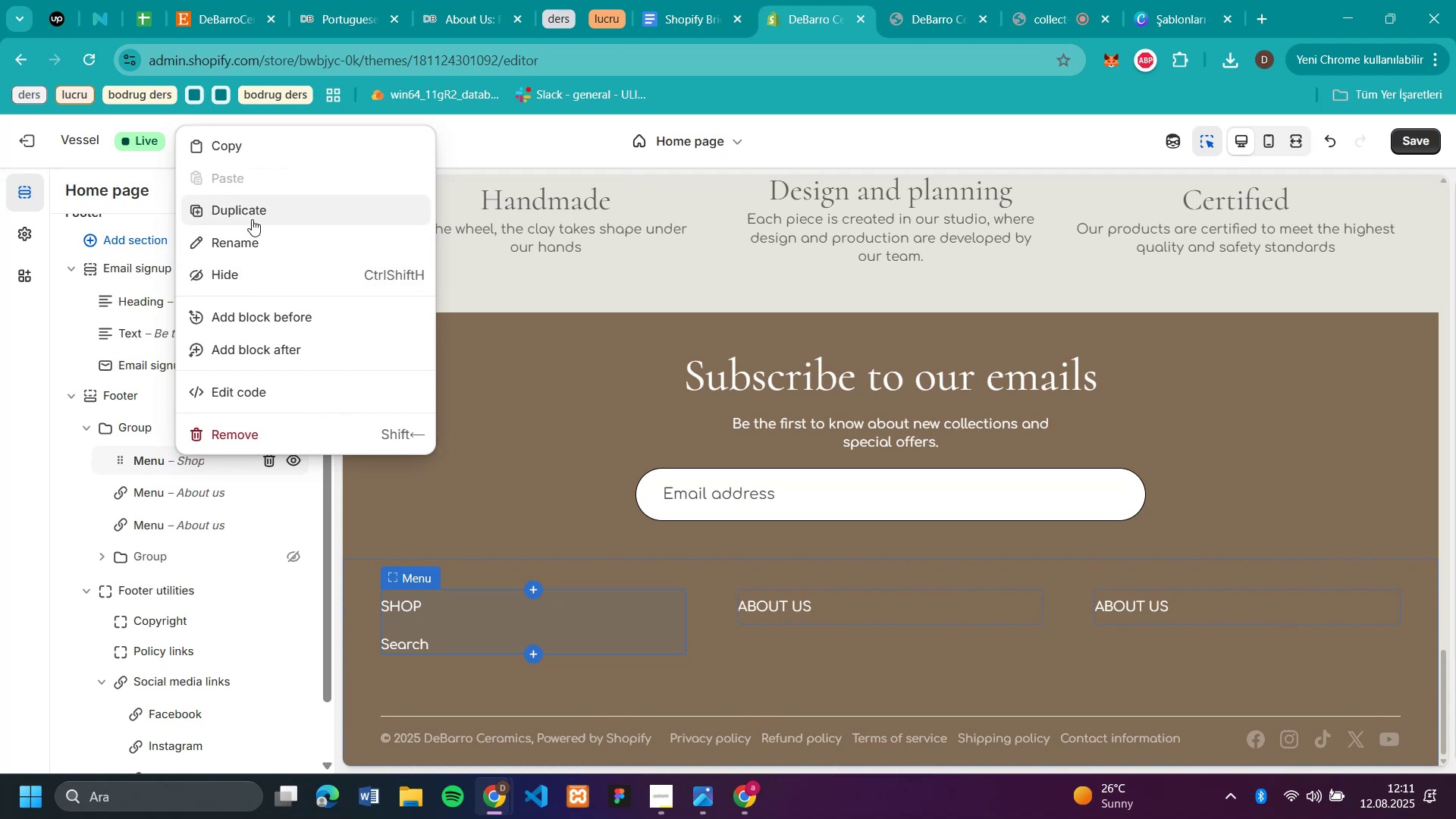 
left_click([252, 219])
 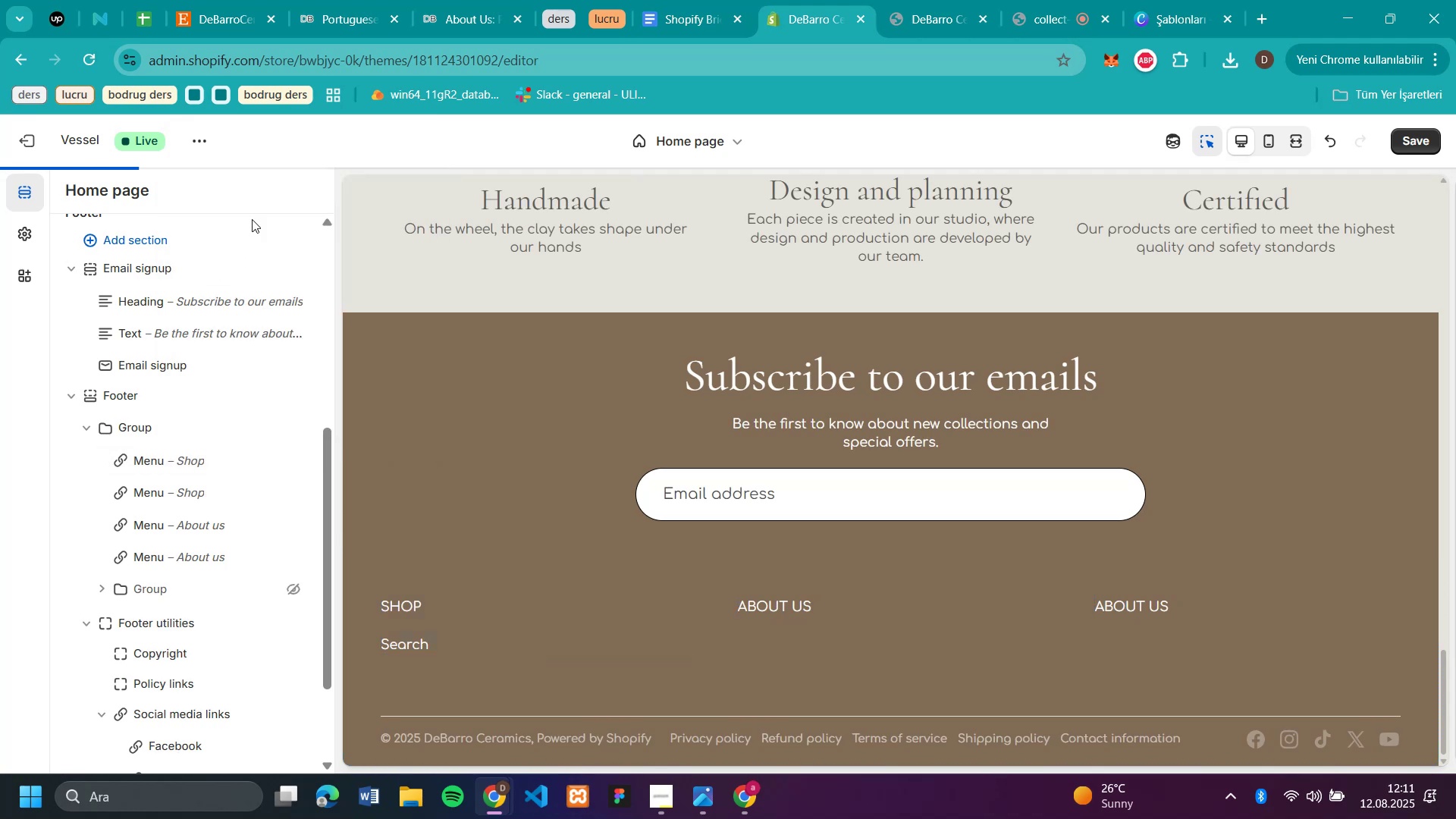 
mouse_move([202, 537])
 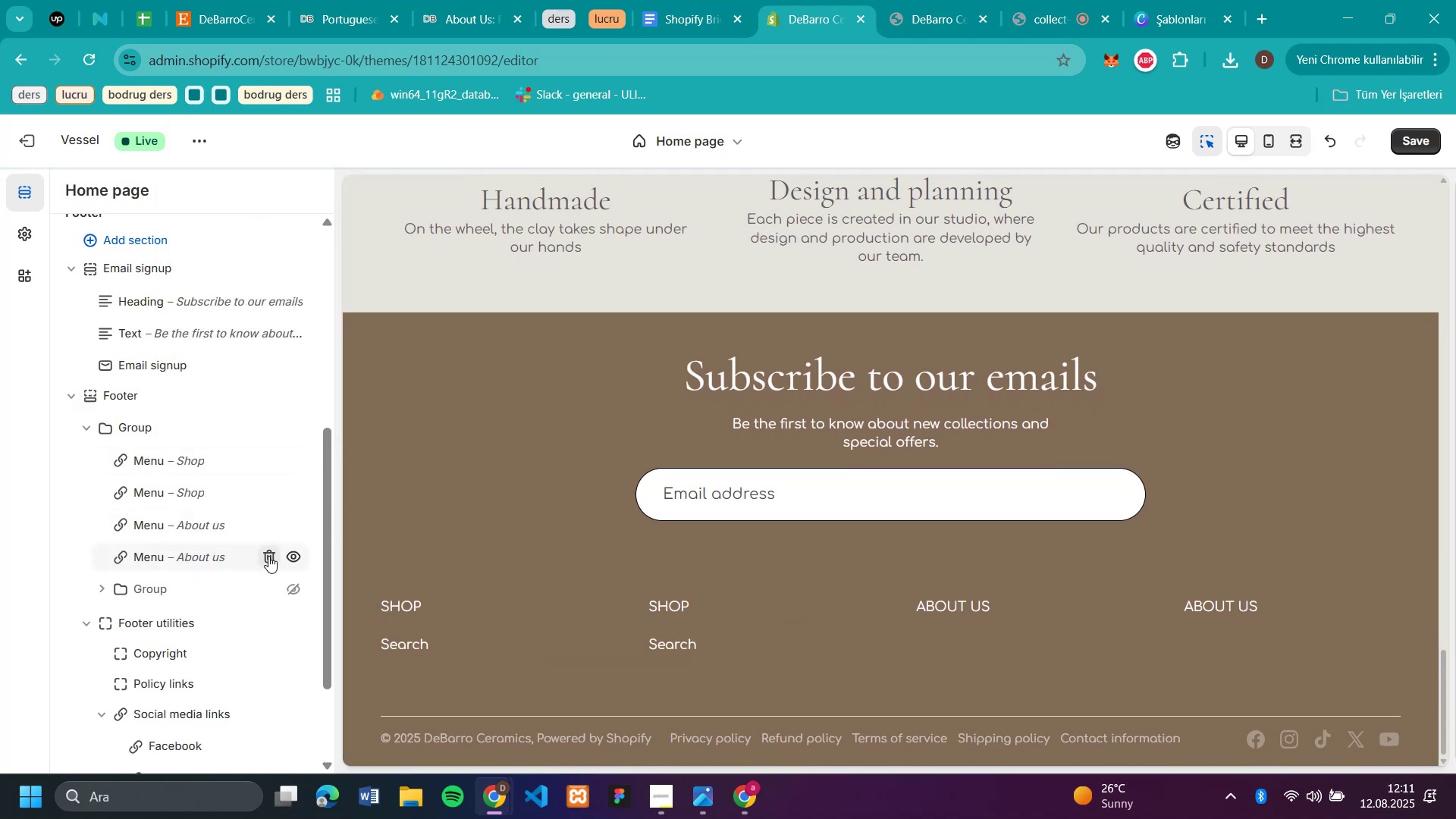 
left_click([262, 557])
 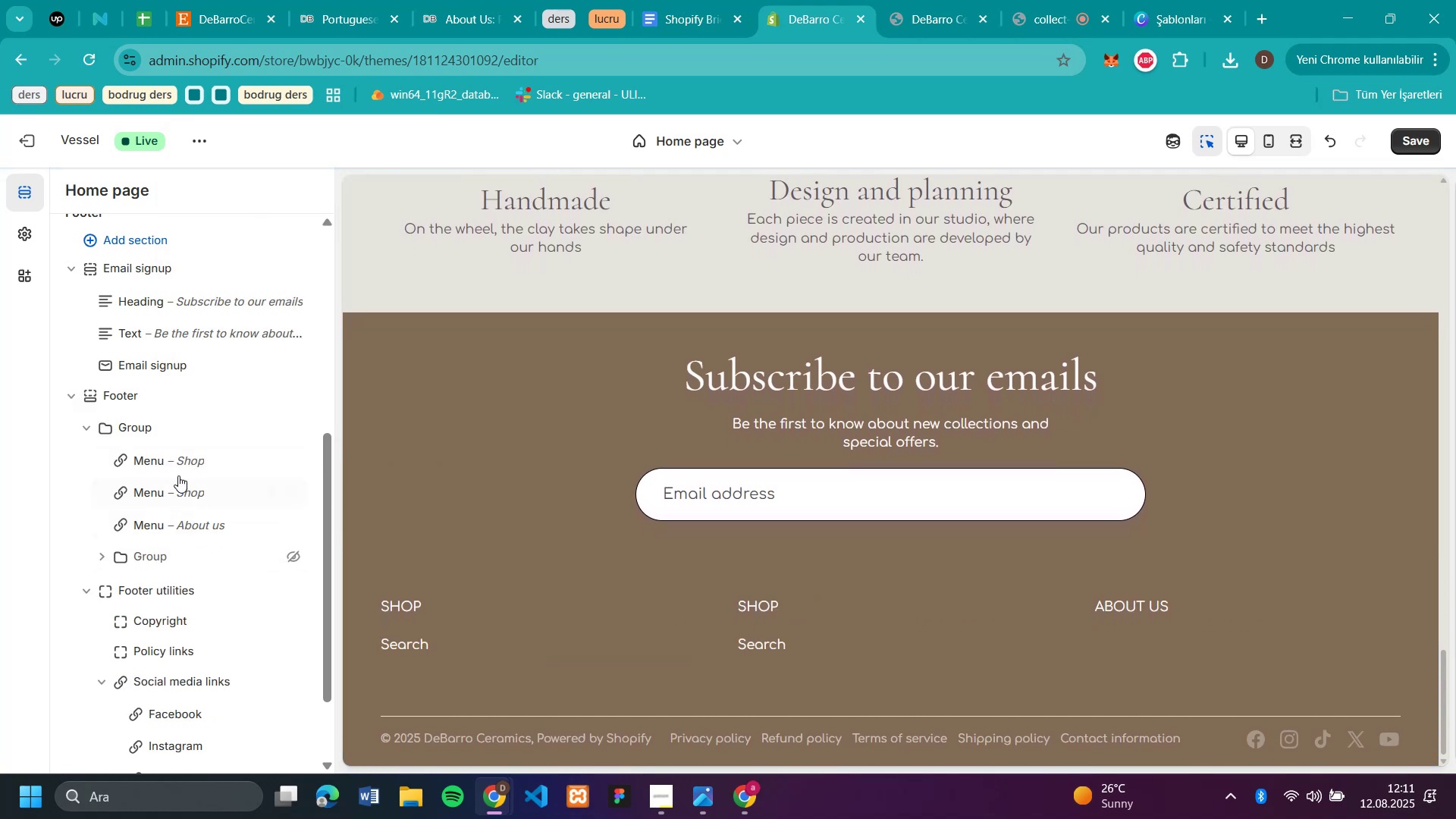 
wait(5.44)
 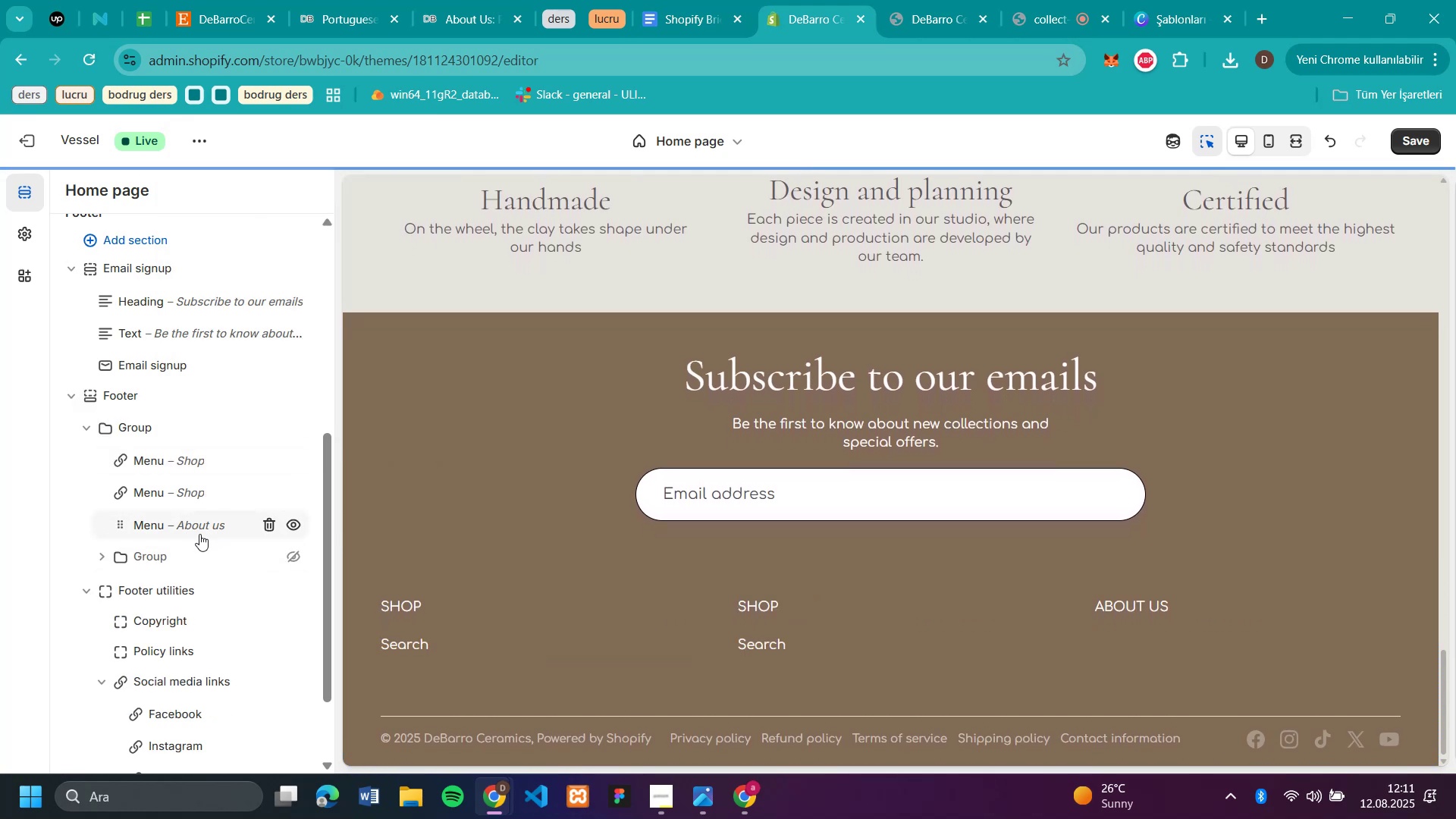 
left_click([187, 493])
 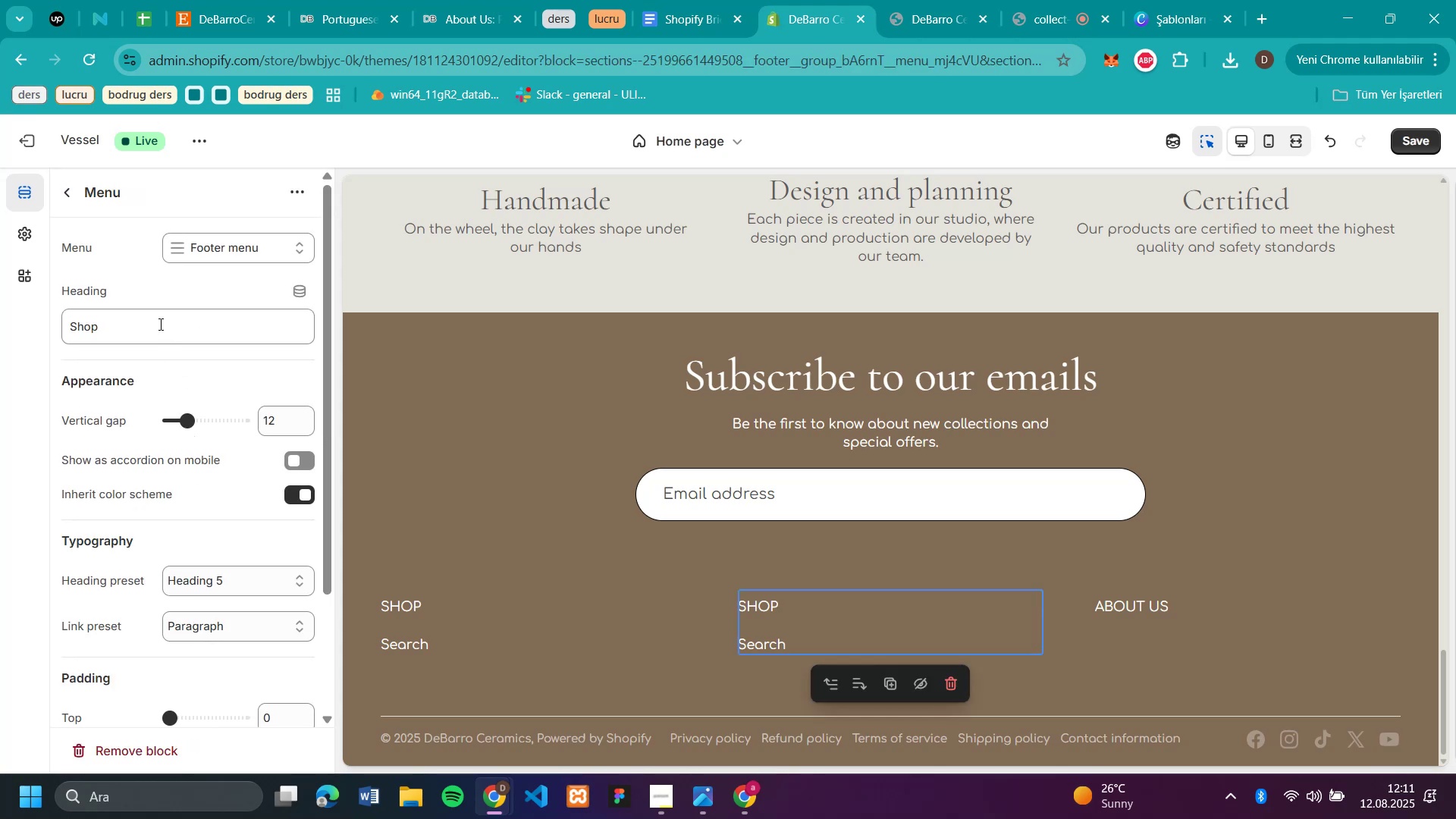 
scroll: coordinate [159, 324], scroll_direction: down, amount: 2.0
 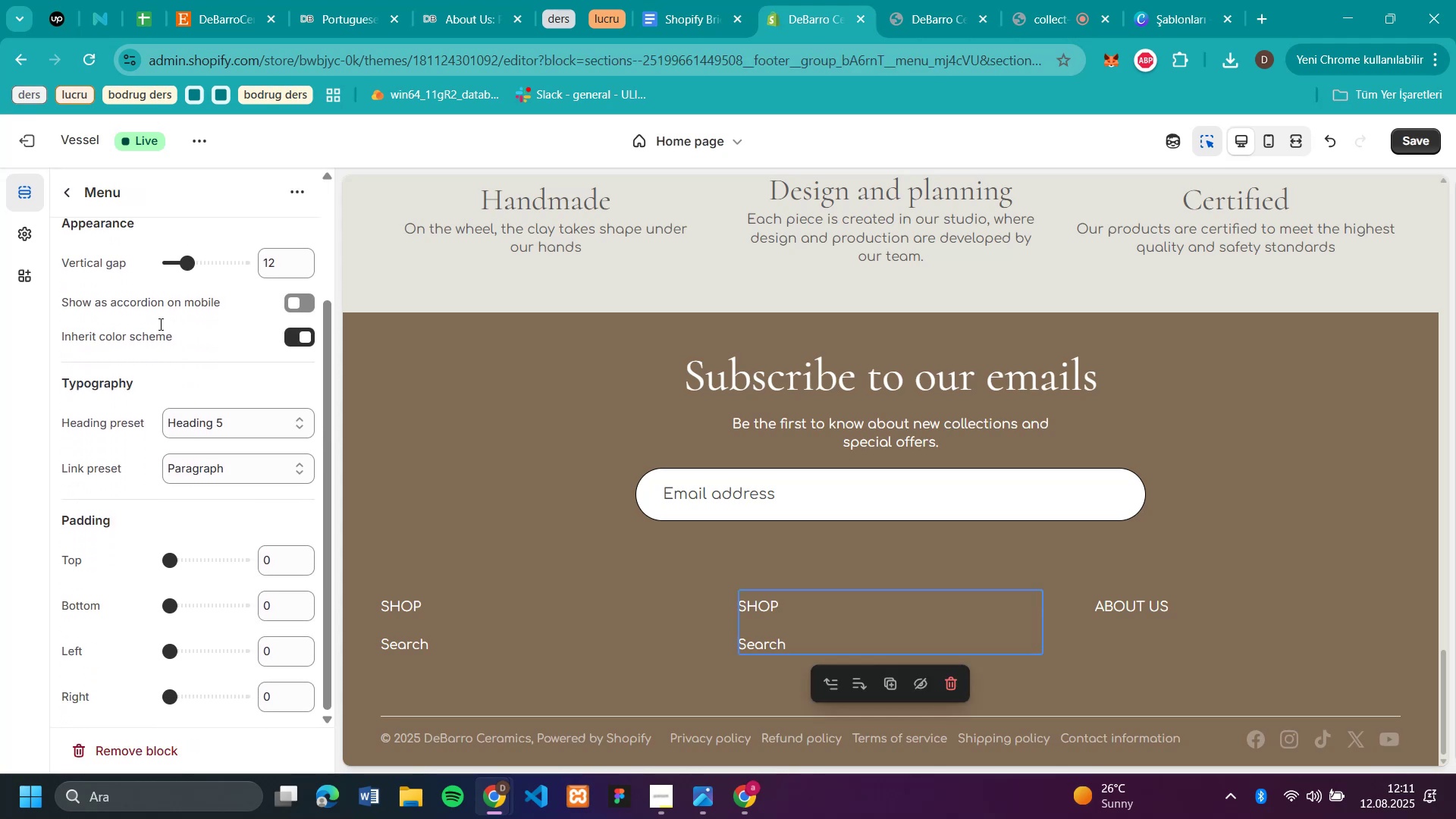 
scroll: coordinate [159, 324], scroll_direction: up, amount: 4.0
 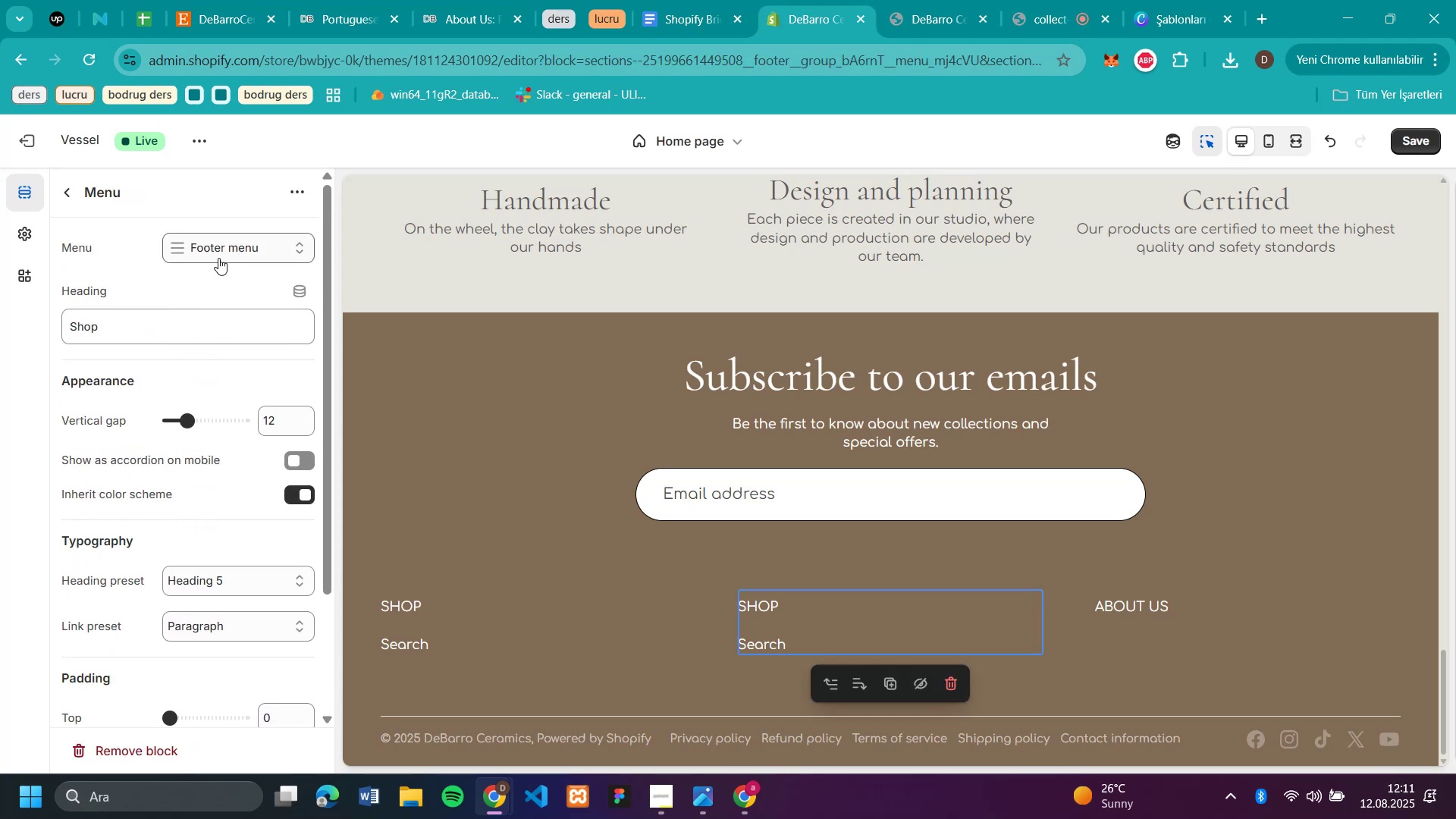 
left_click([226, 255])
 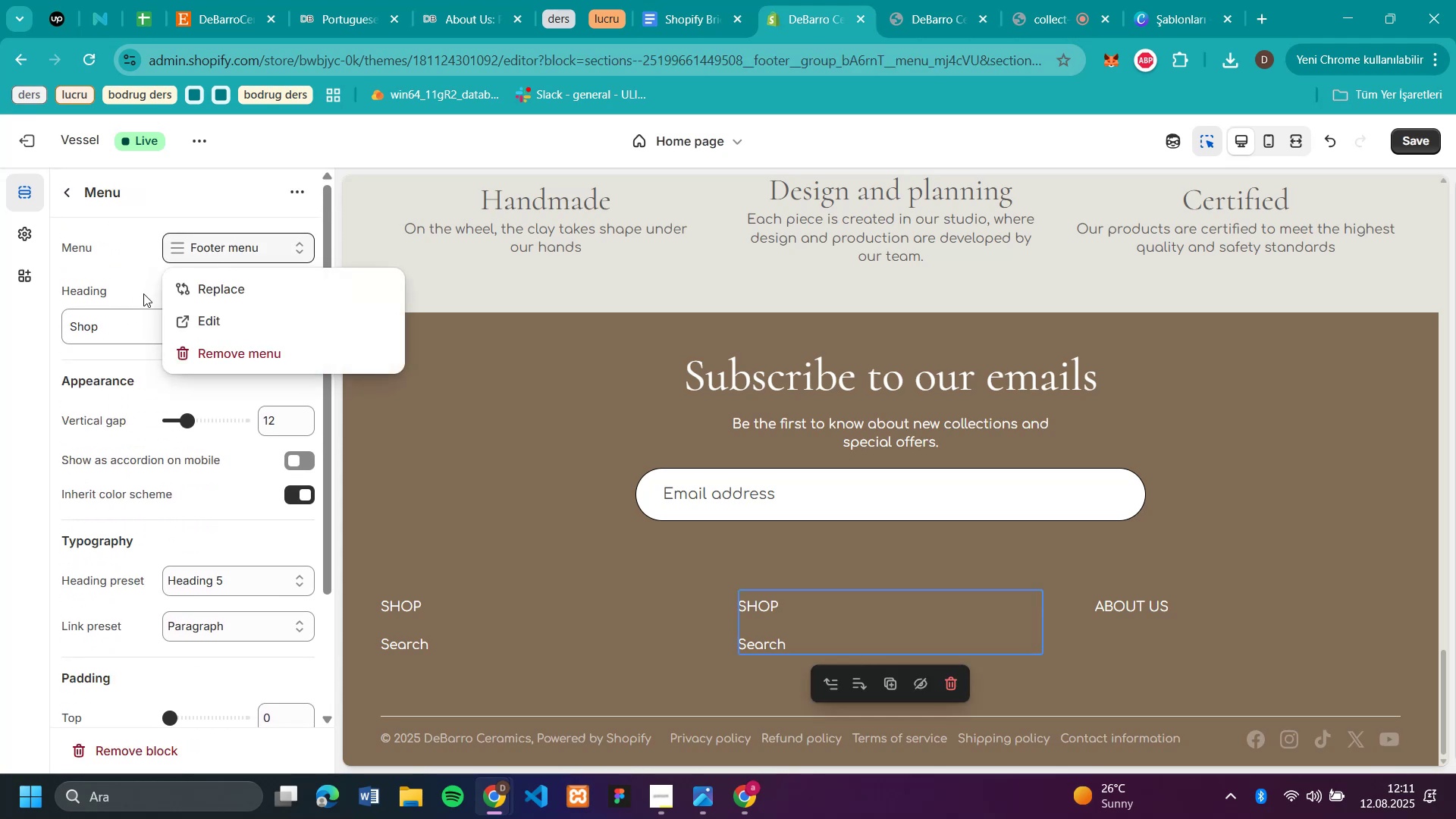 
left_click([132, 328])
 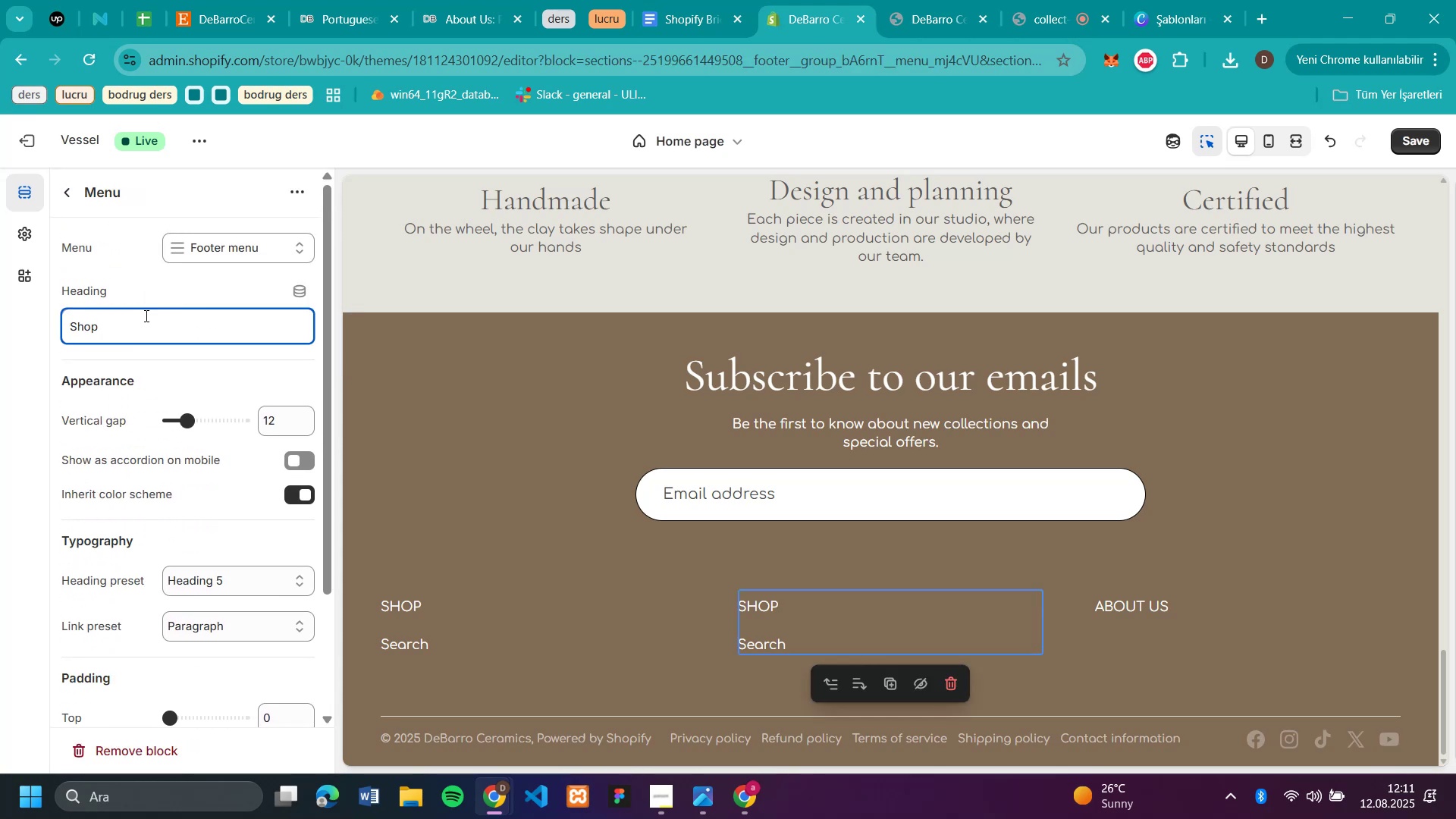 
left_click_drag(start_coordinate=[137, 330], to_coordinate=[0, 346])
 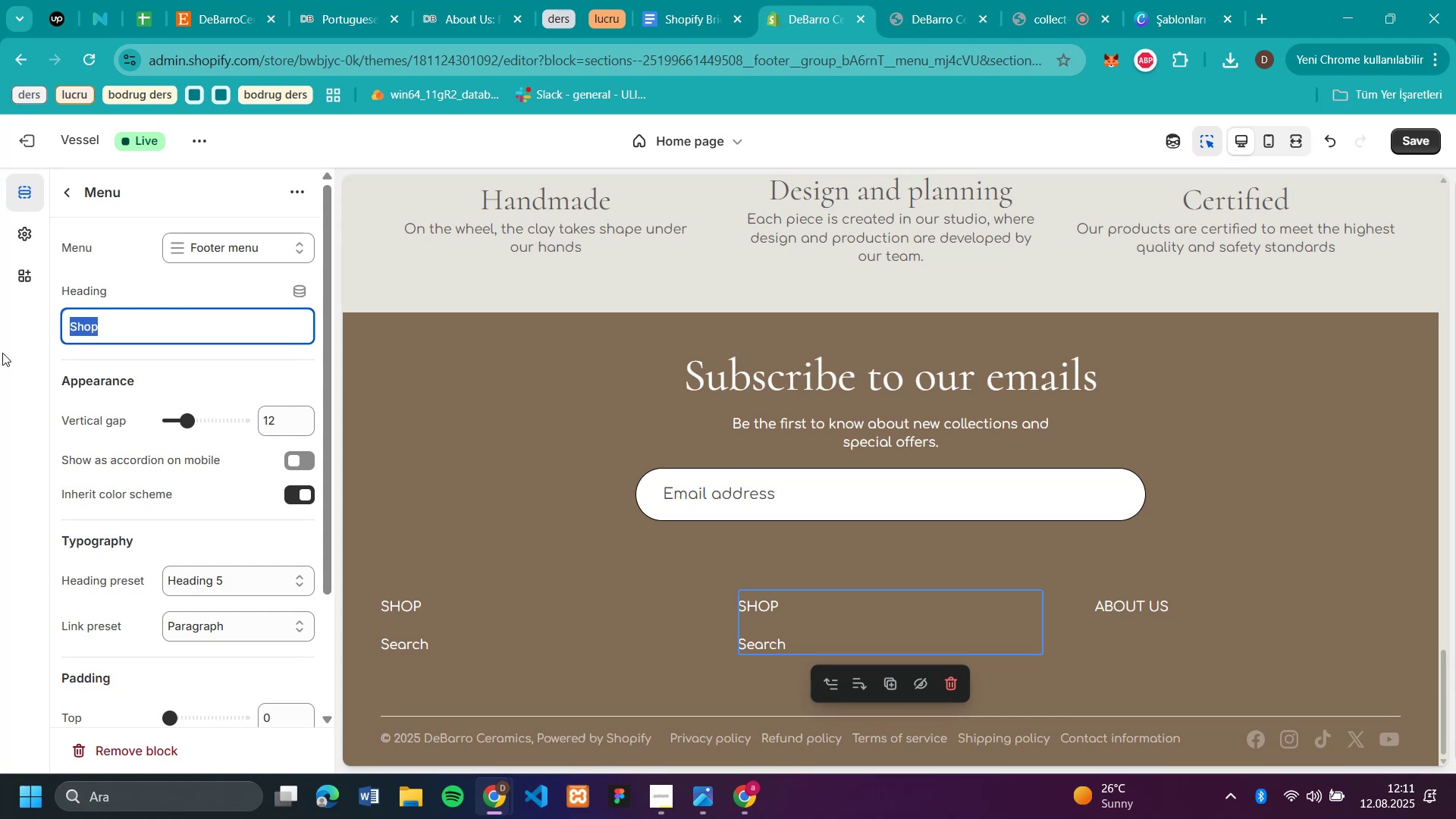 
type(a)
key(Backspace)
type(About Us)
 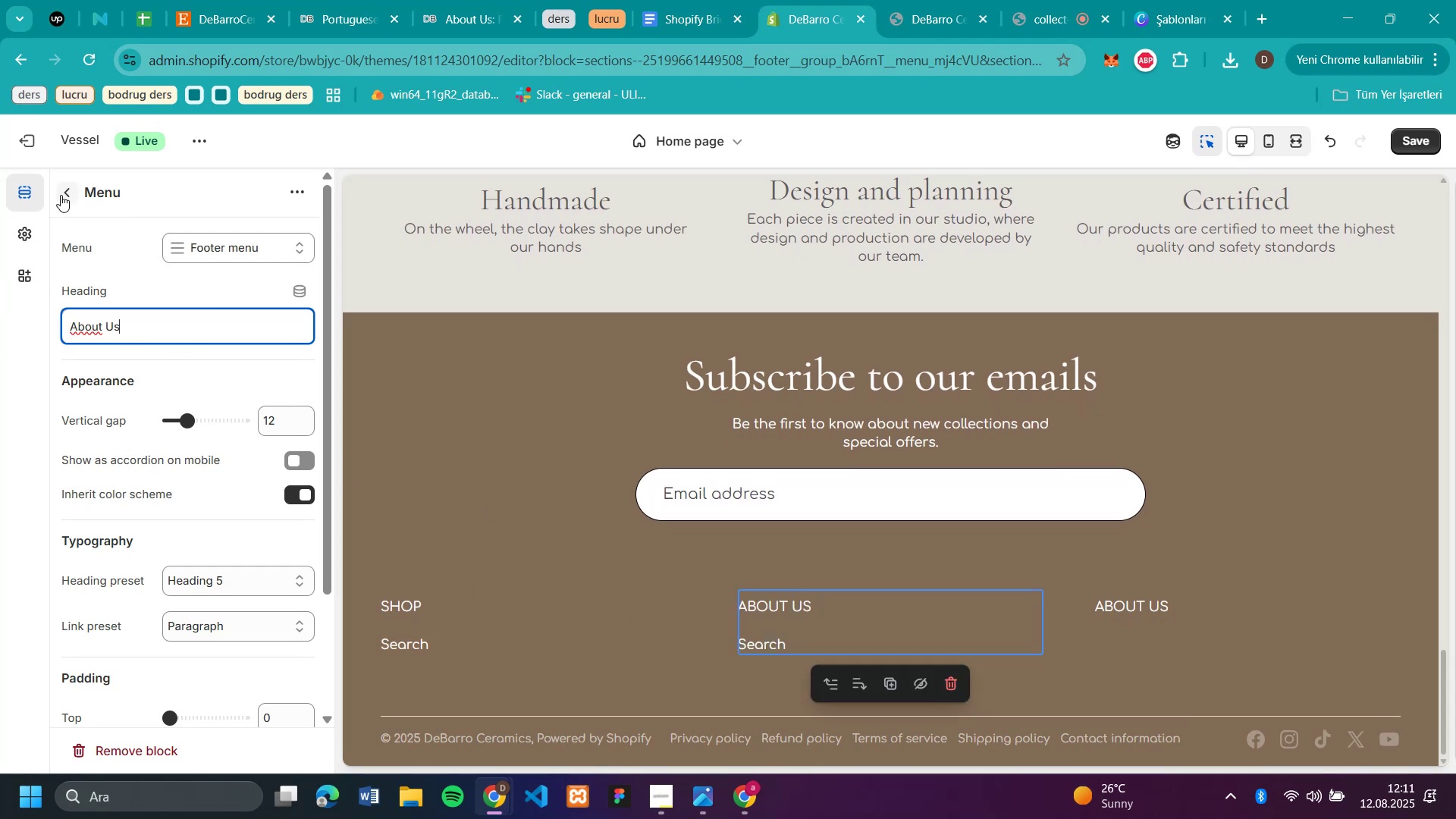 
wait(6.17)
 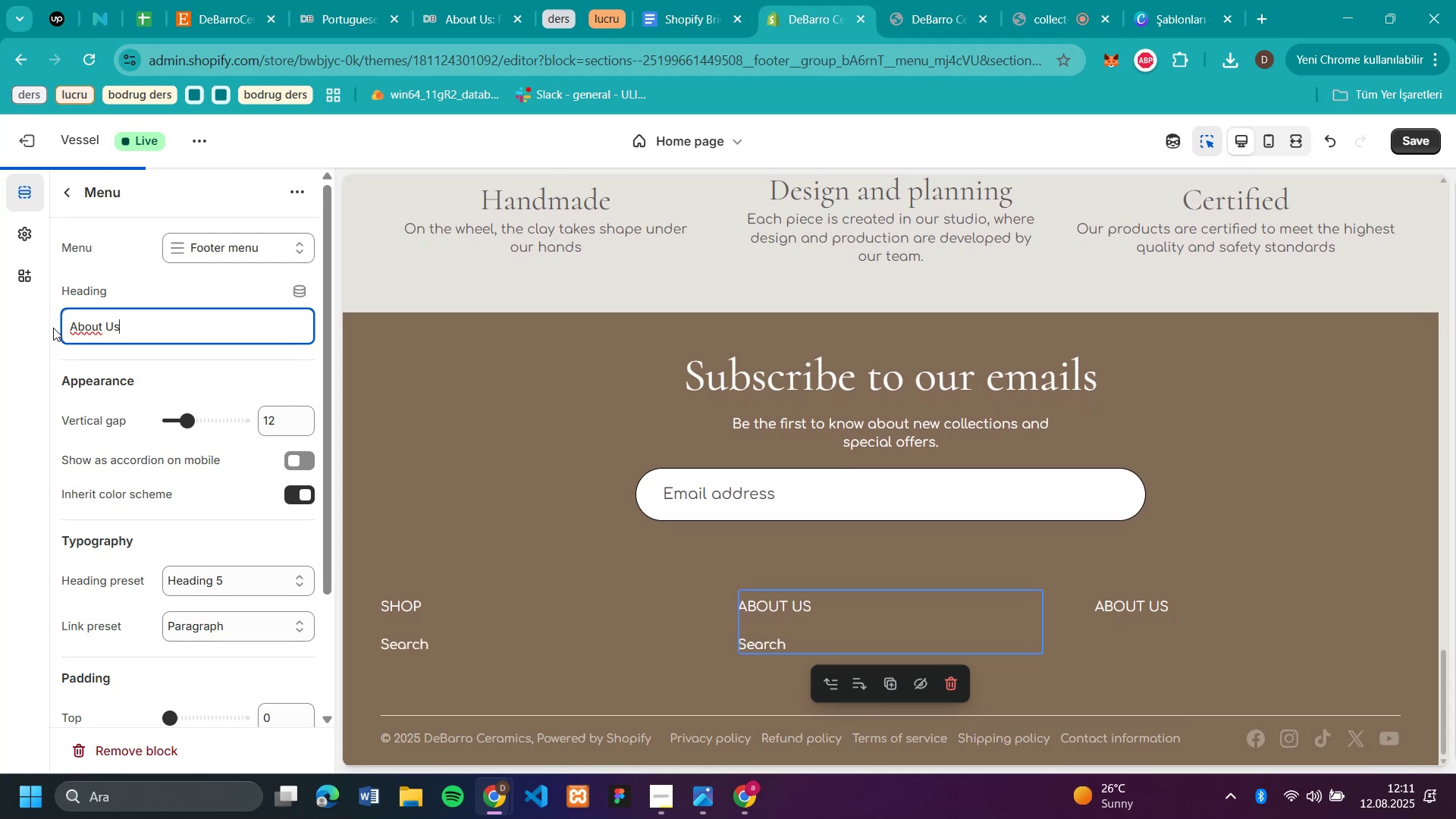 
left_click([64, 195])
 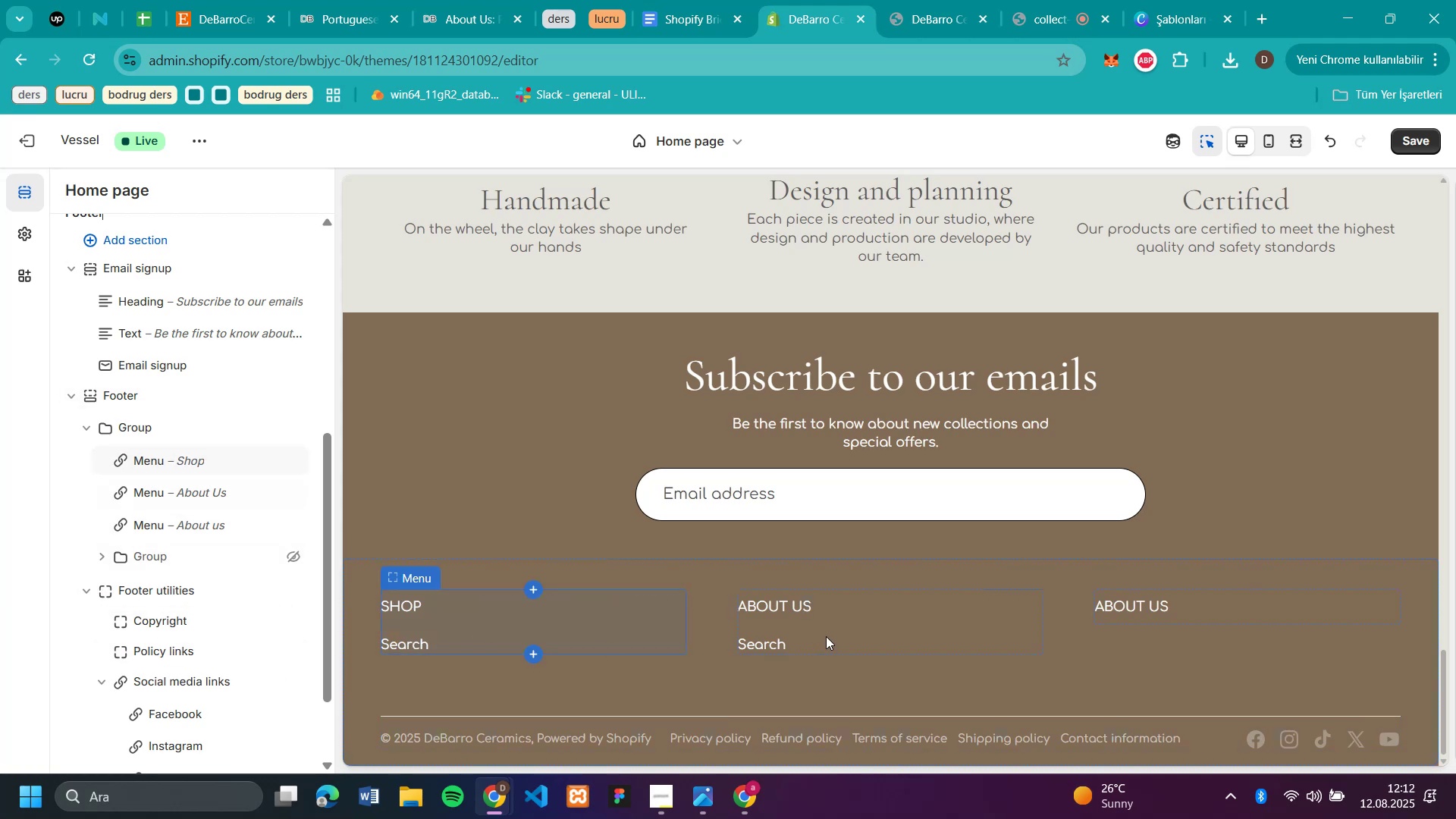 
wait(15.23)
 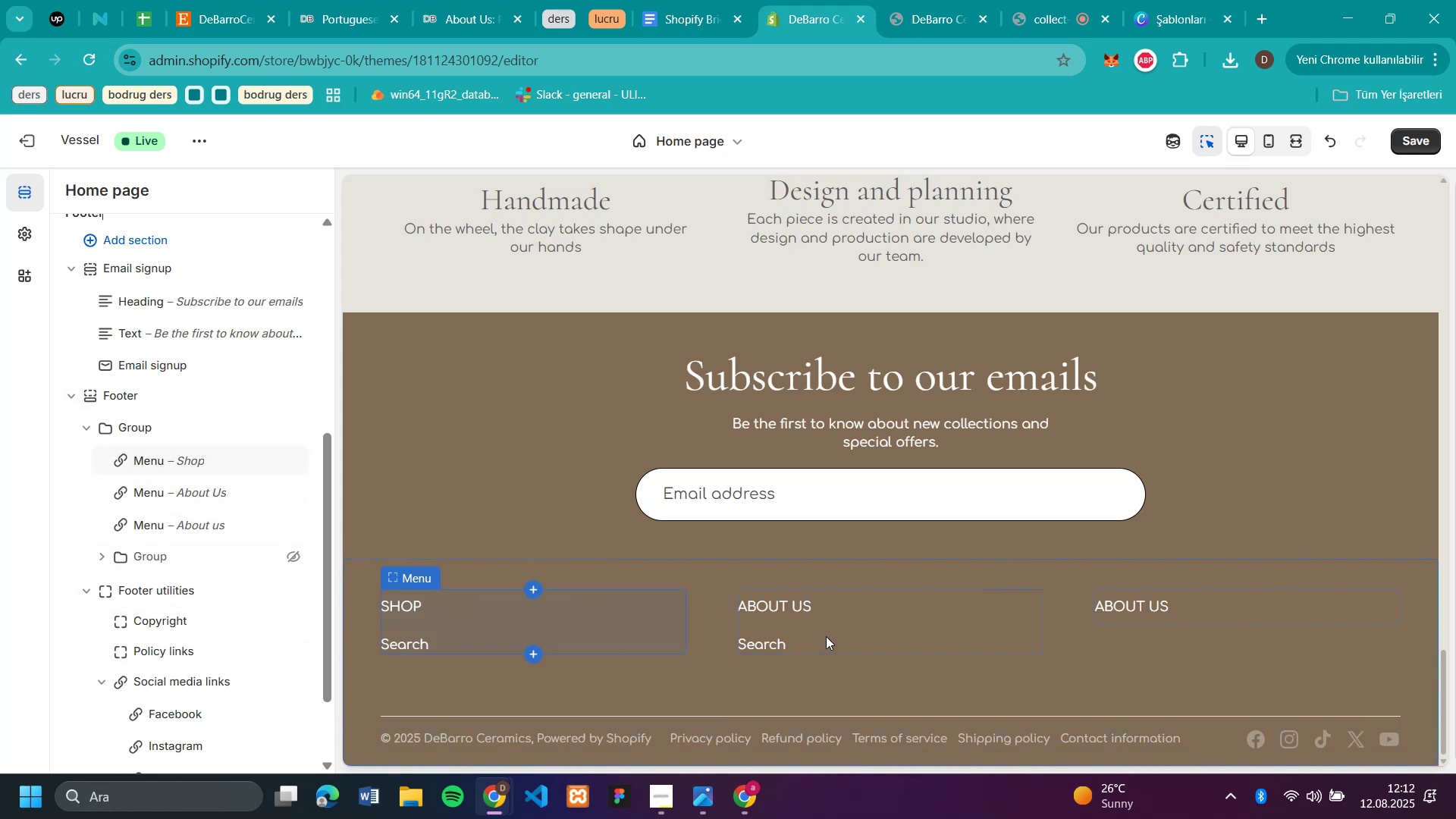 
left_click_drag(start_coordinate=[752, 577], to_coordinate=[776, 633])
 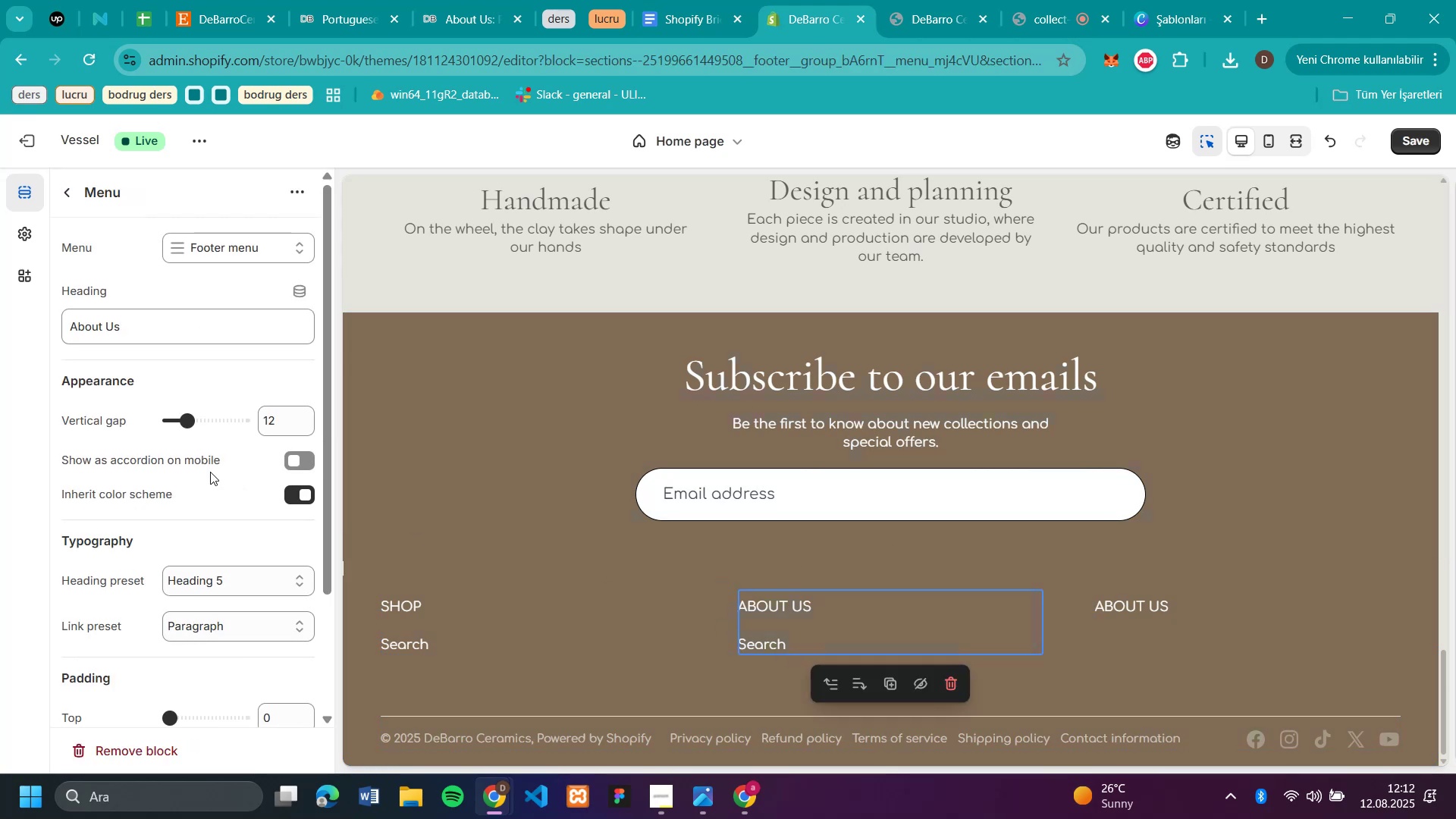 
wait(5.47)
 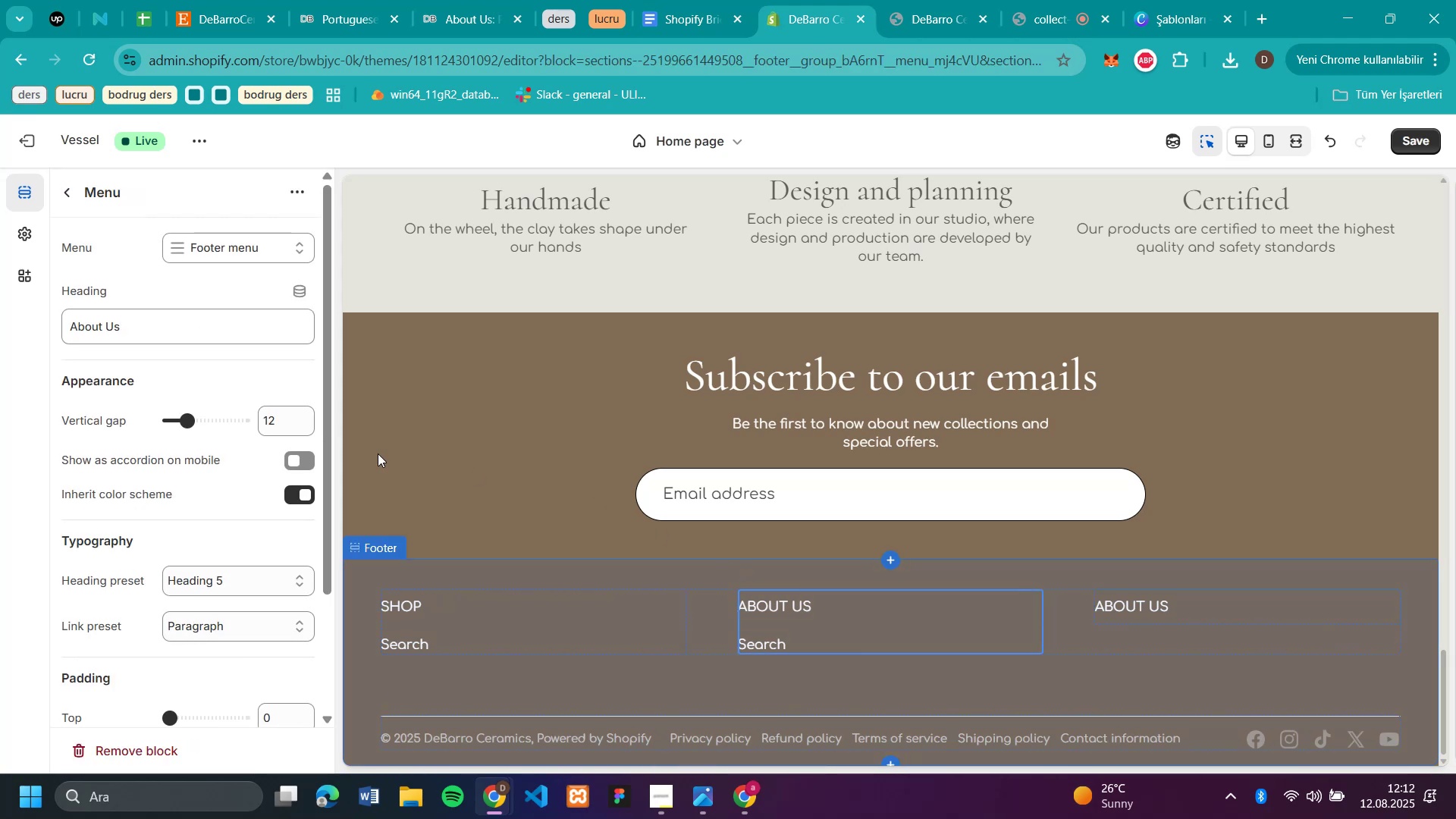 
scroll: coordinate [210, 472], scroll_direction: down, amount: 3.0
 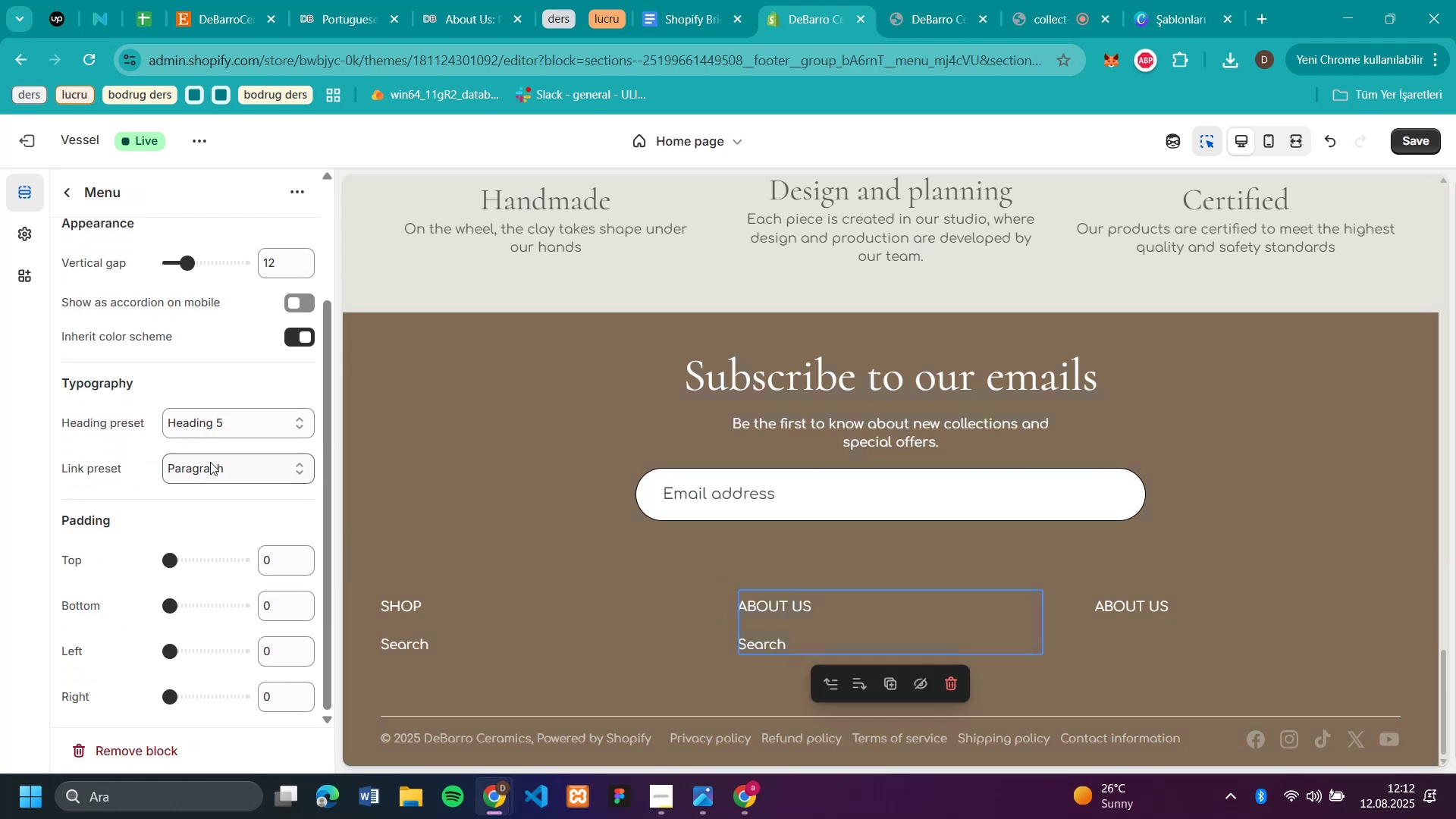 
scroll: coordinate [167, 339], scroll_direction: up, amount: 8.0
 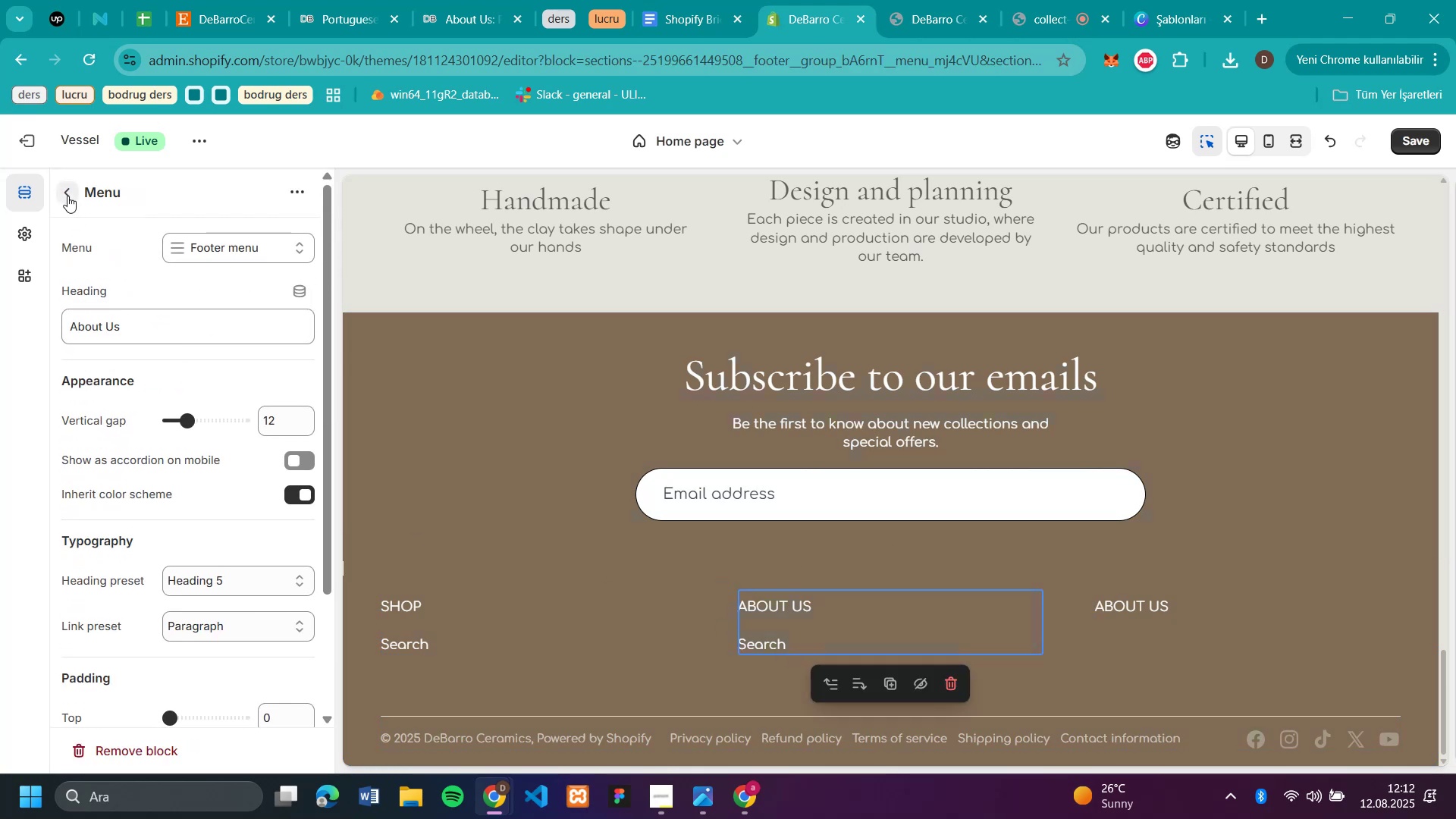 
left_click([67, 196])
 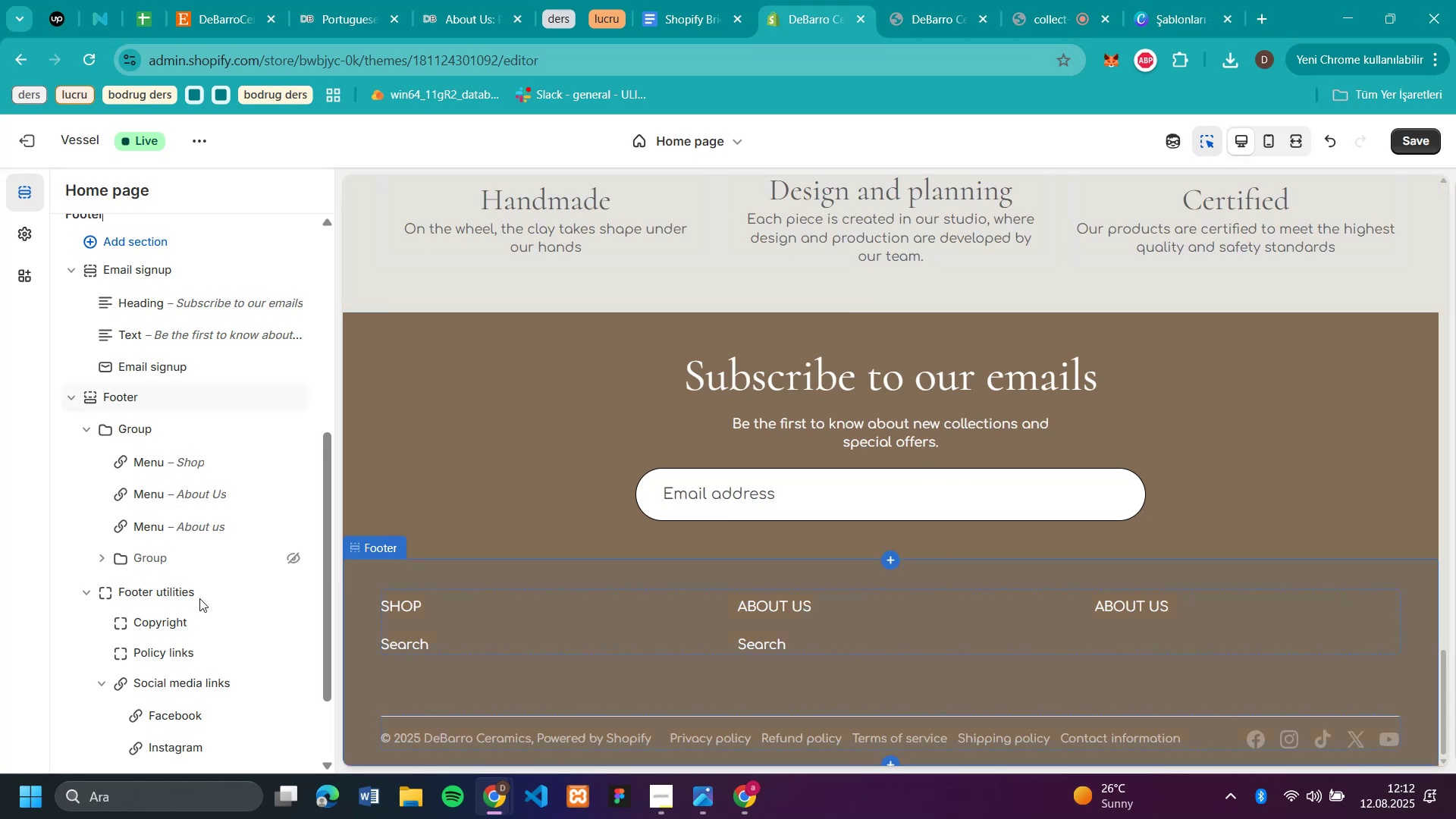 
scroll: coordinate [171, 545], scroll_direction: down, amount: 5.0
 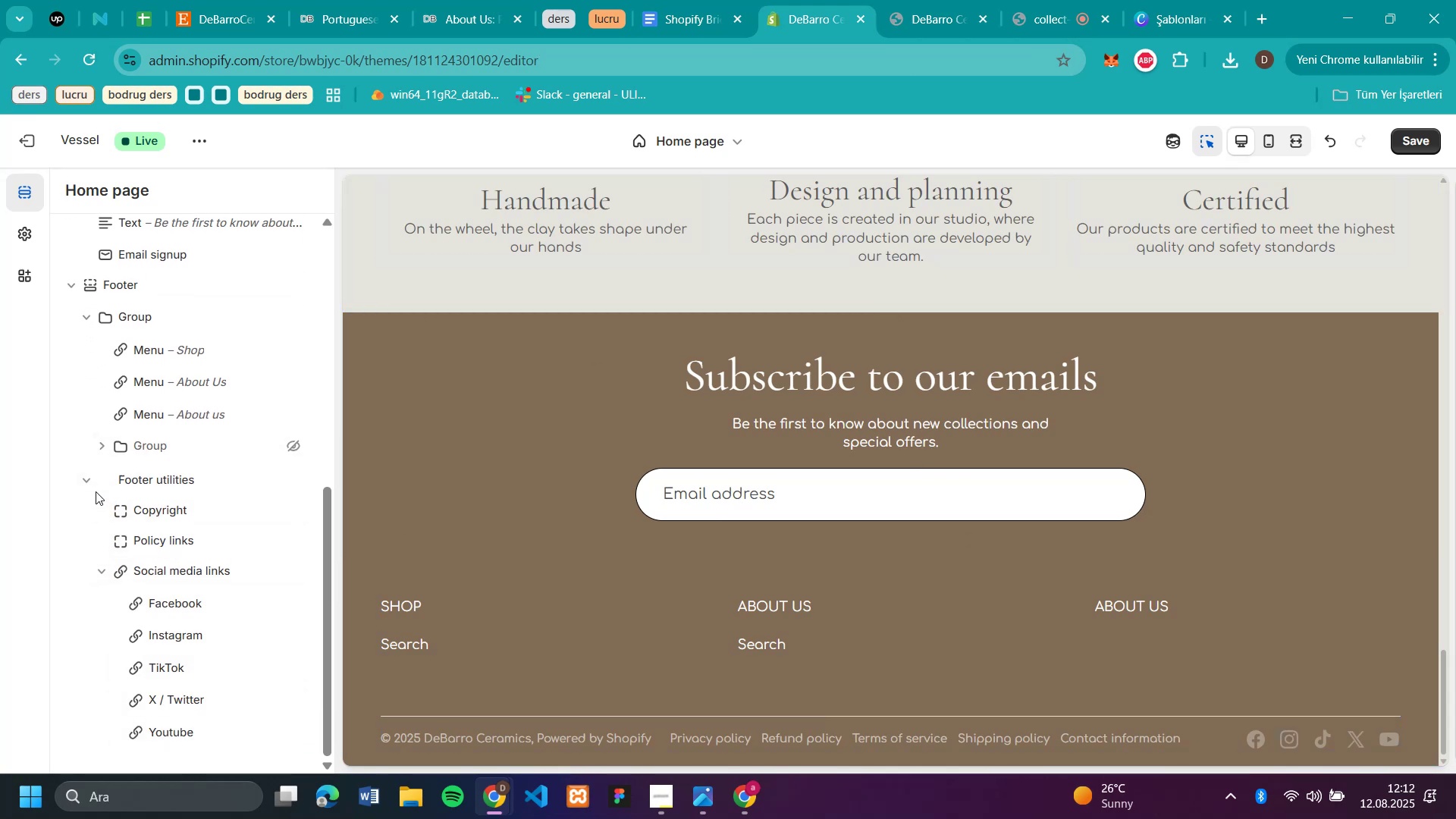 
left_click([86, 482])
 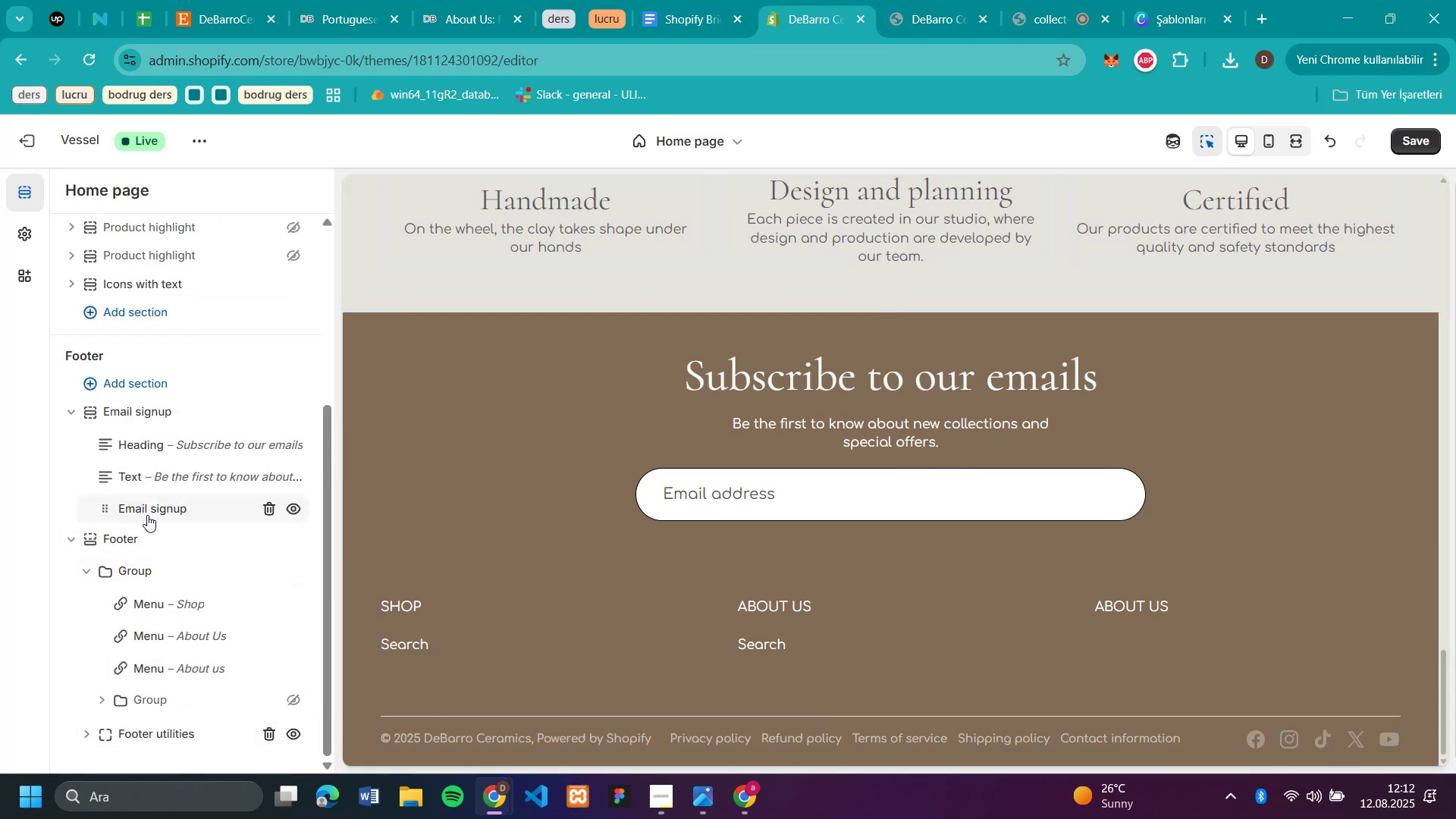 
wait(5.86)
 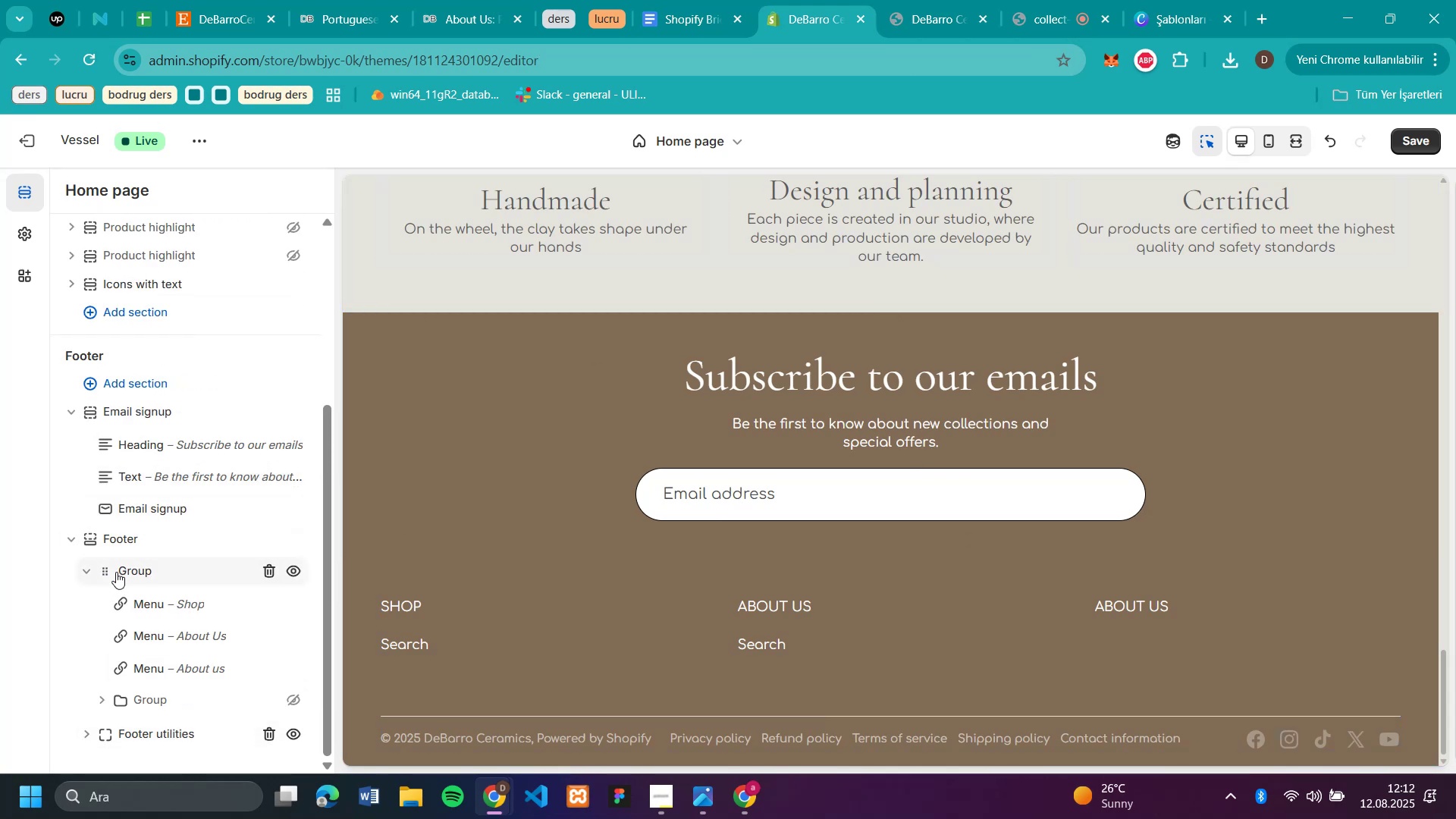 
scroll: coordinate [143, 538], scroll_direction: down, amount: 2.0
 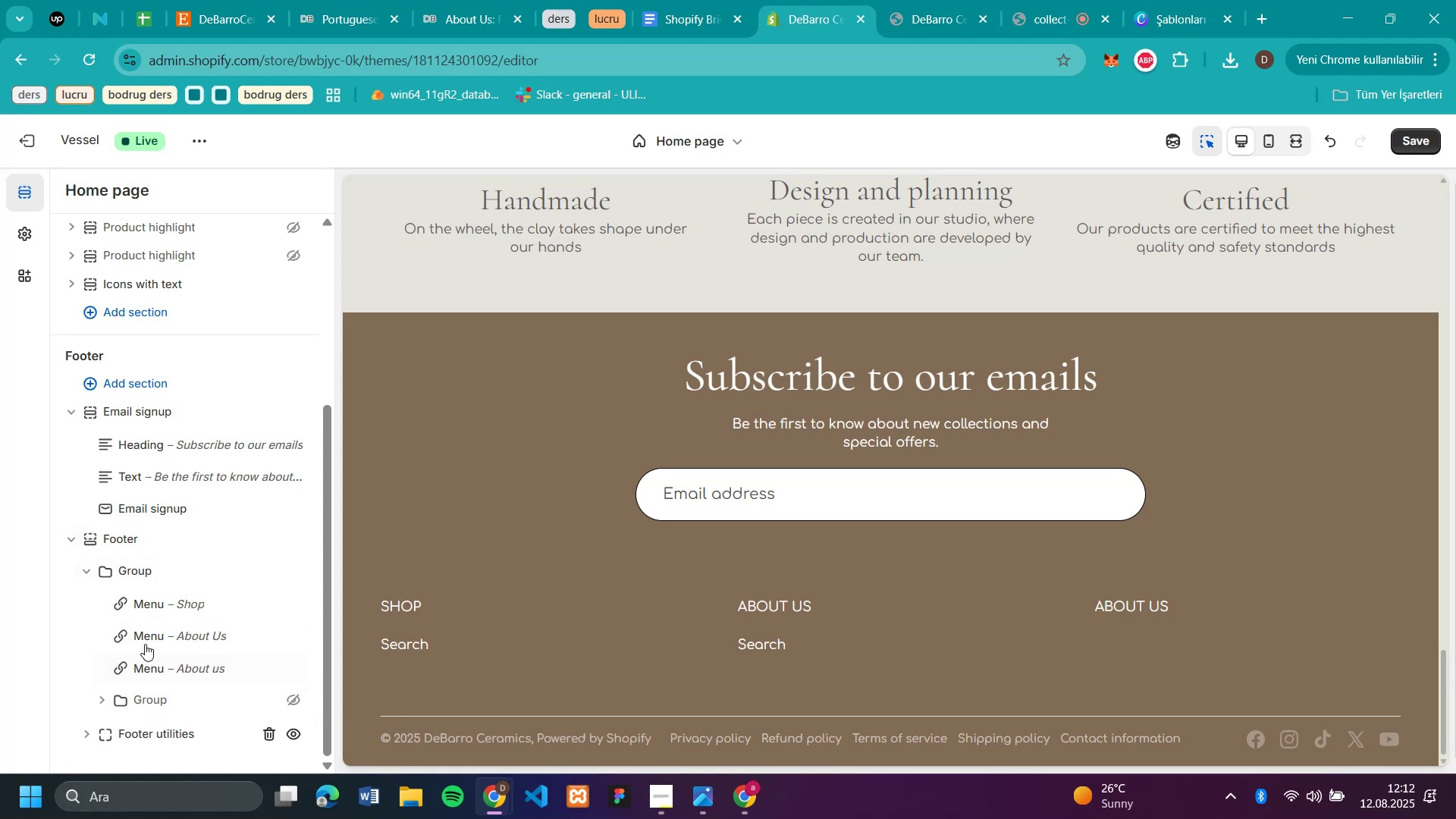 
left_click([97, 695])
 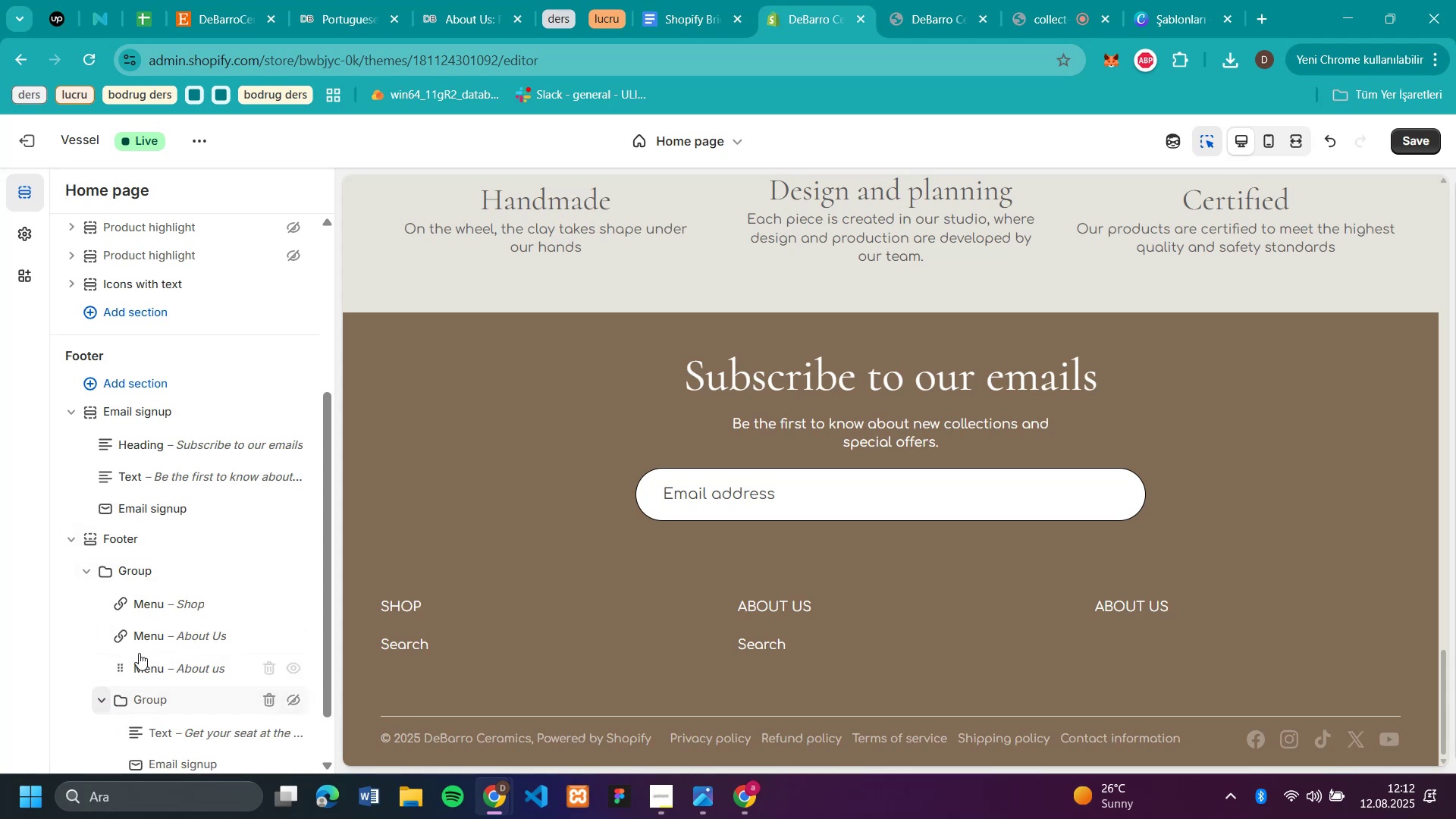 
scroll: coordinate [166, 637], scroll_direction: down, amount: 3.0
 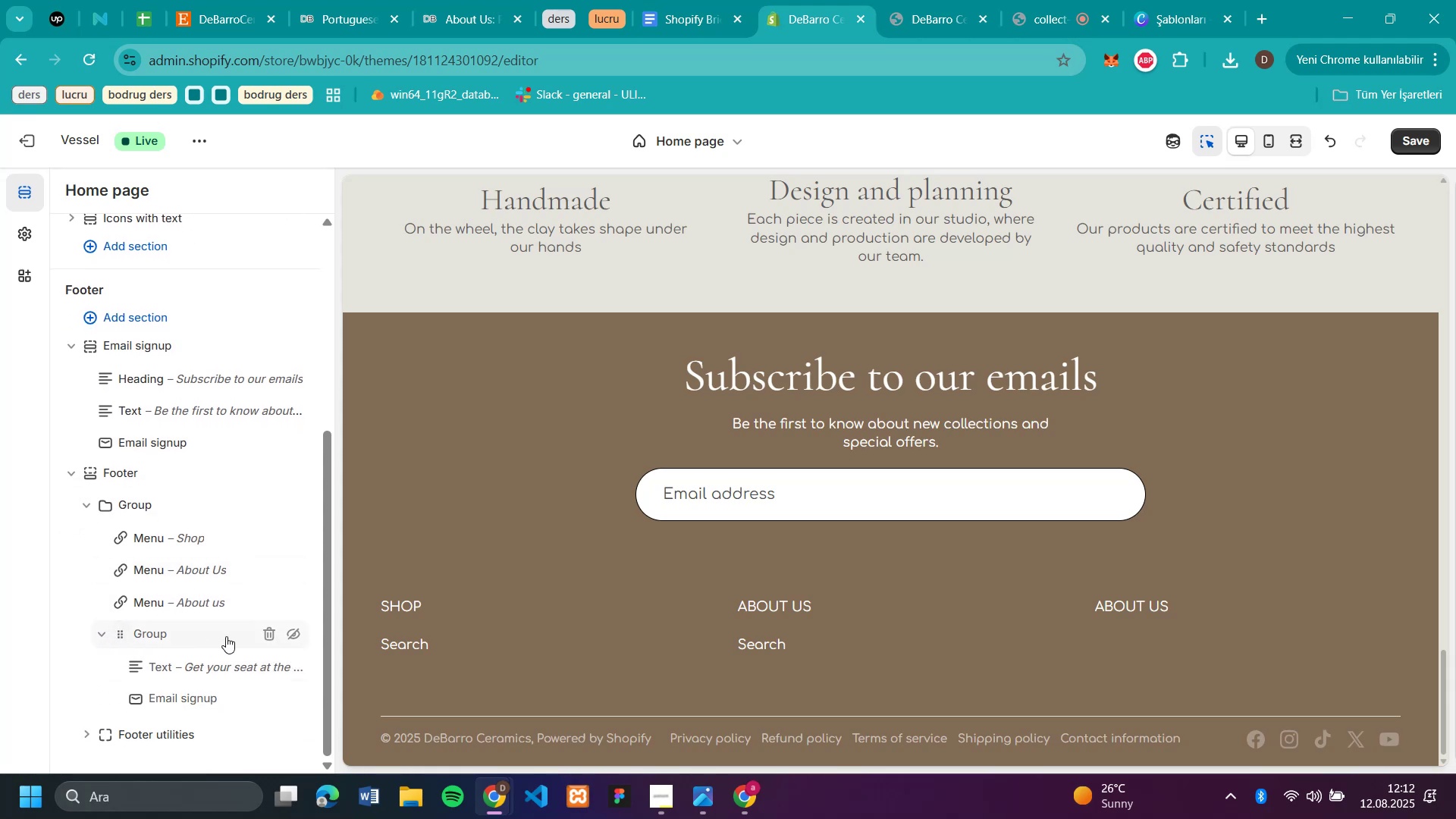 
left_click([288, 639])
 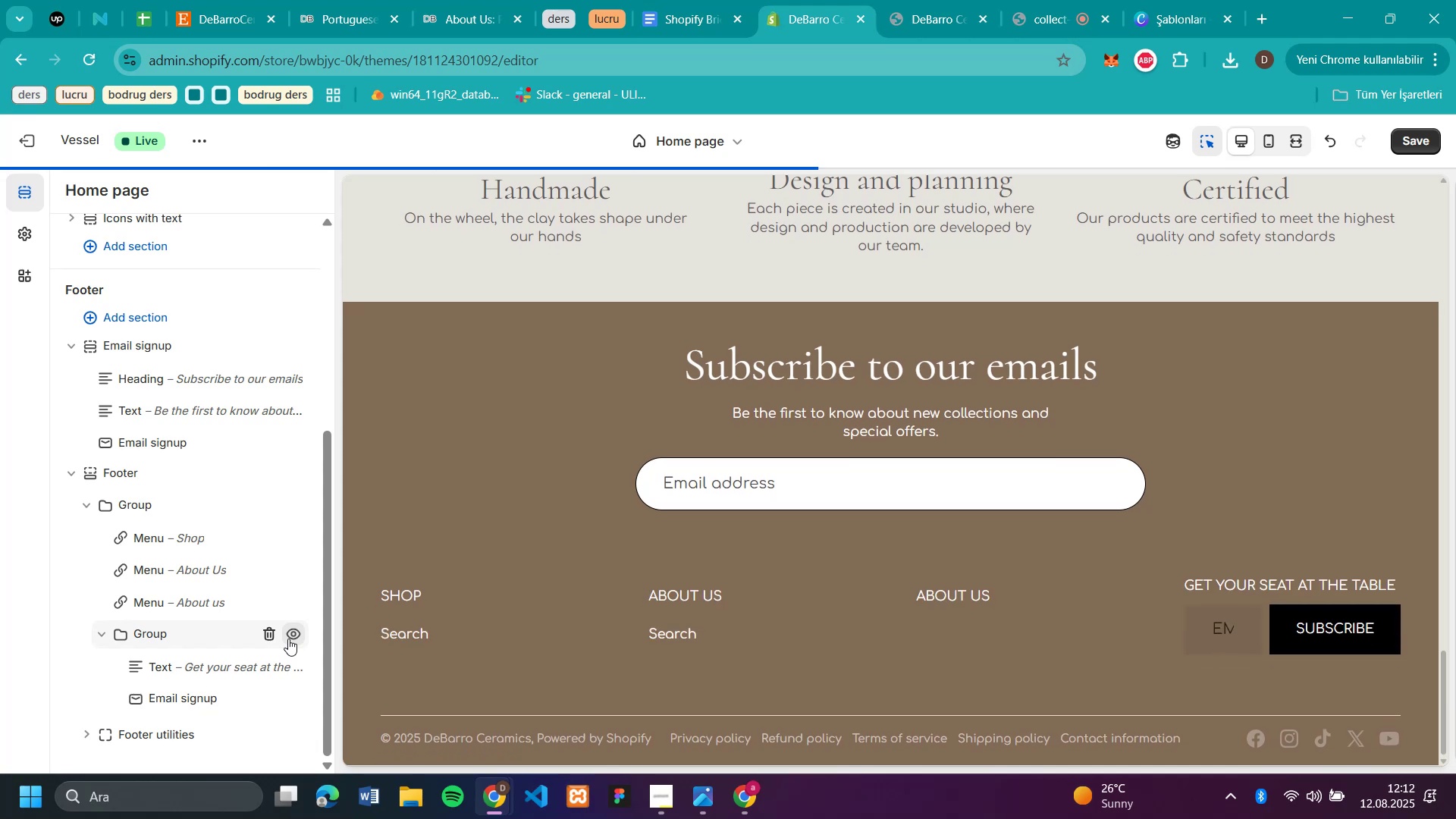 
left_click([288, 639])
 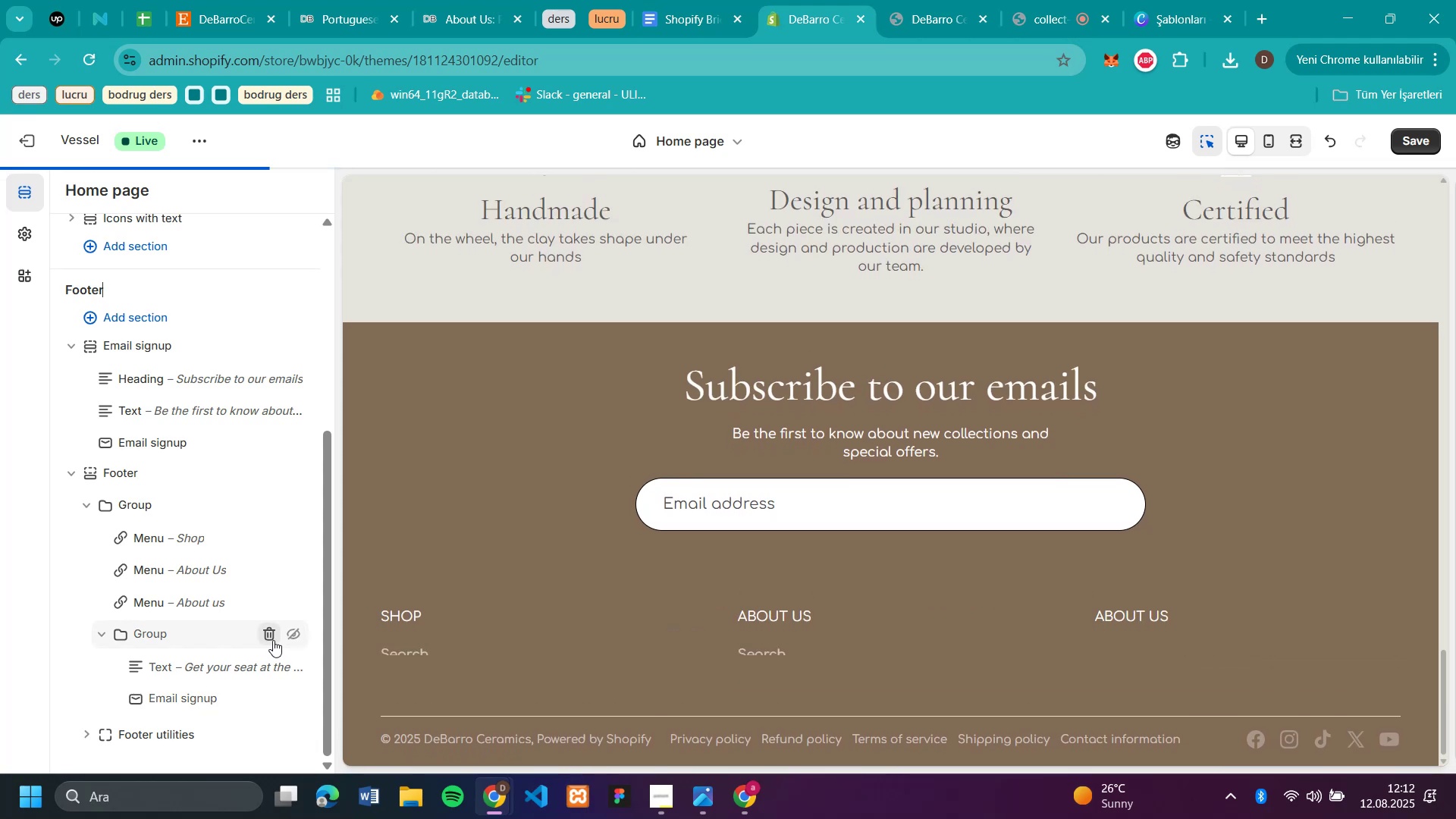 
left_click([273, 640])
 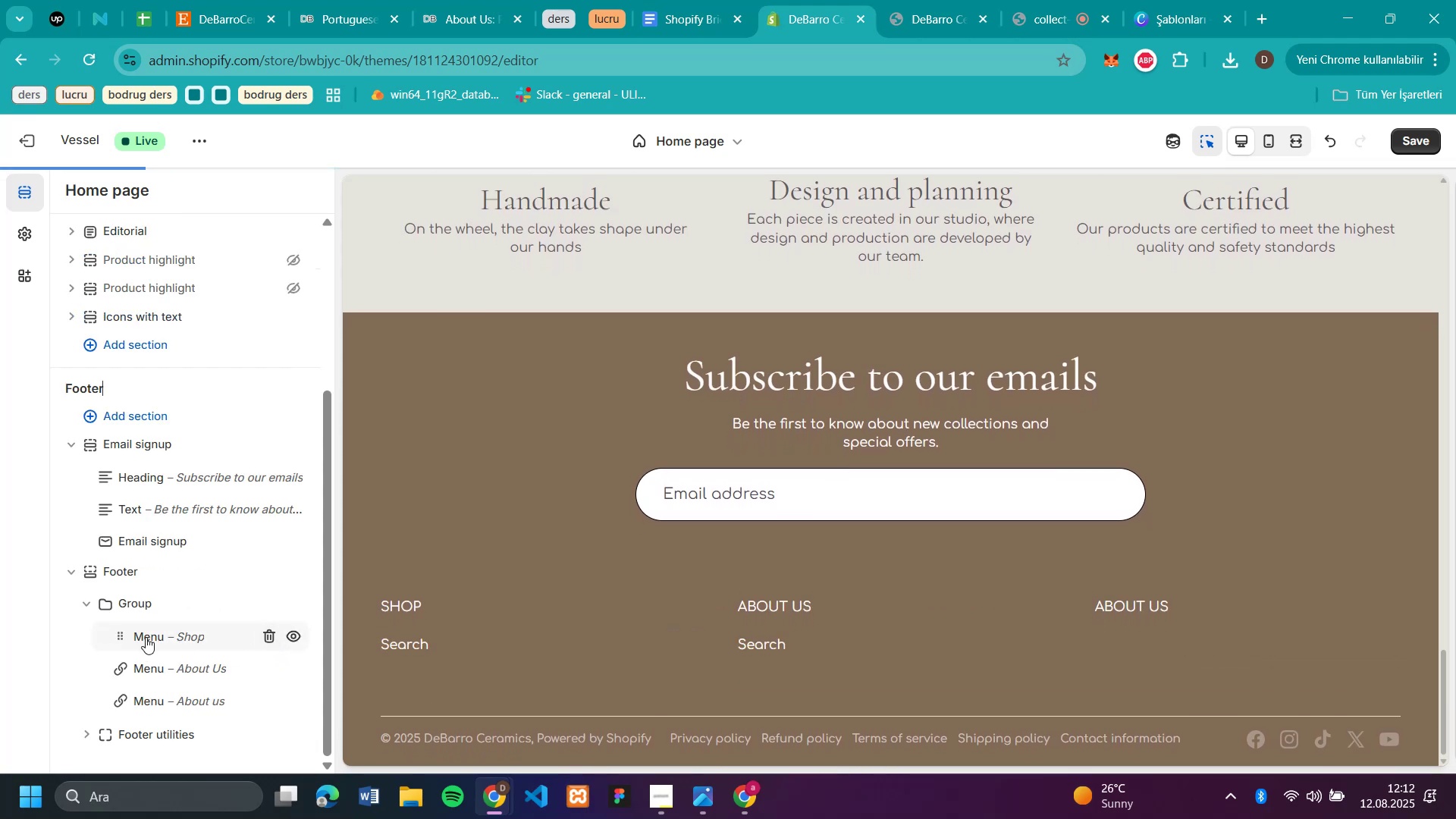 
scroll: coordinate [115, 611], scroll_direction: down, amount: 3.0
 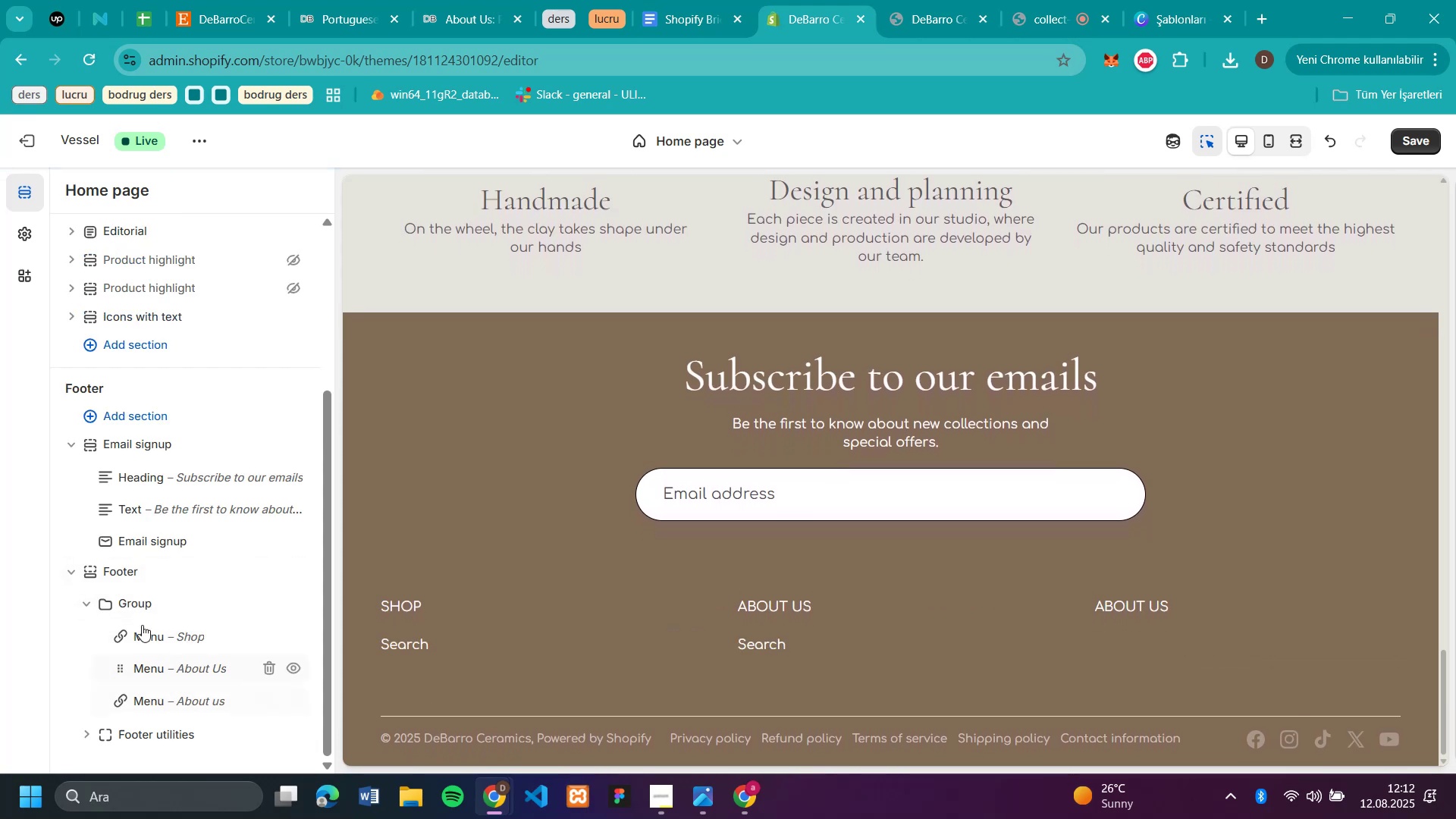 
left_click([131, 598])
 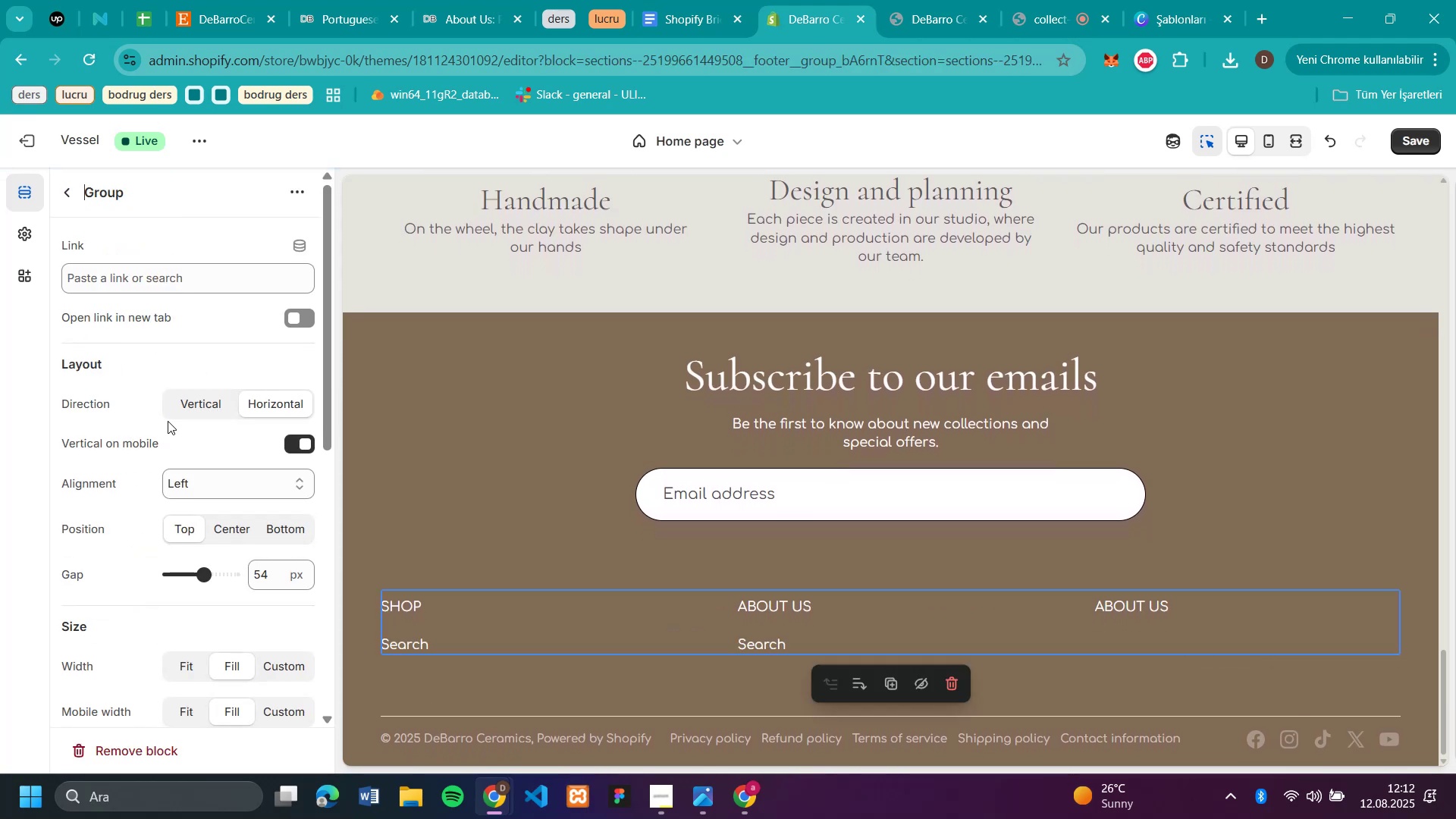 
left_click([180, 399])
 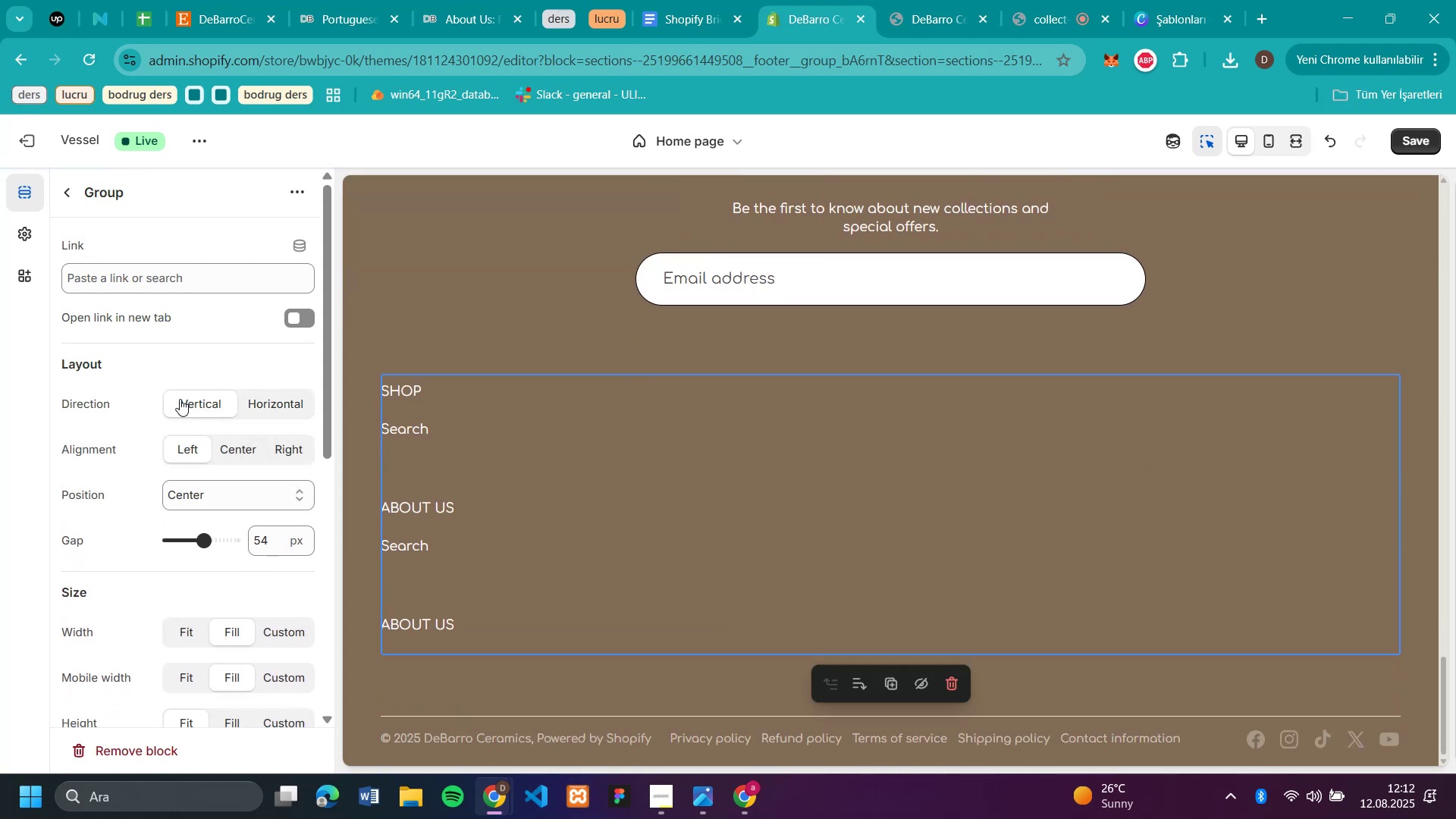 
scroll: coordinate [810, 435], scroll_direction: up, amount: 3.0
 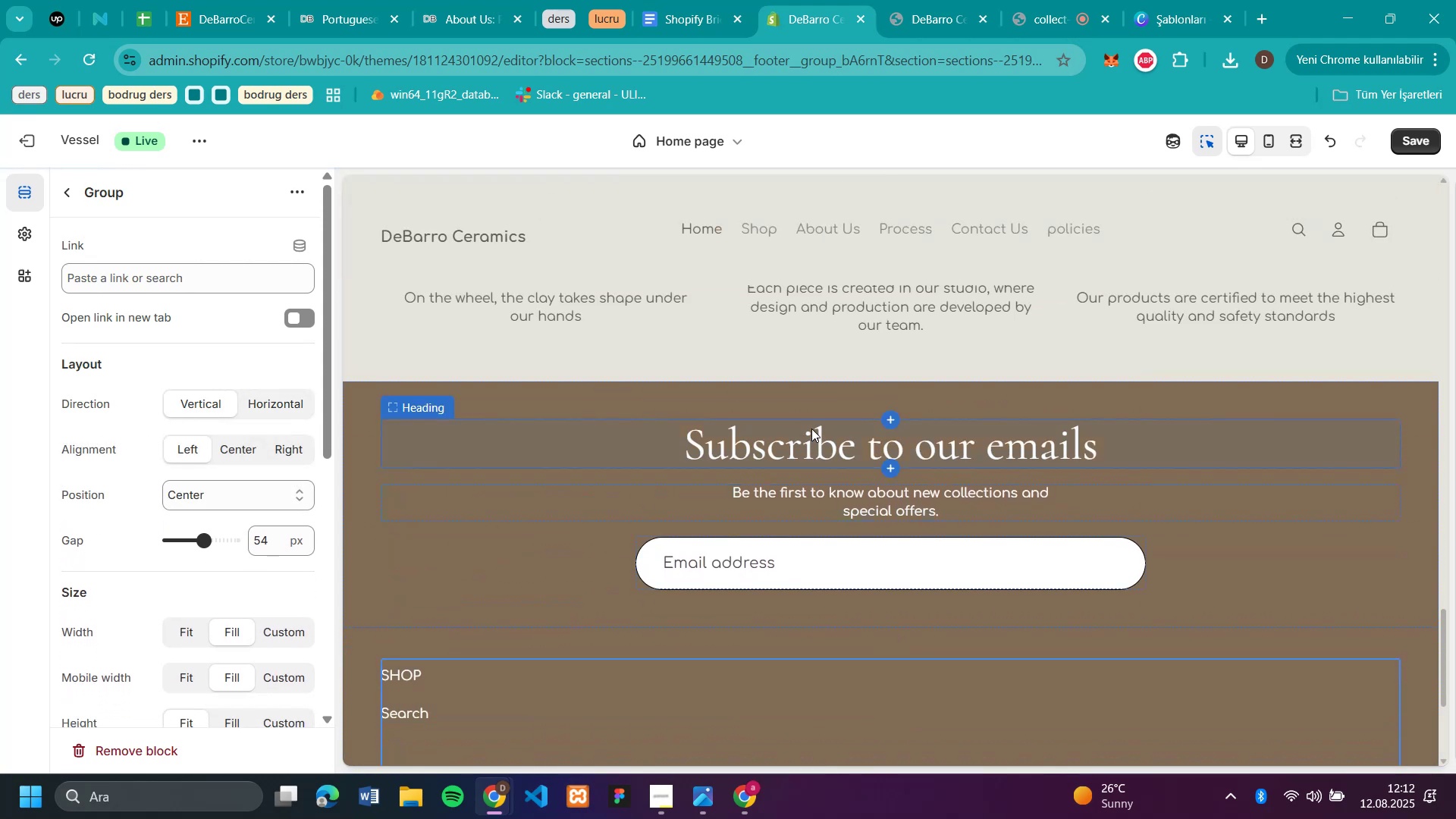 
scroll: coordinate [811, 428], scroll_direction: down, amount: 3.0
 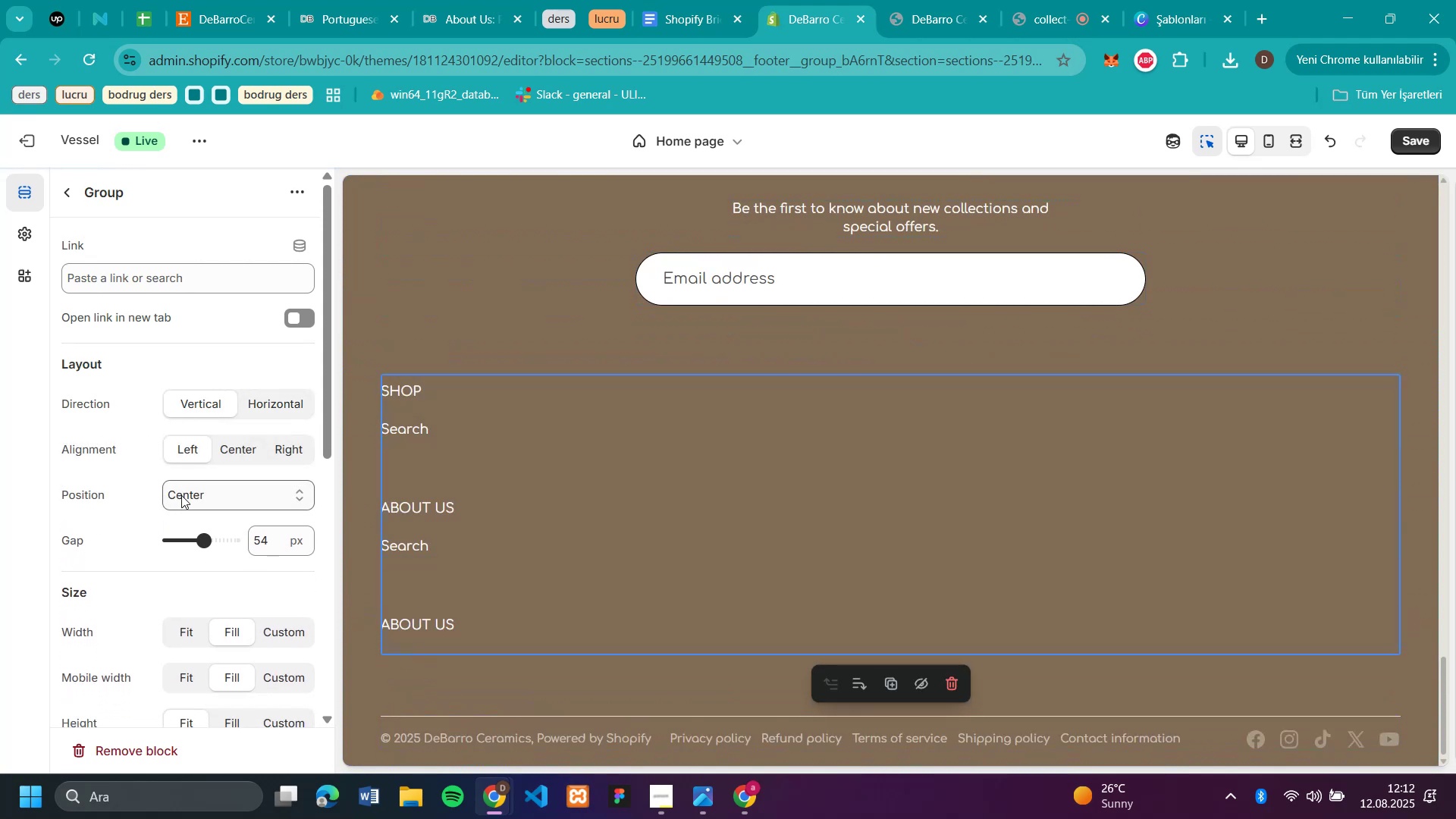 
left_click([218, 490])
 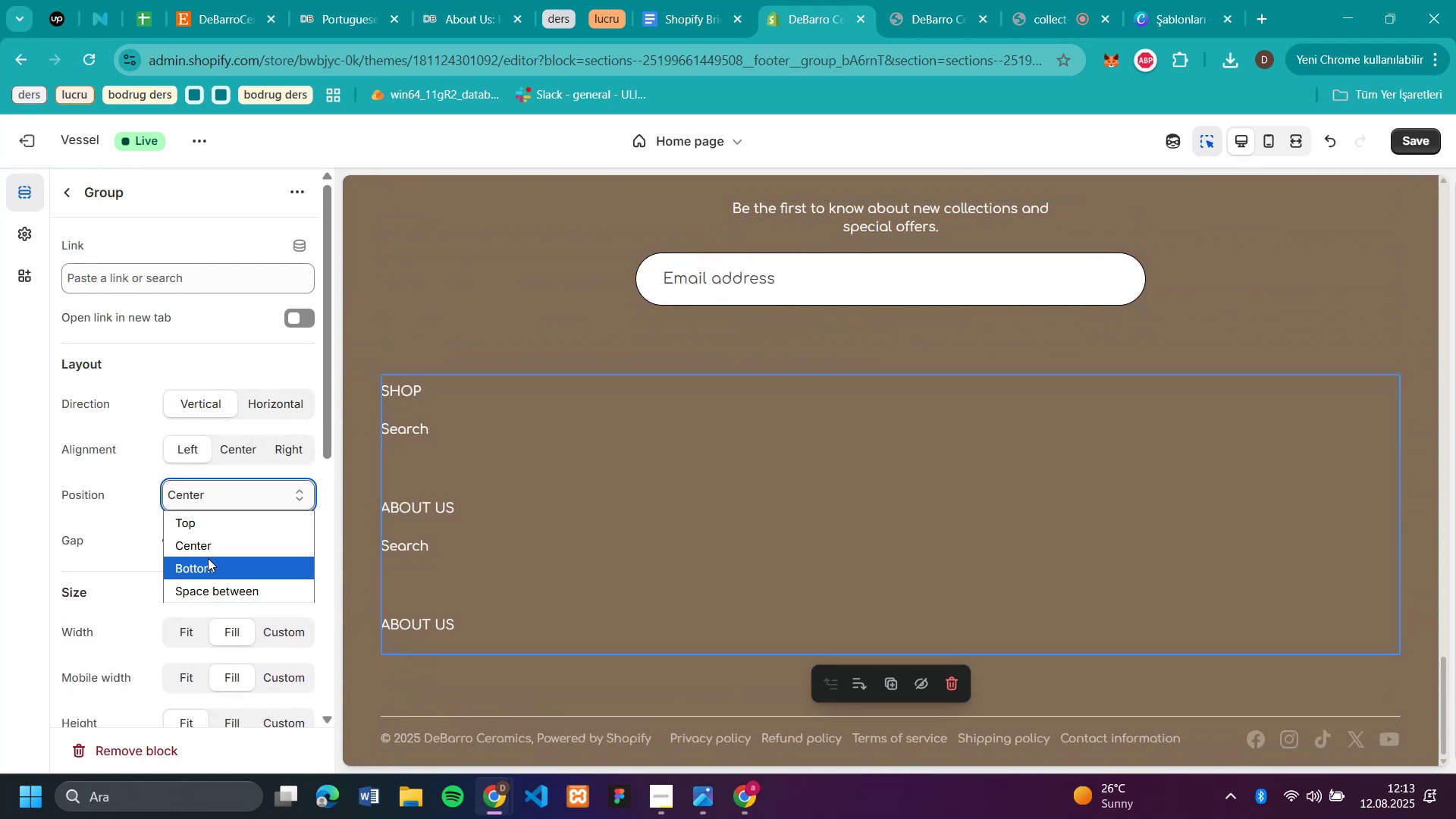 
left_click([208, 569])
 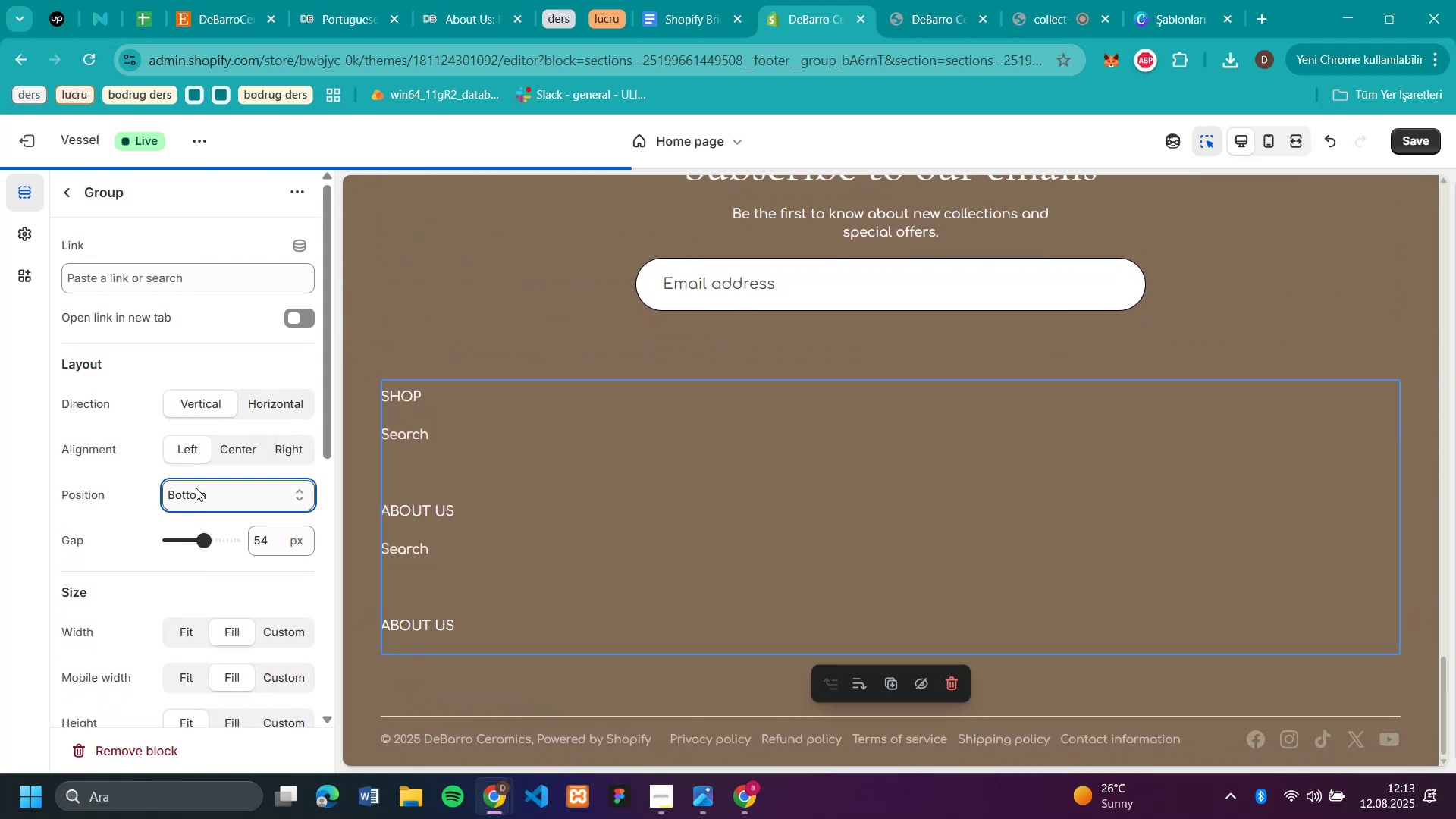 
left_click([196, 488])
 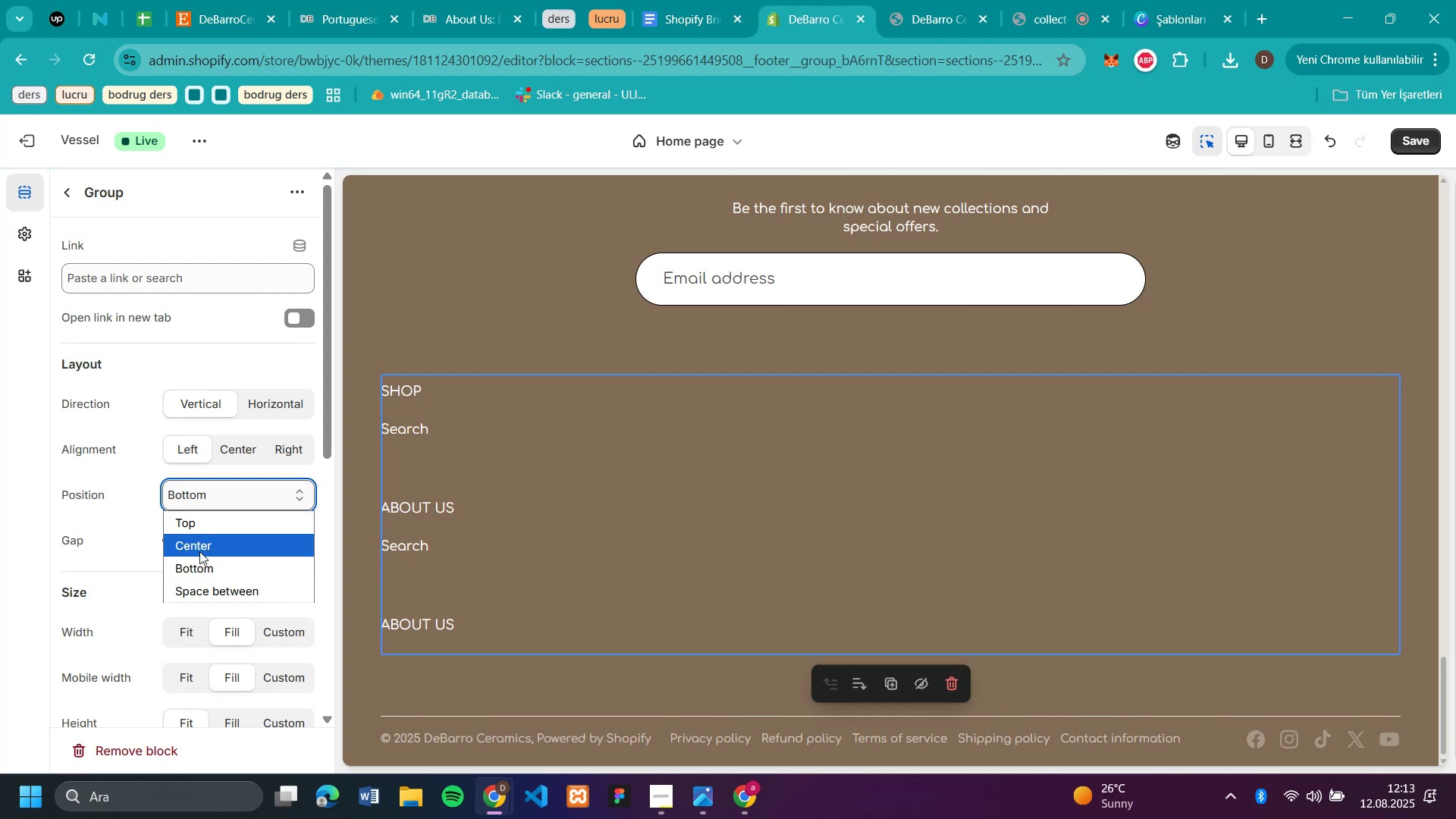 
left_click([199, 551])
 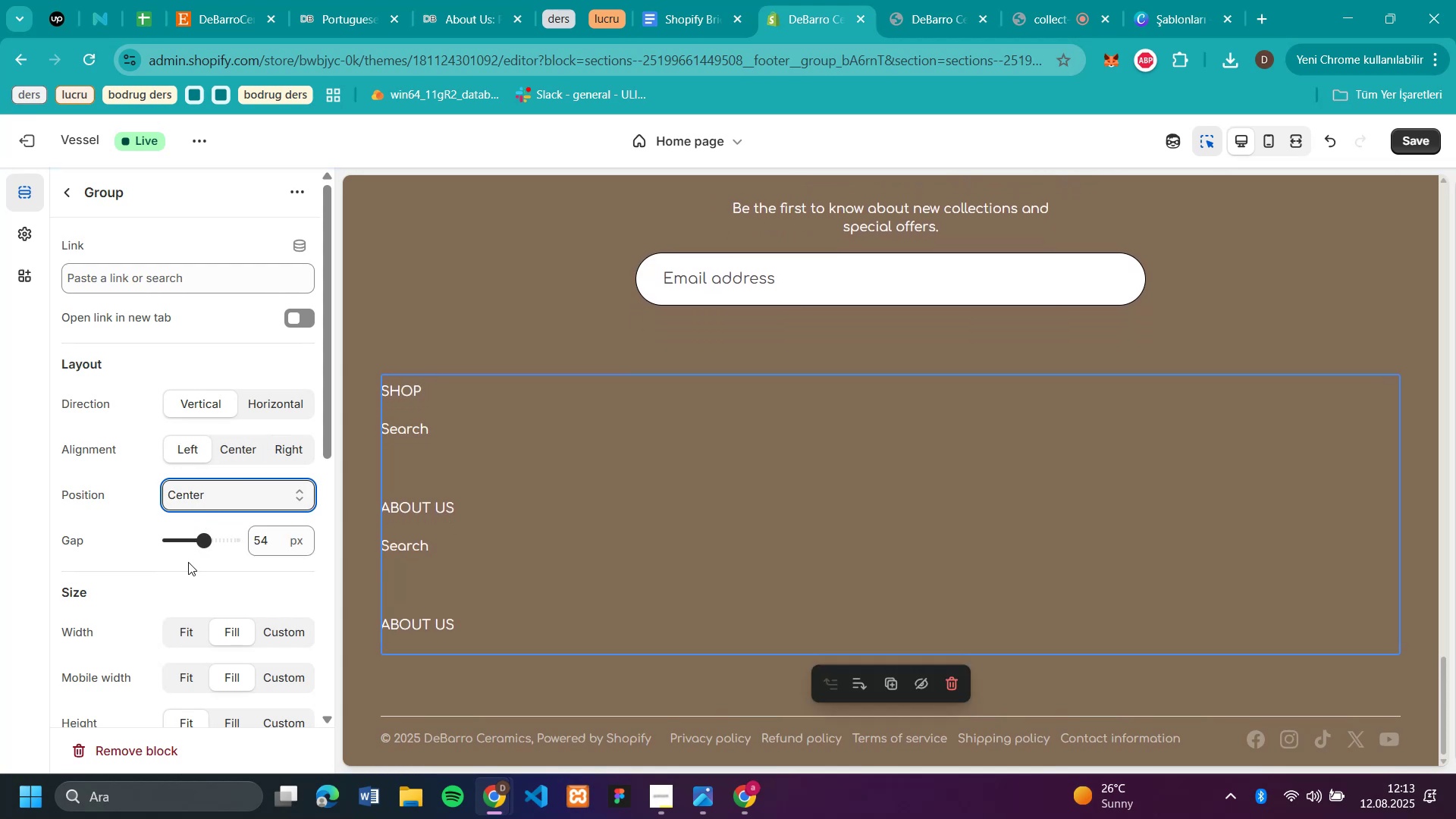 
left_click([182, 540])
 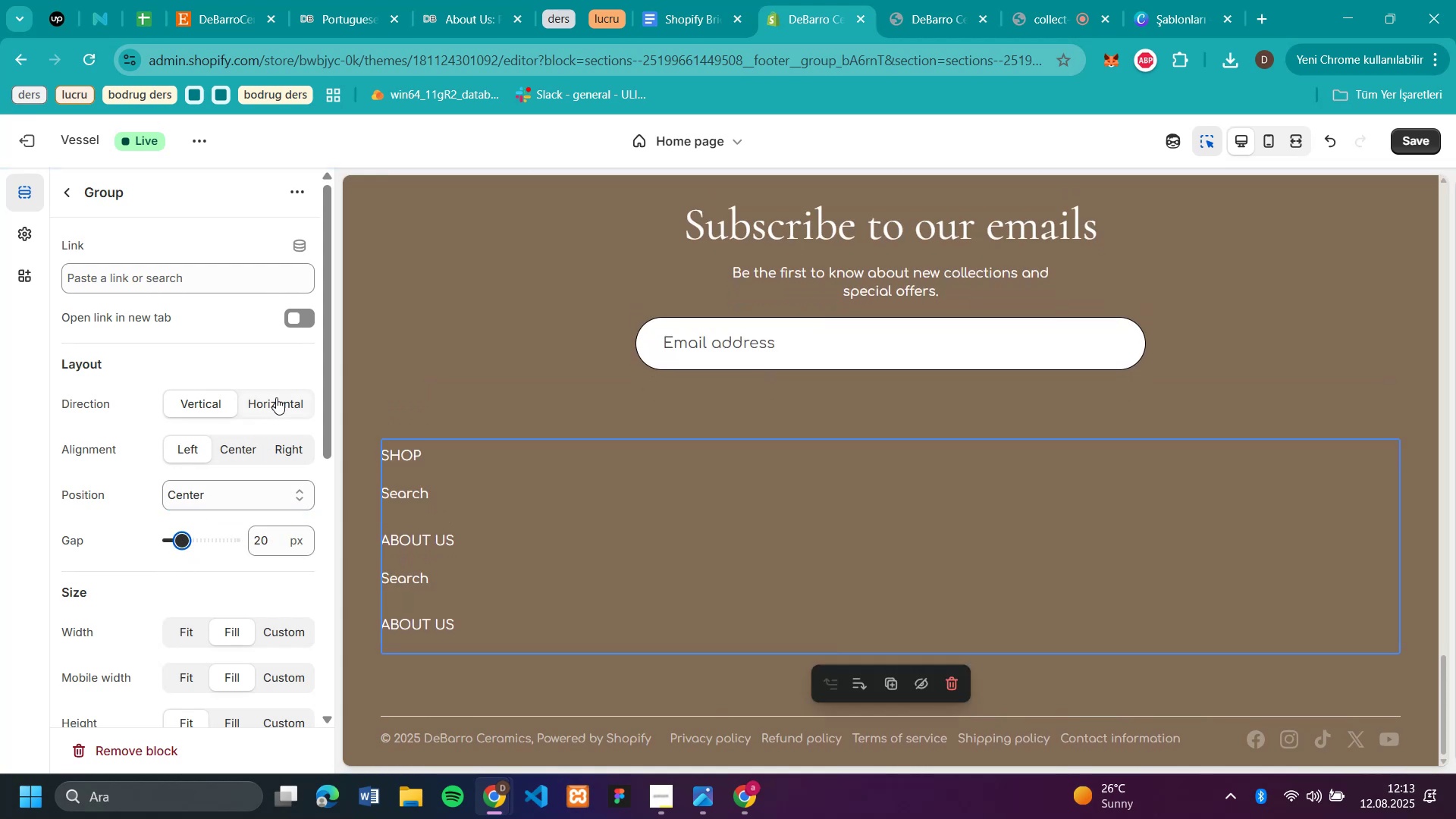 
scroll: coordinate [166, 382], scroll_direction: down, amount: 1.0
 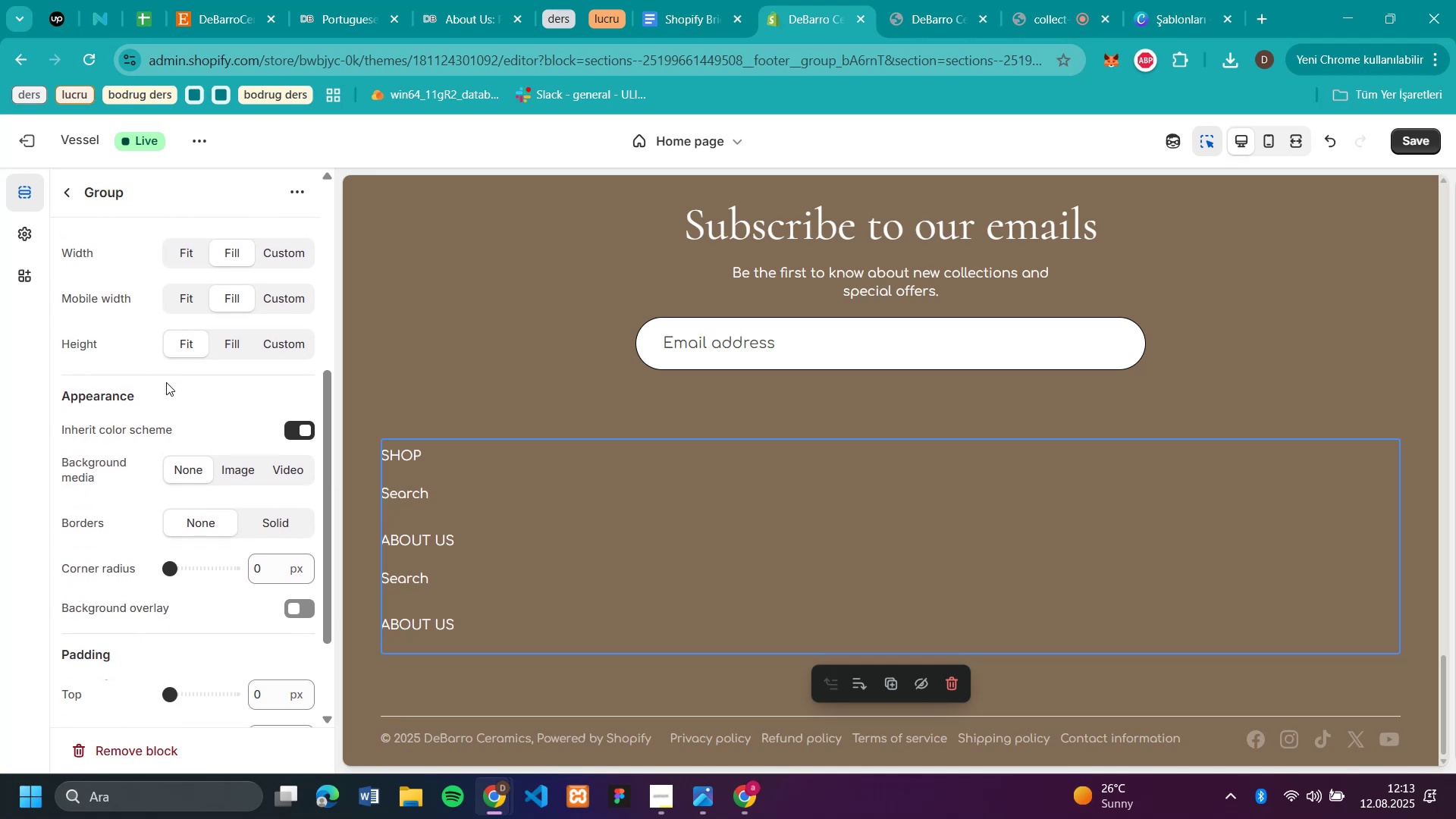 
scroll: coordinate [166, 382], scroll_direction: up, amount: 1.0
 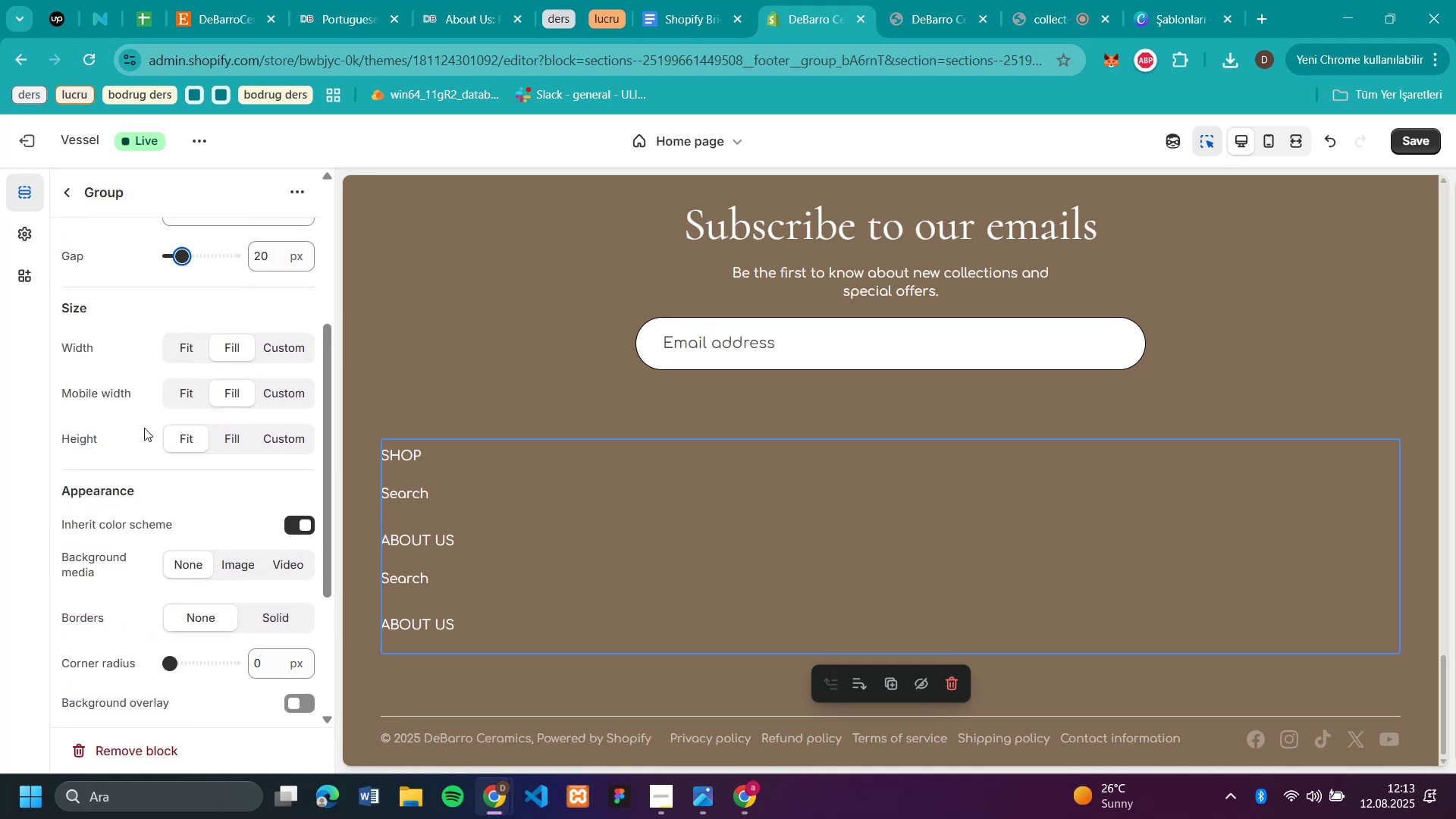 
scroll: coordinate [143, 424], scroll_direction: down, amount: 3.0
 